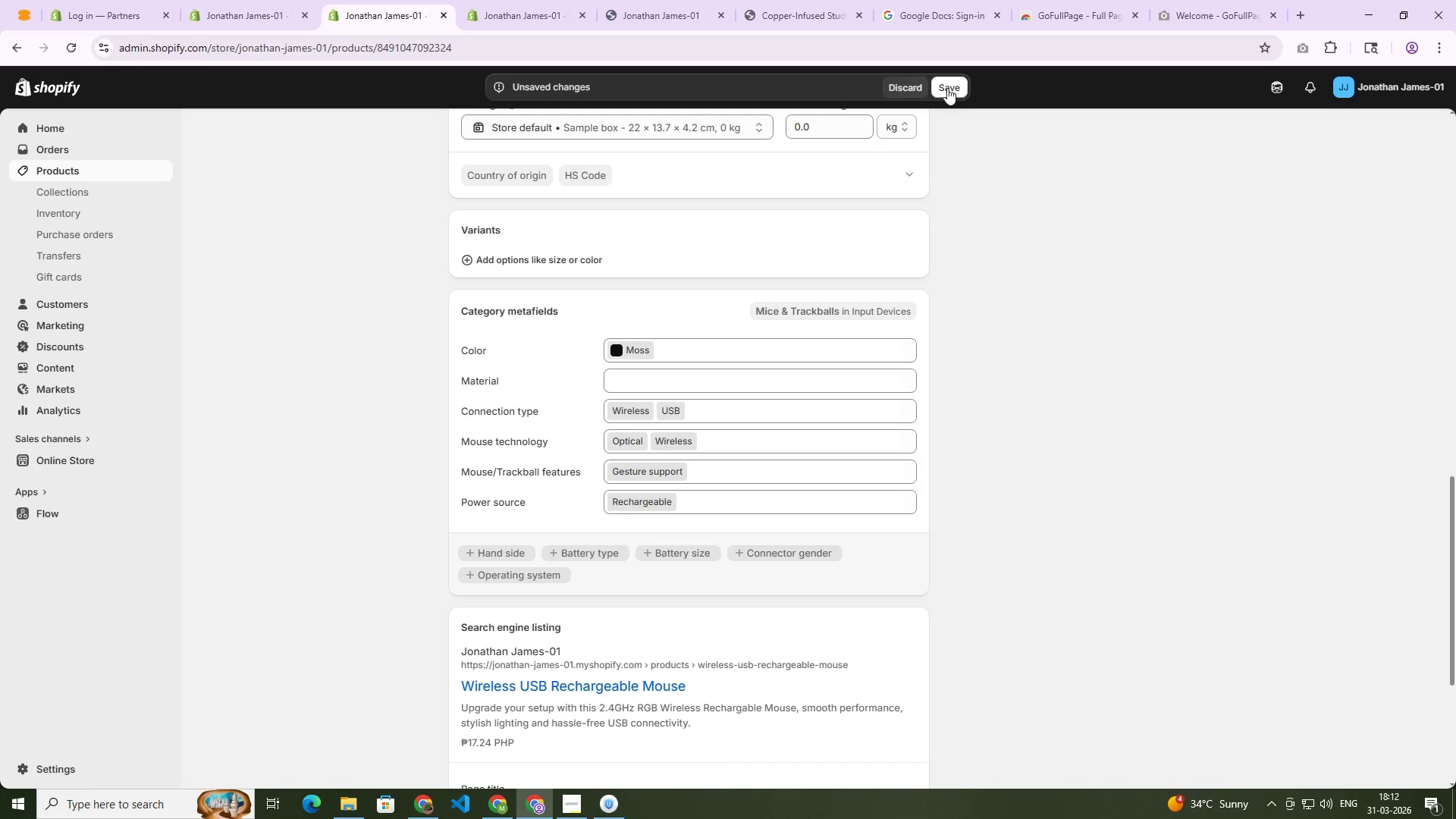 
left_click([947, 83])
 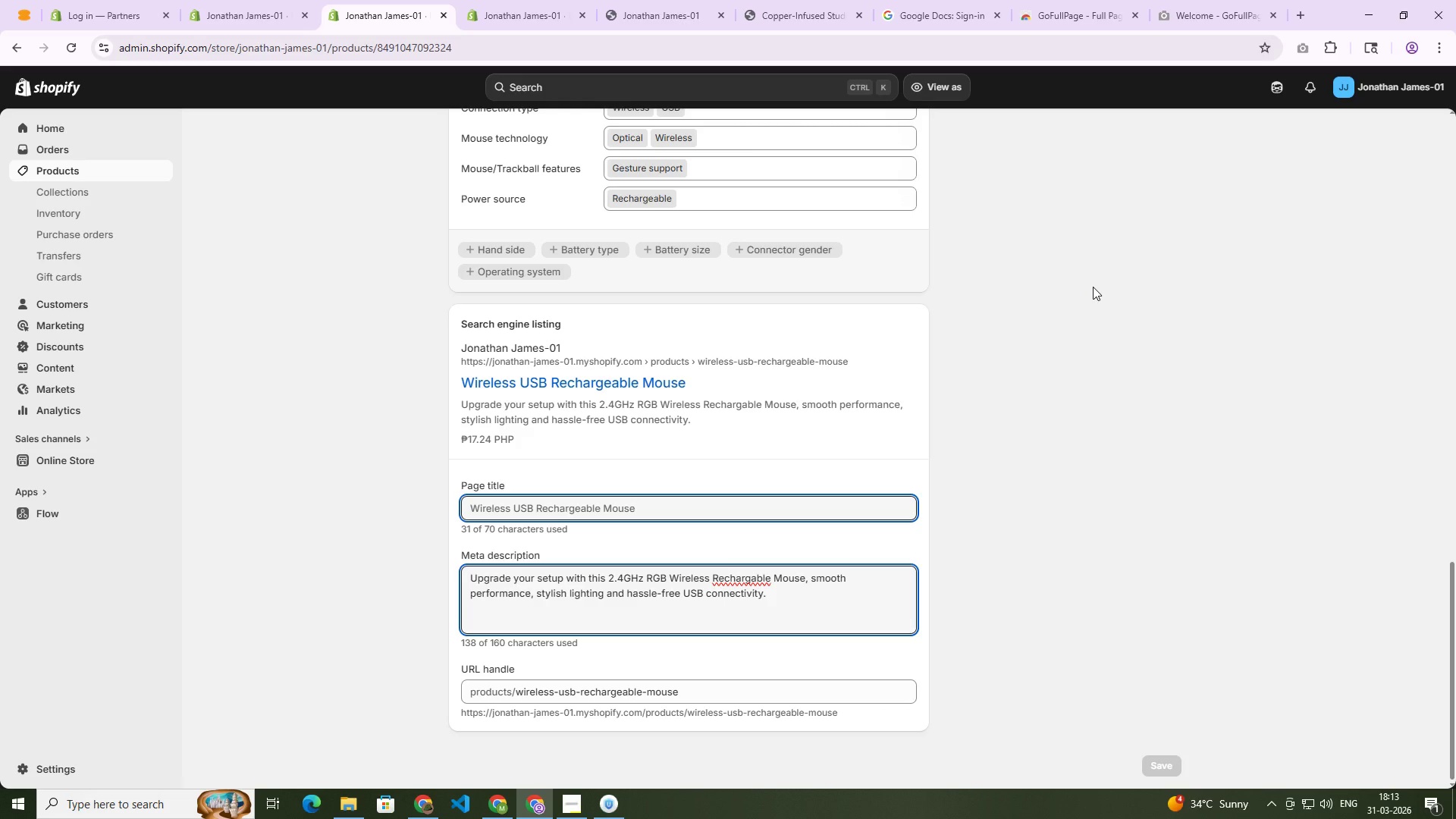 
wait(29.84)
 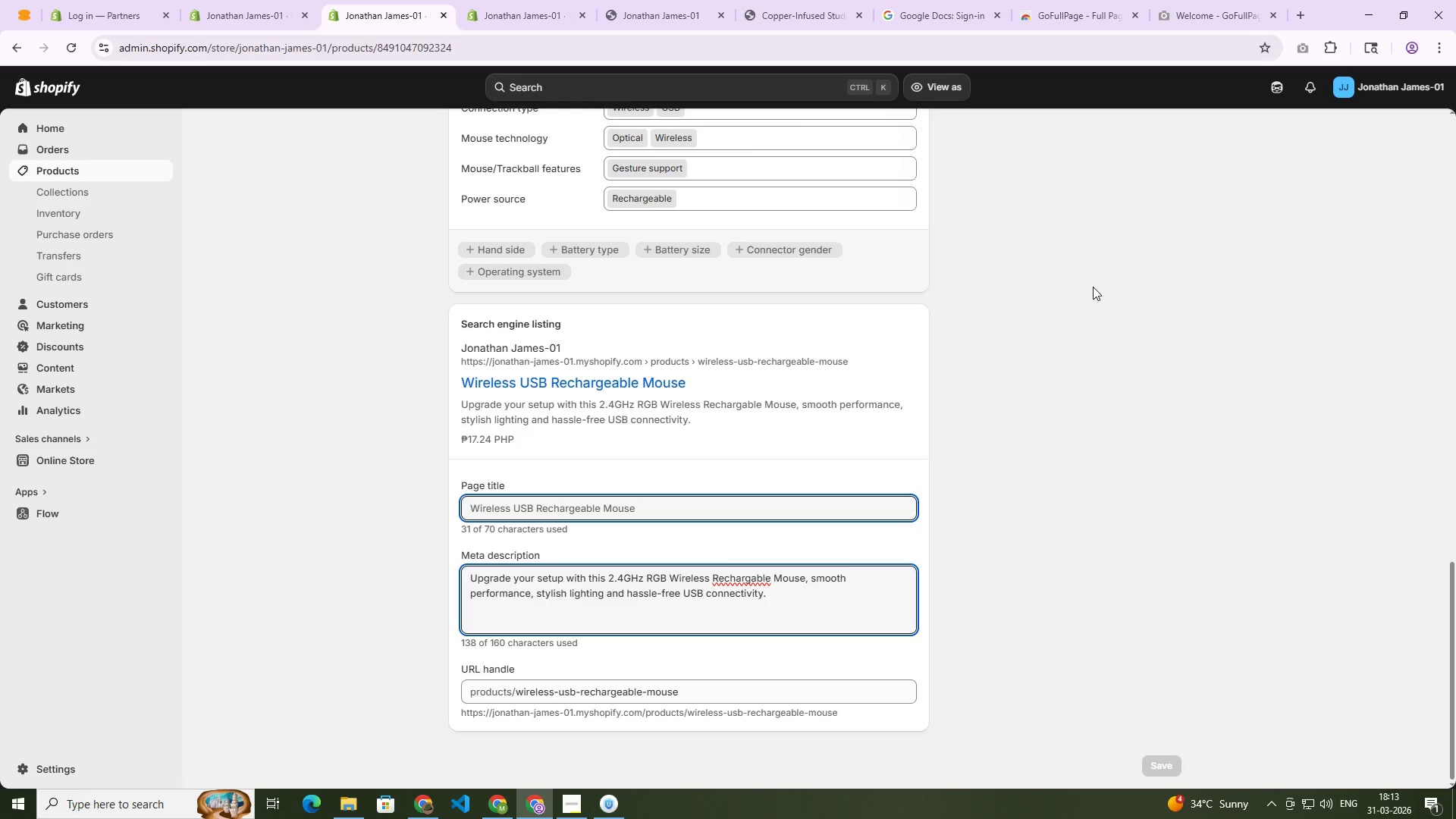 
scroll: coordinate [921, 169], scroll_direction: up, amount: 30.0
 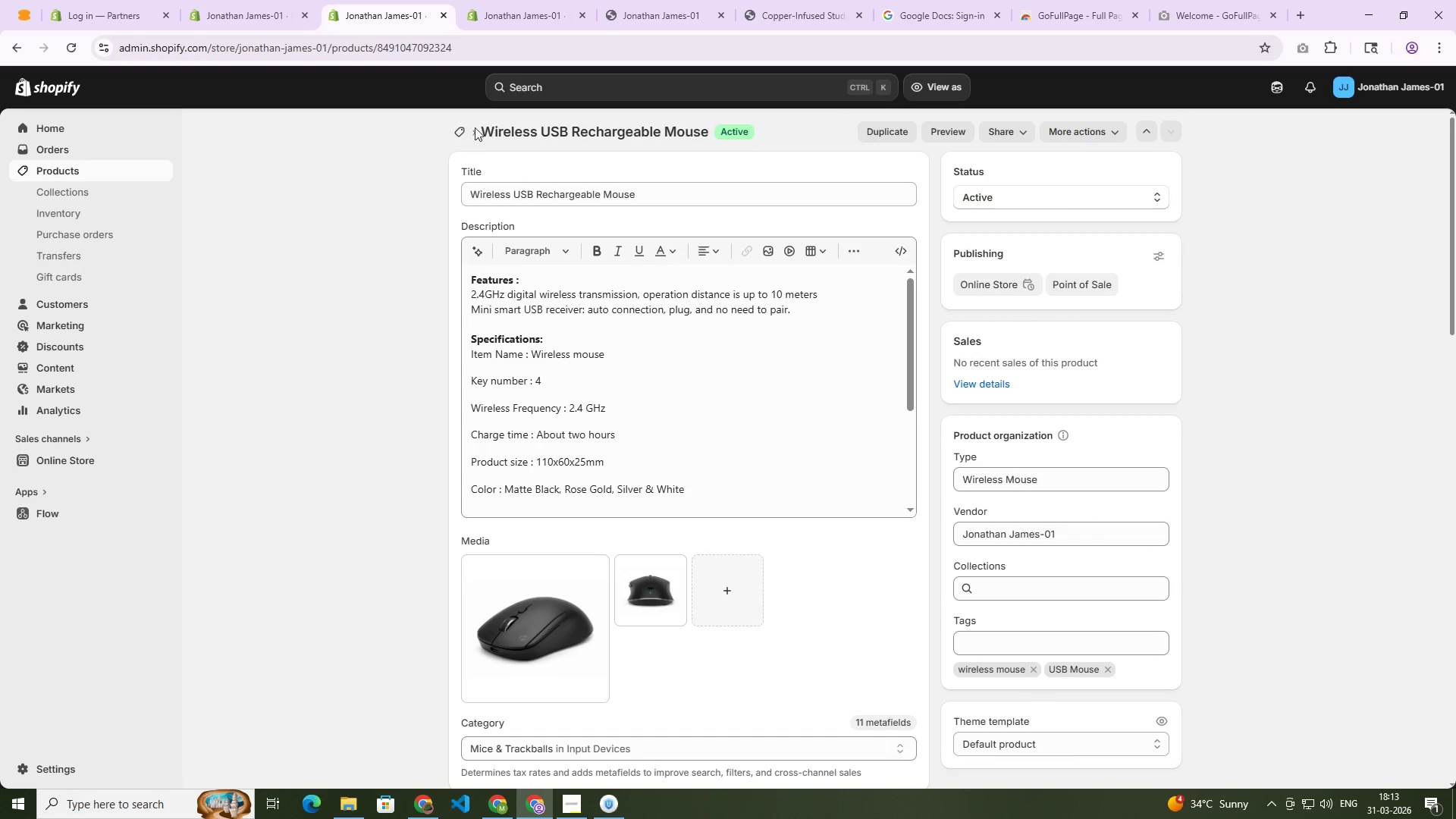 
left_click([457, 127])
 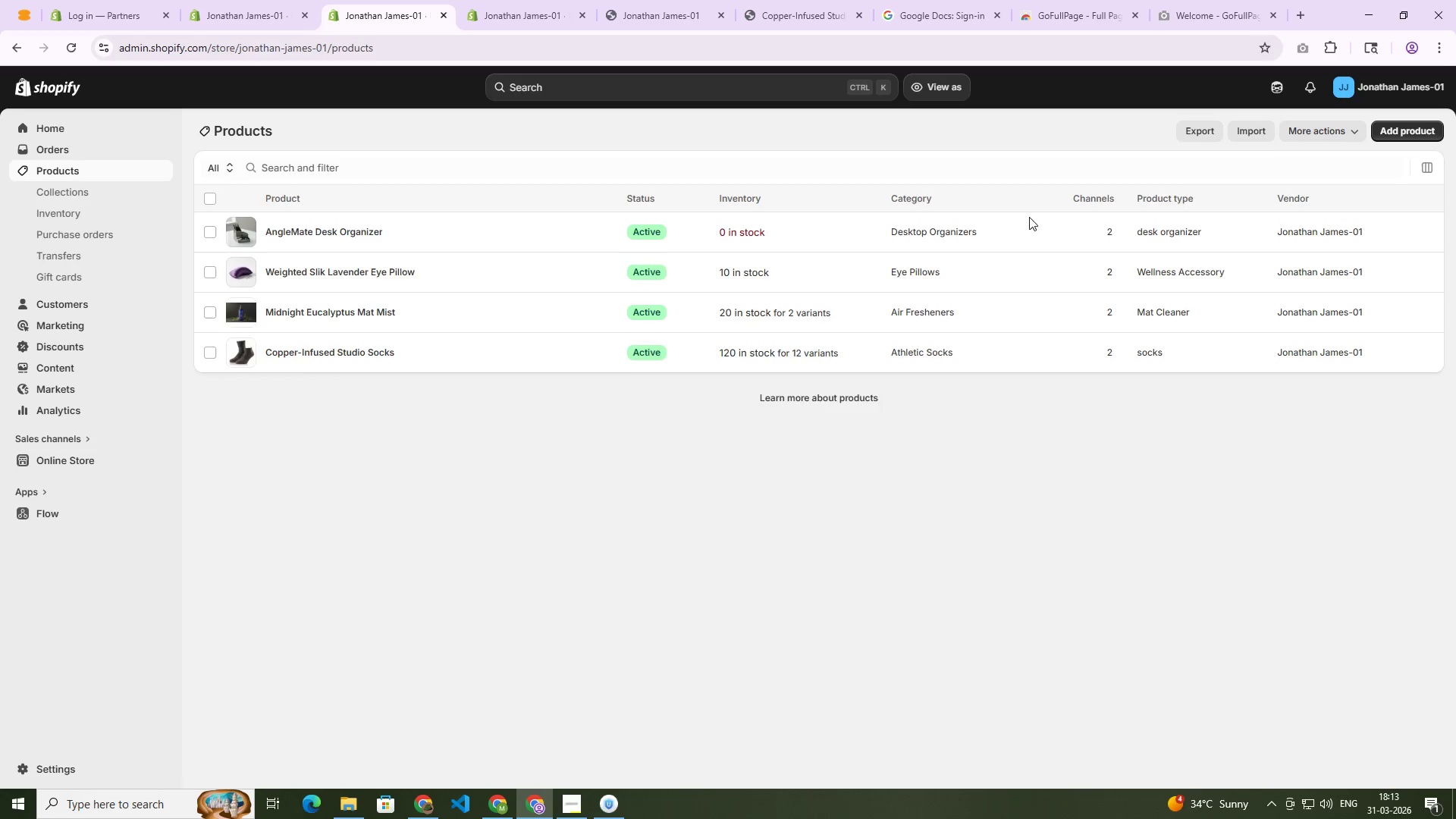 
left_click([1401, 126])
 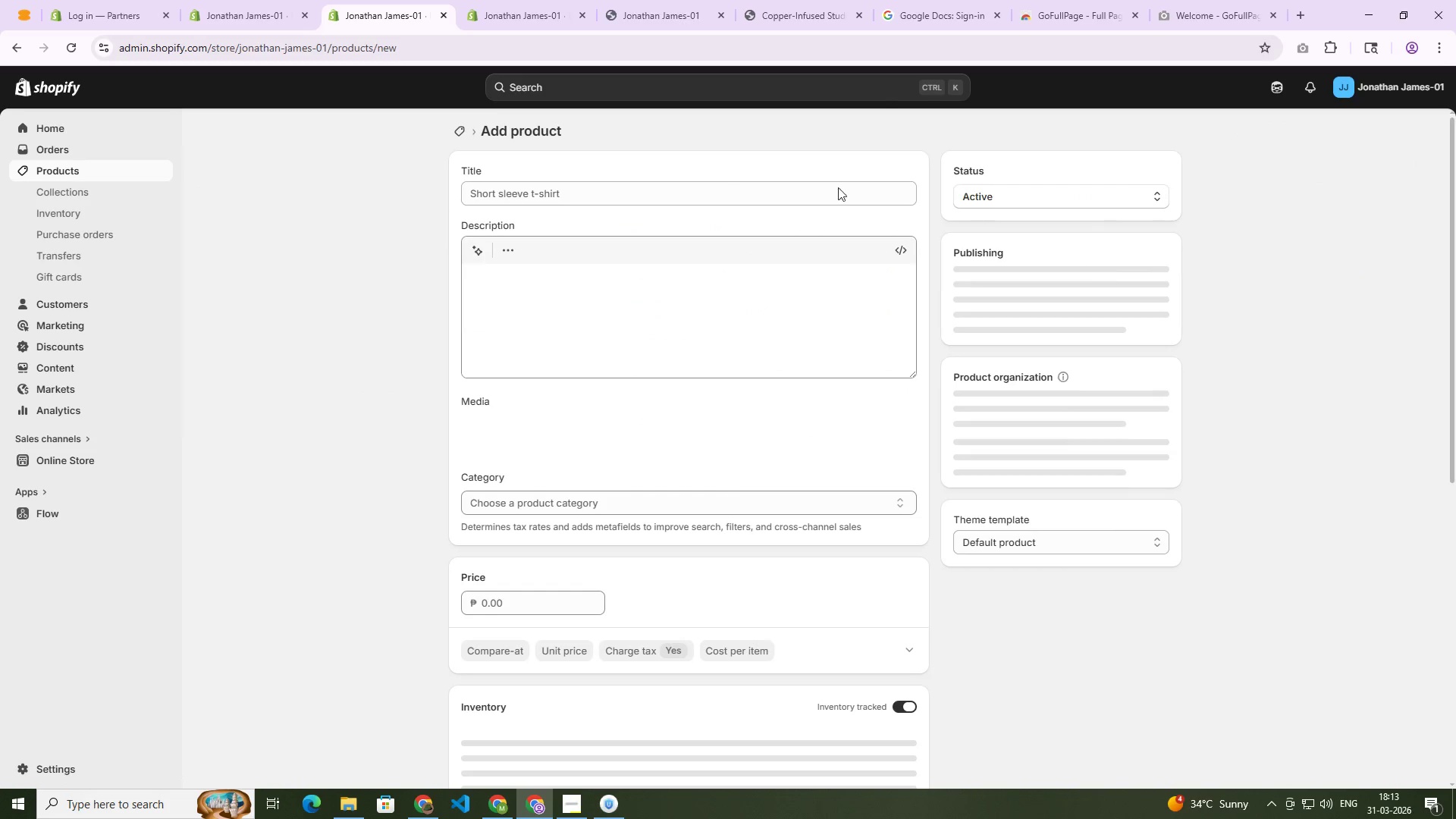 
left_click([681, 188])
 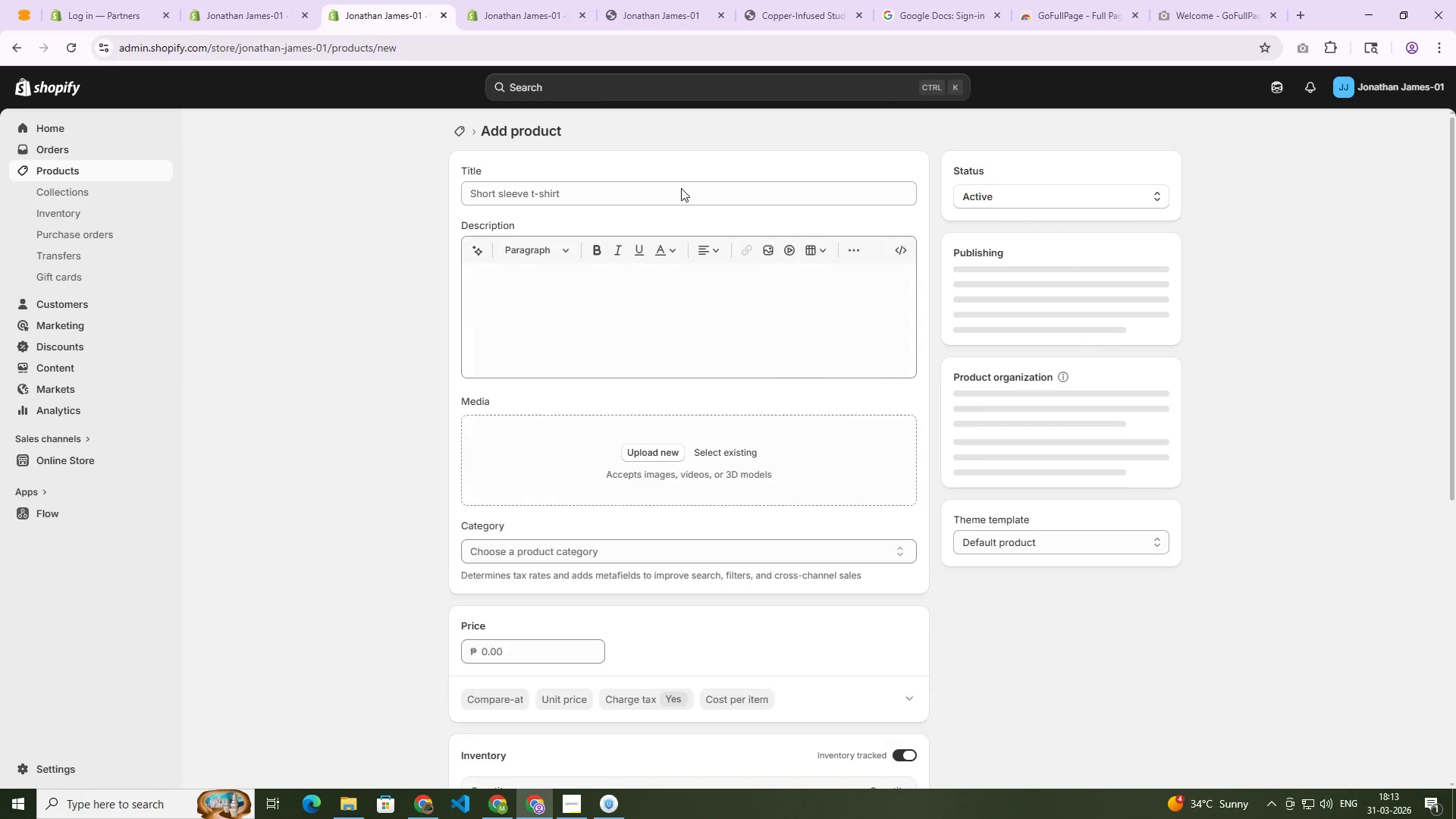 
key(A)
 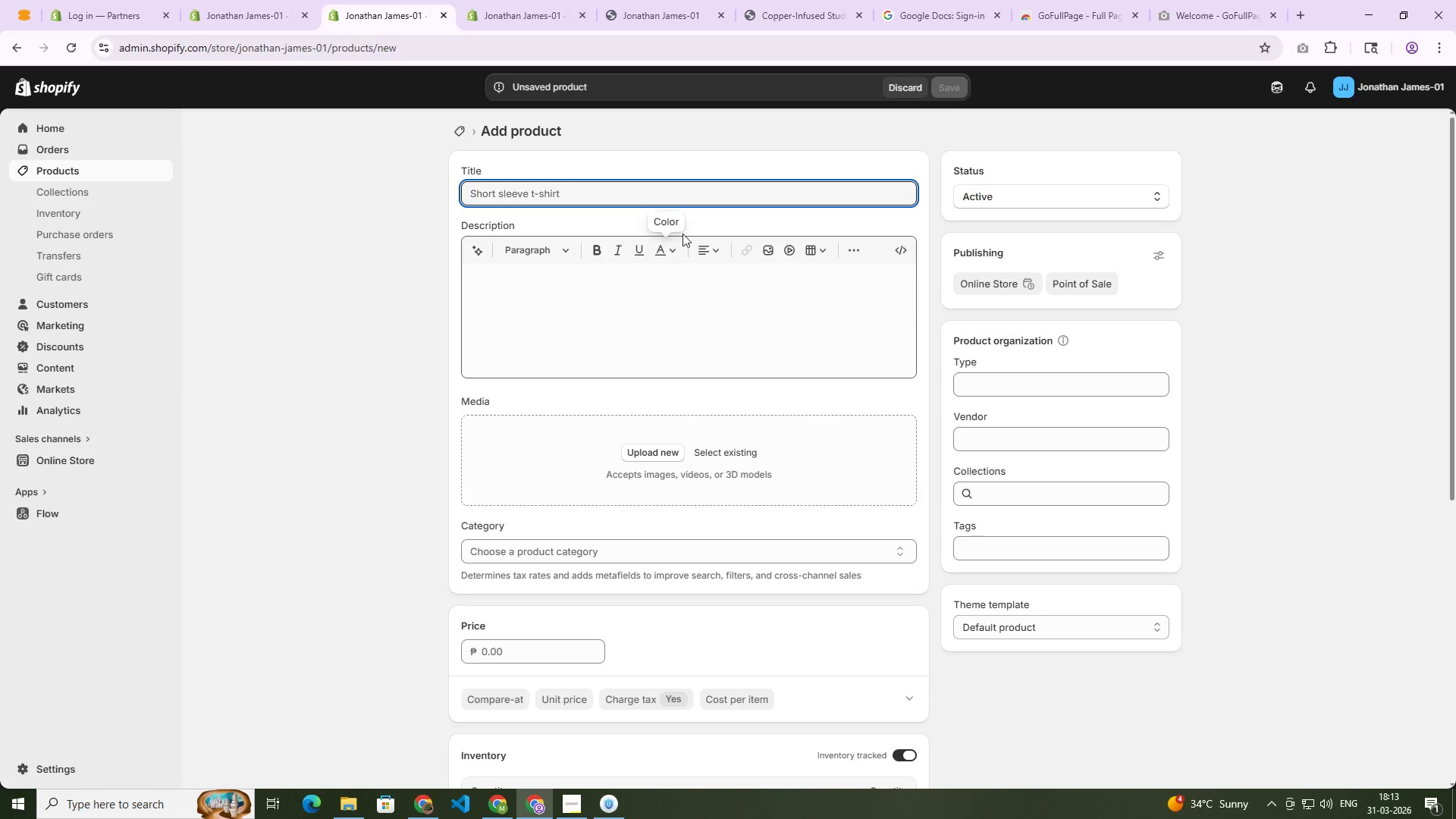 
type(Adjustable Laptop Cooling Stand)
 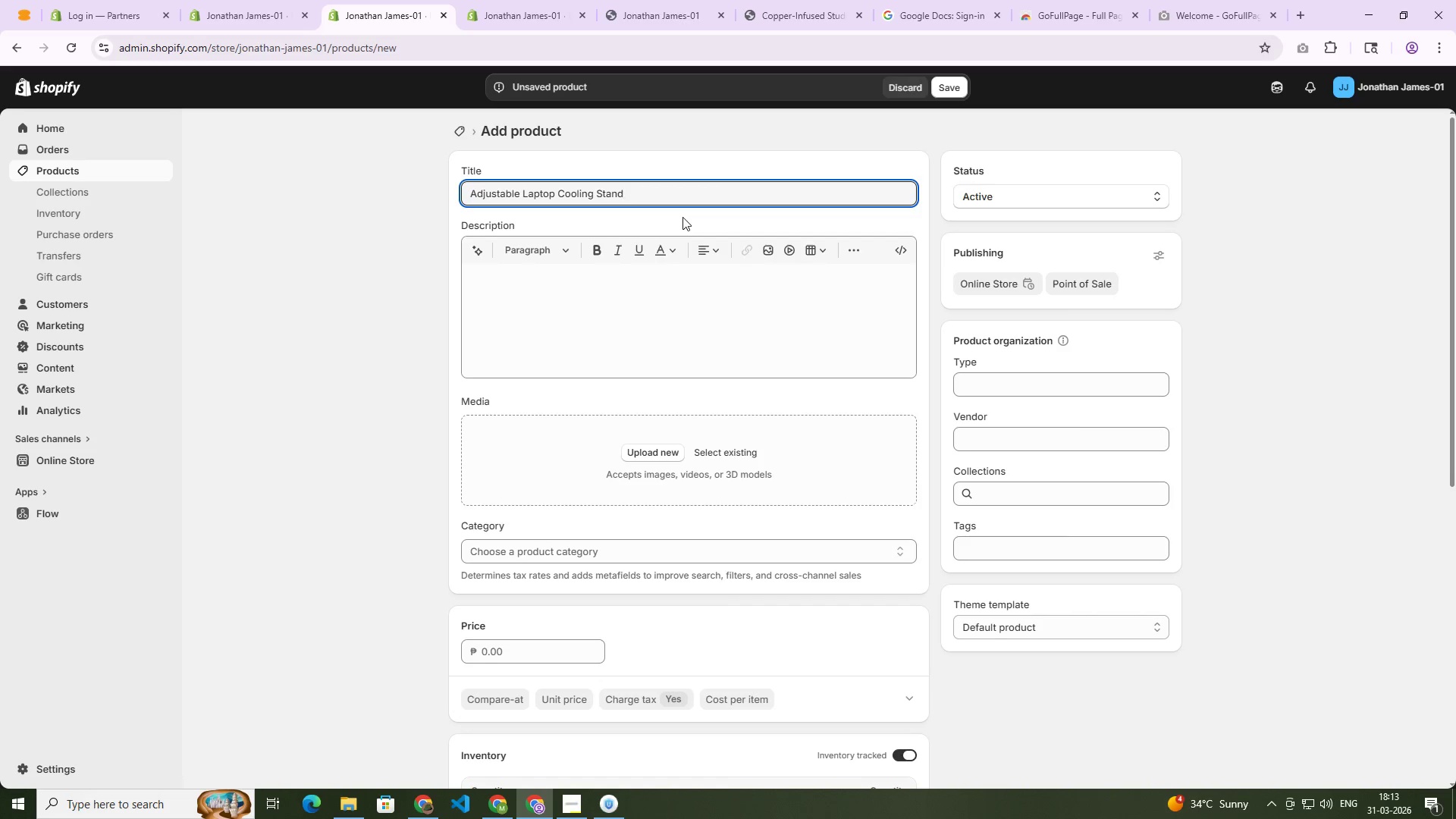 
left_click([580, 293])
 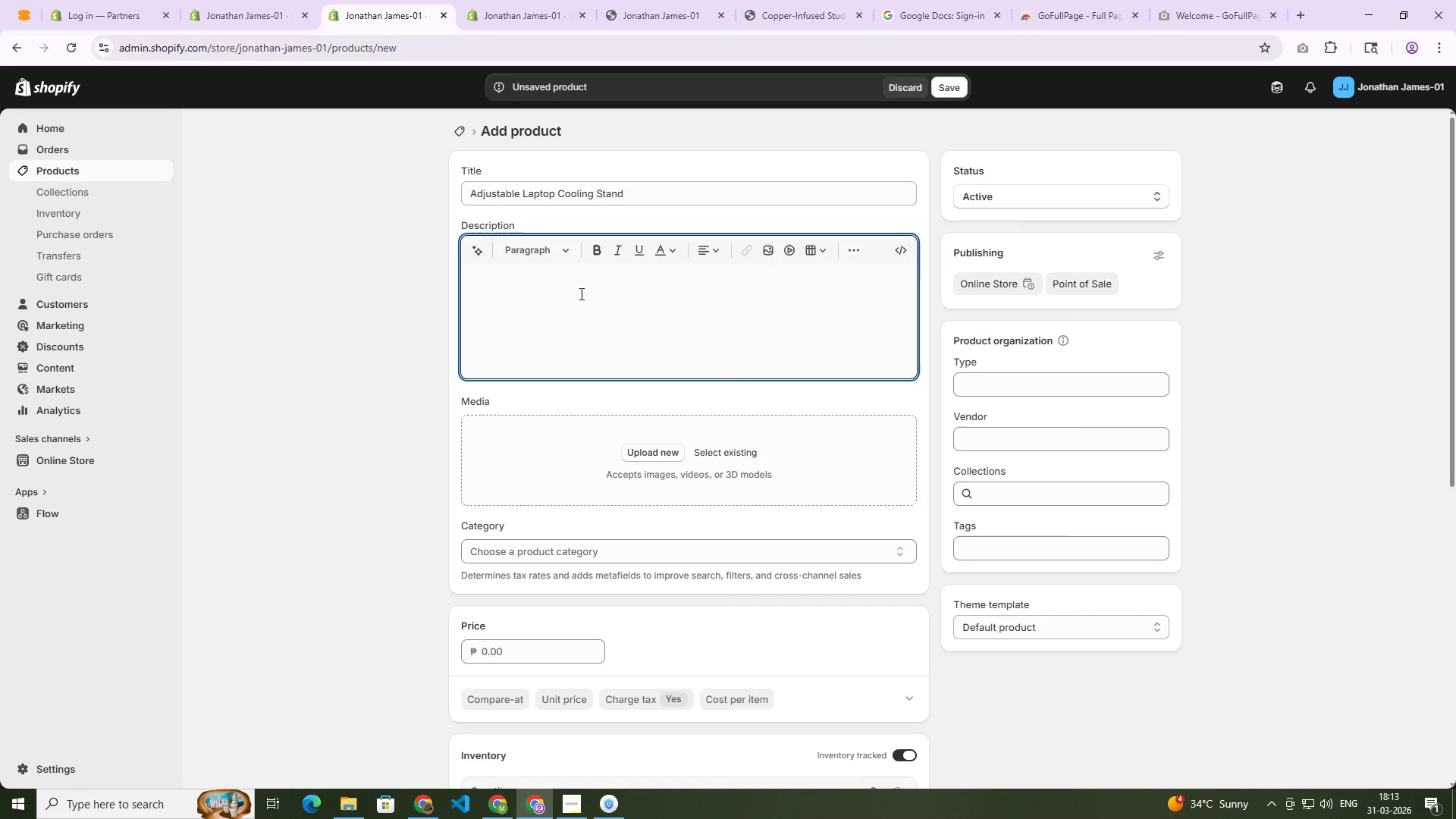 
type(Er)
 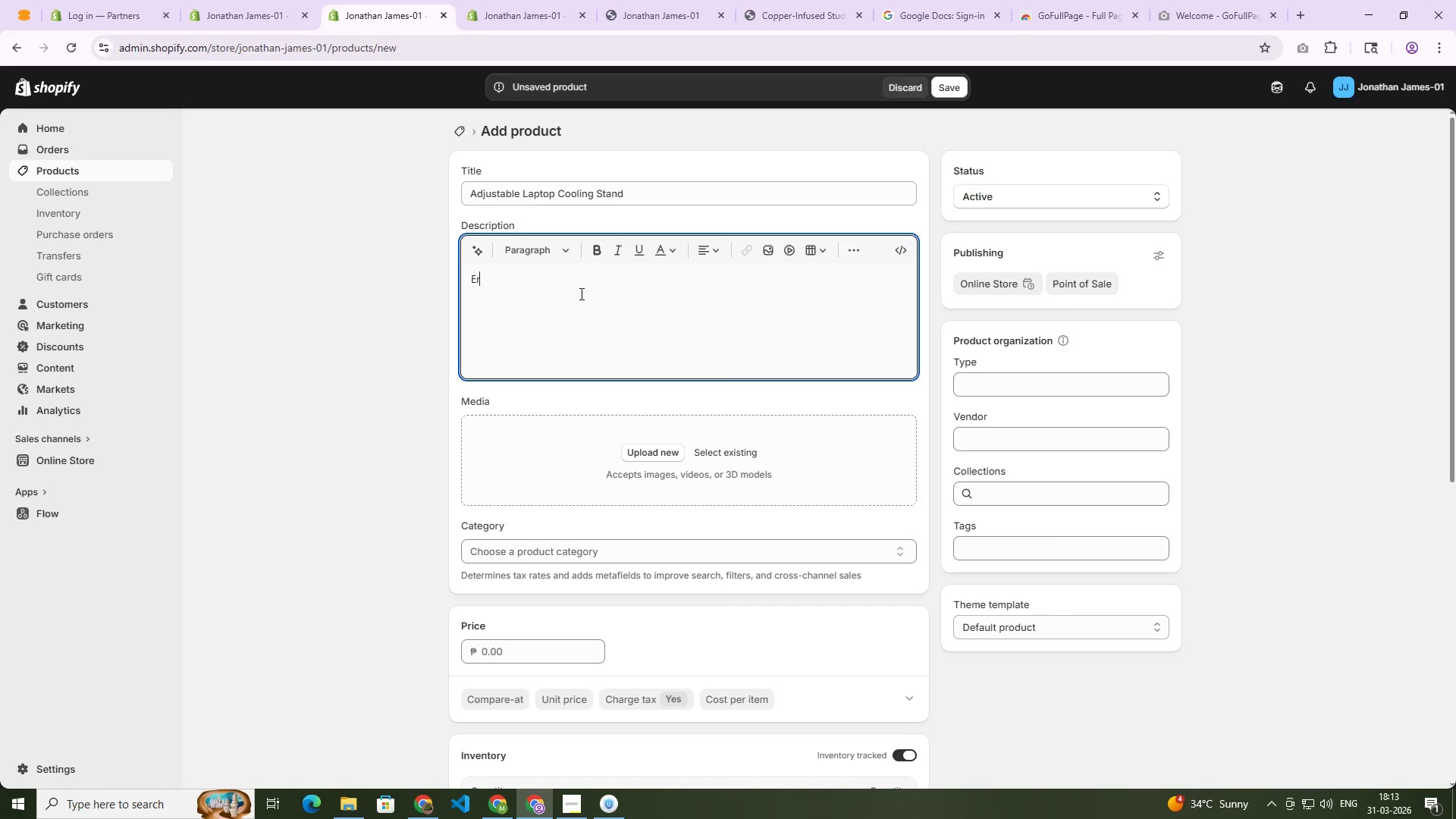 
wait(9.23)
 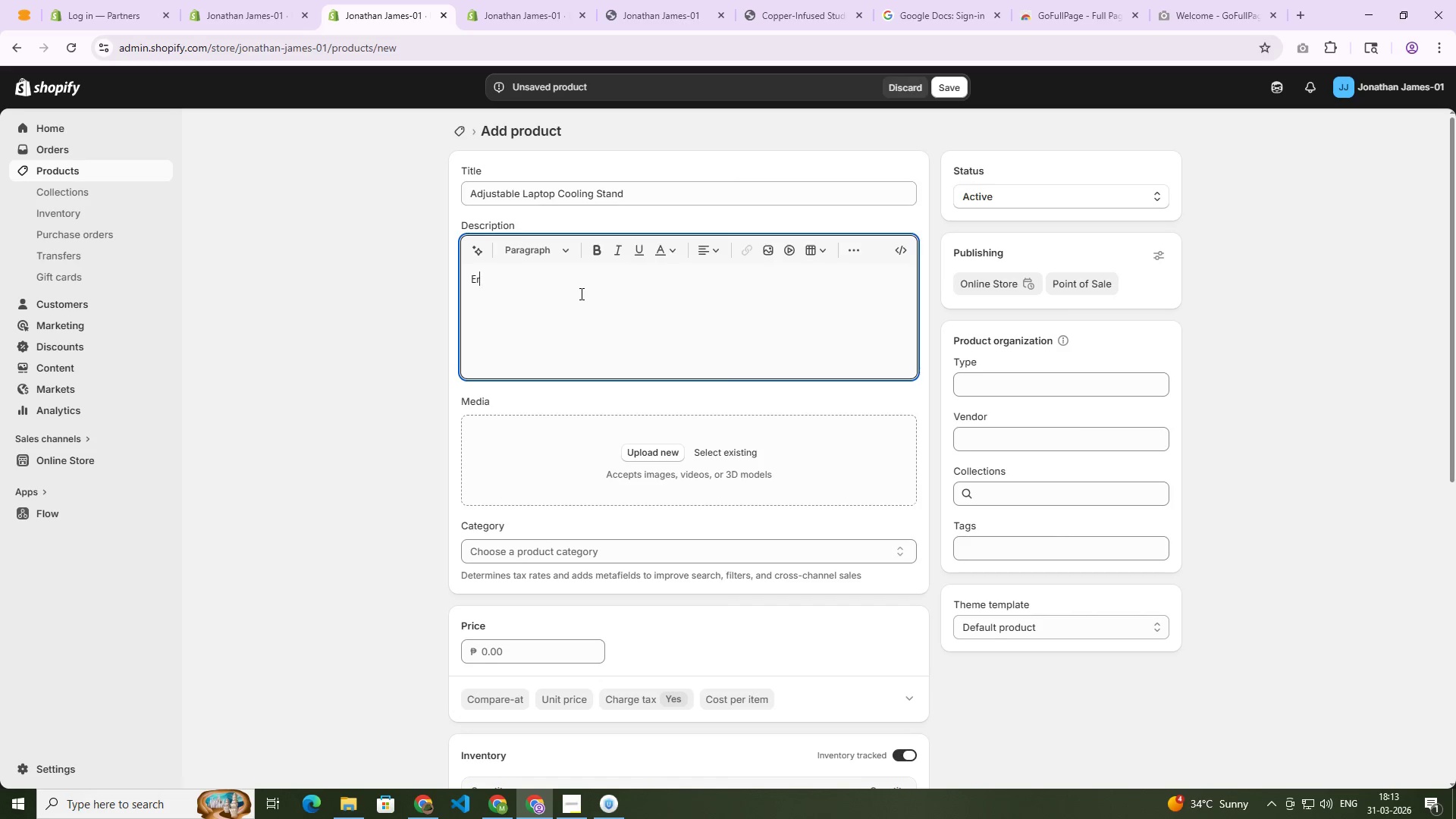 
type(gonomic and foldable laptop stand designed for optimal heat)
 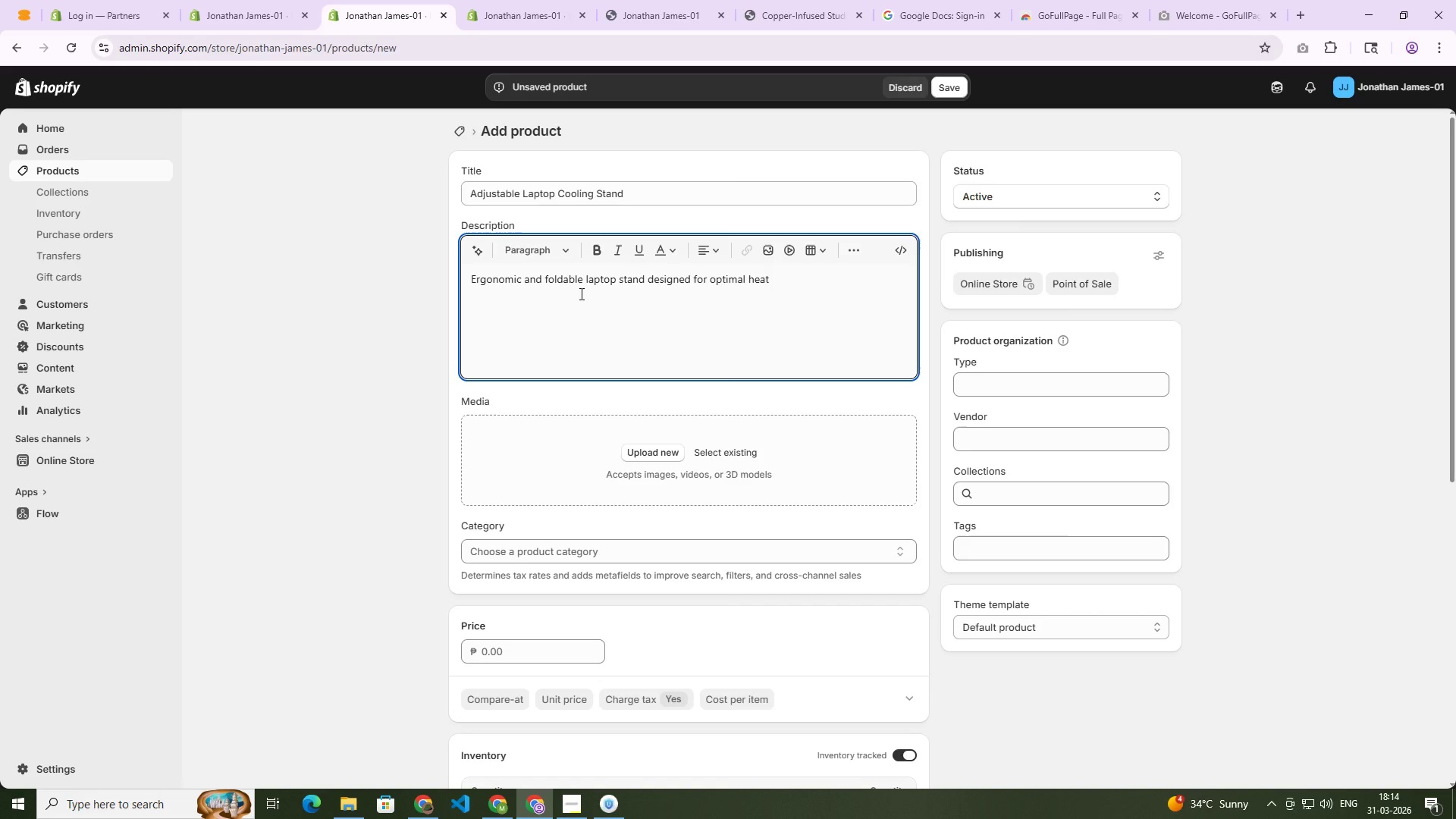 
type(d)
key(Backspace)
type( dissipation and )
 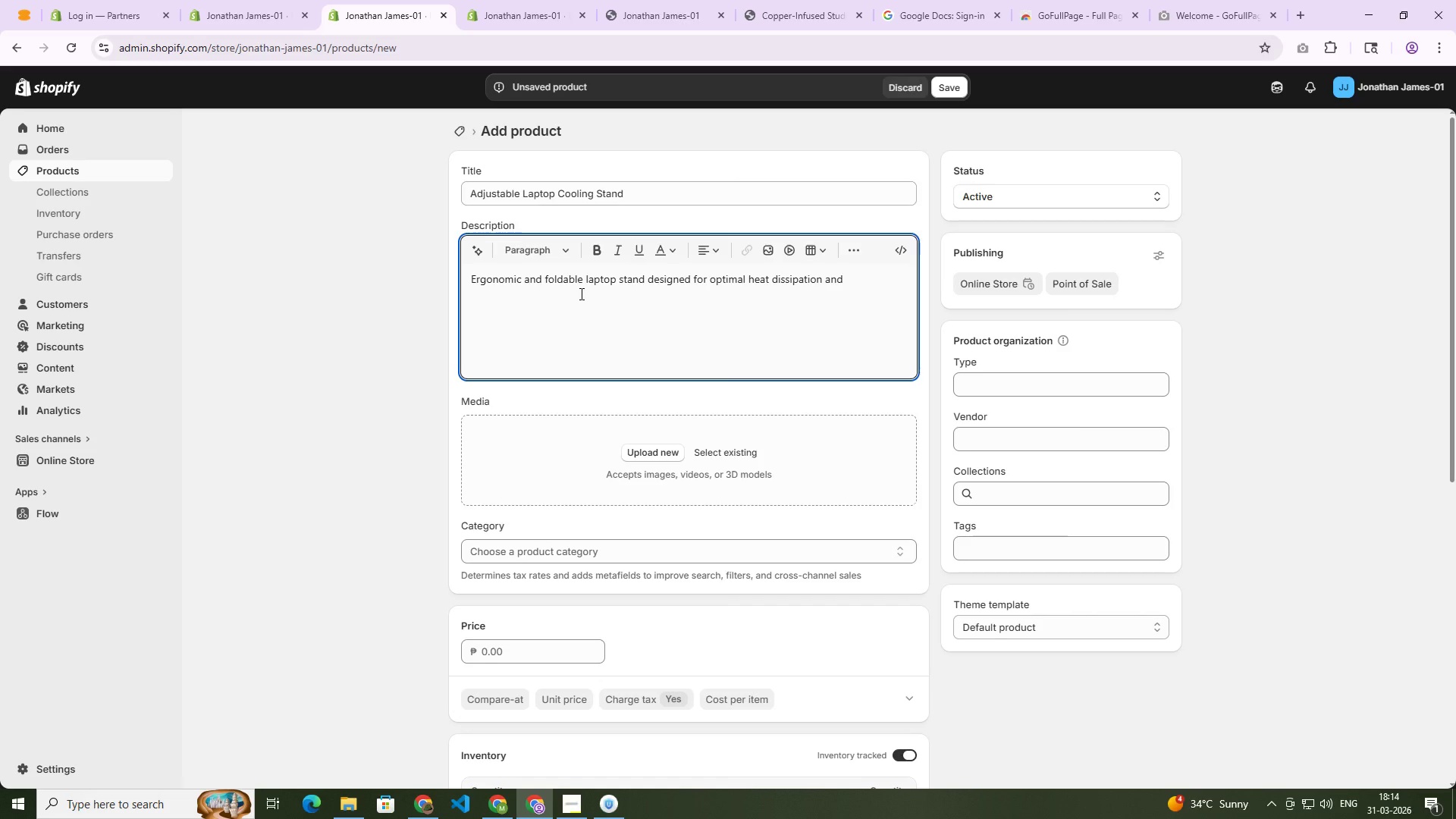 
type(improved posture,)
key(Backspace)
type(. Featured)
key(Backspace)
type(s adjustable height settings)
 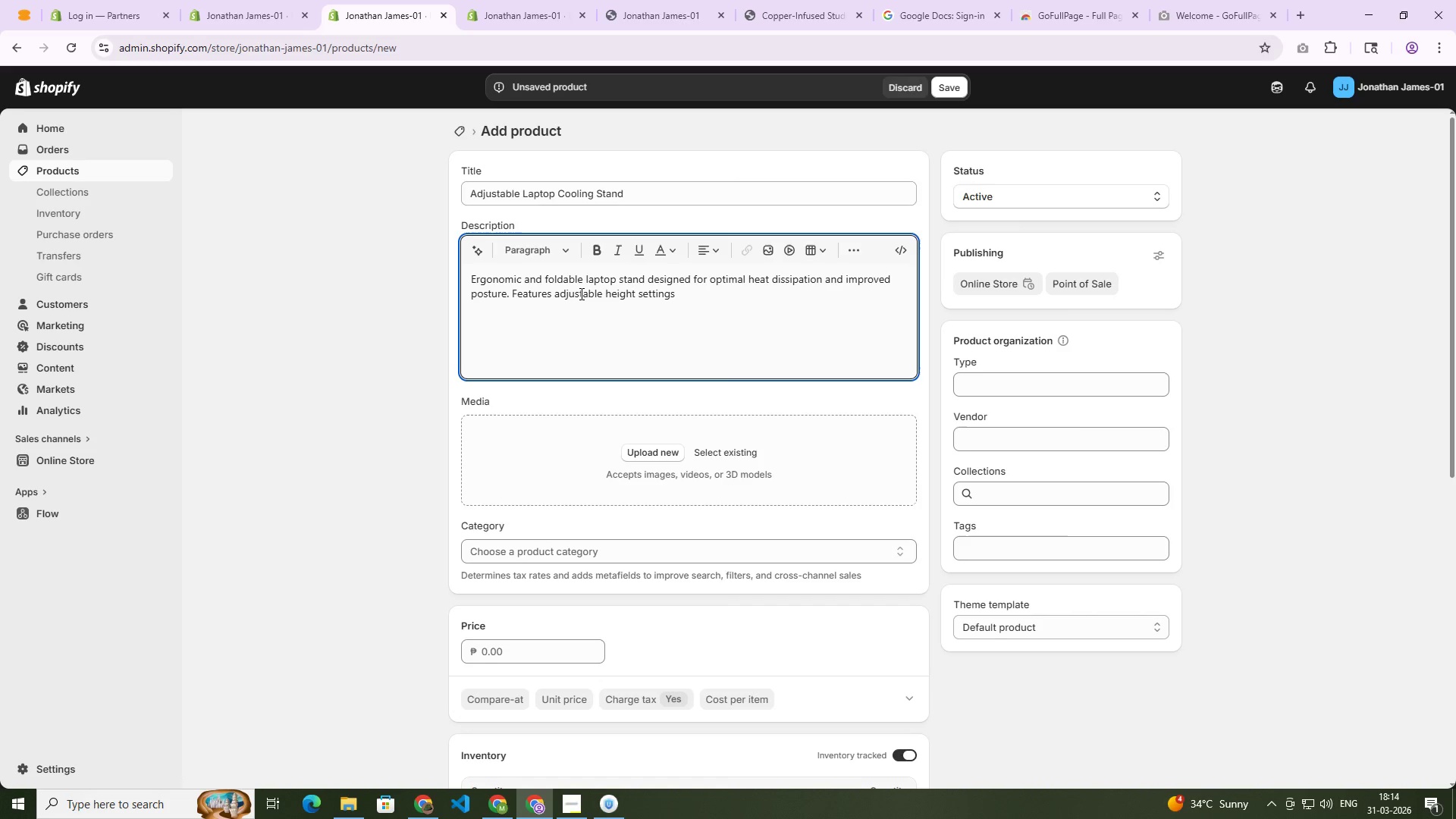 
type( to enhance )
 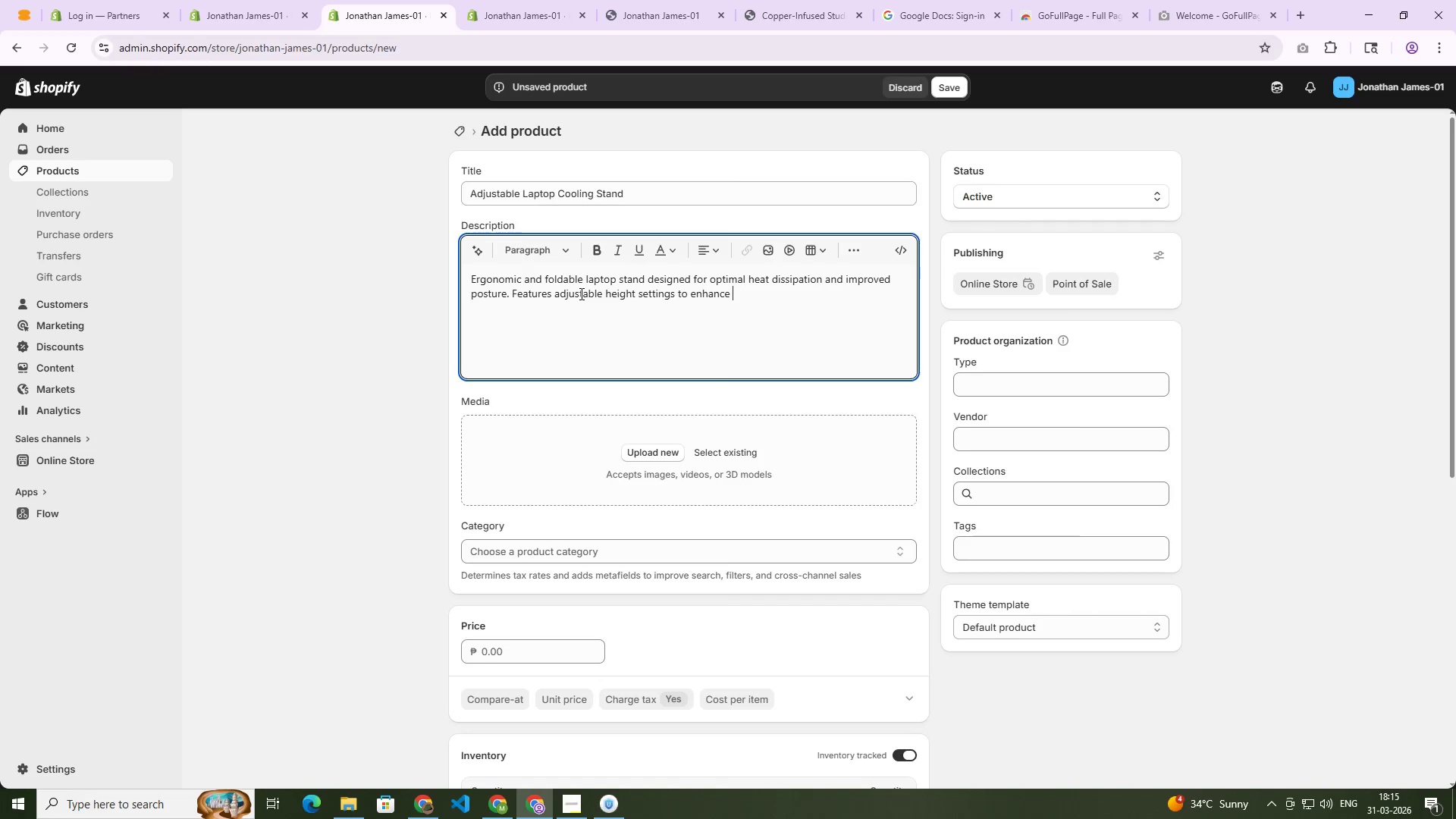 
wait(8.09)
 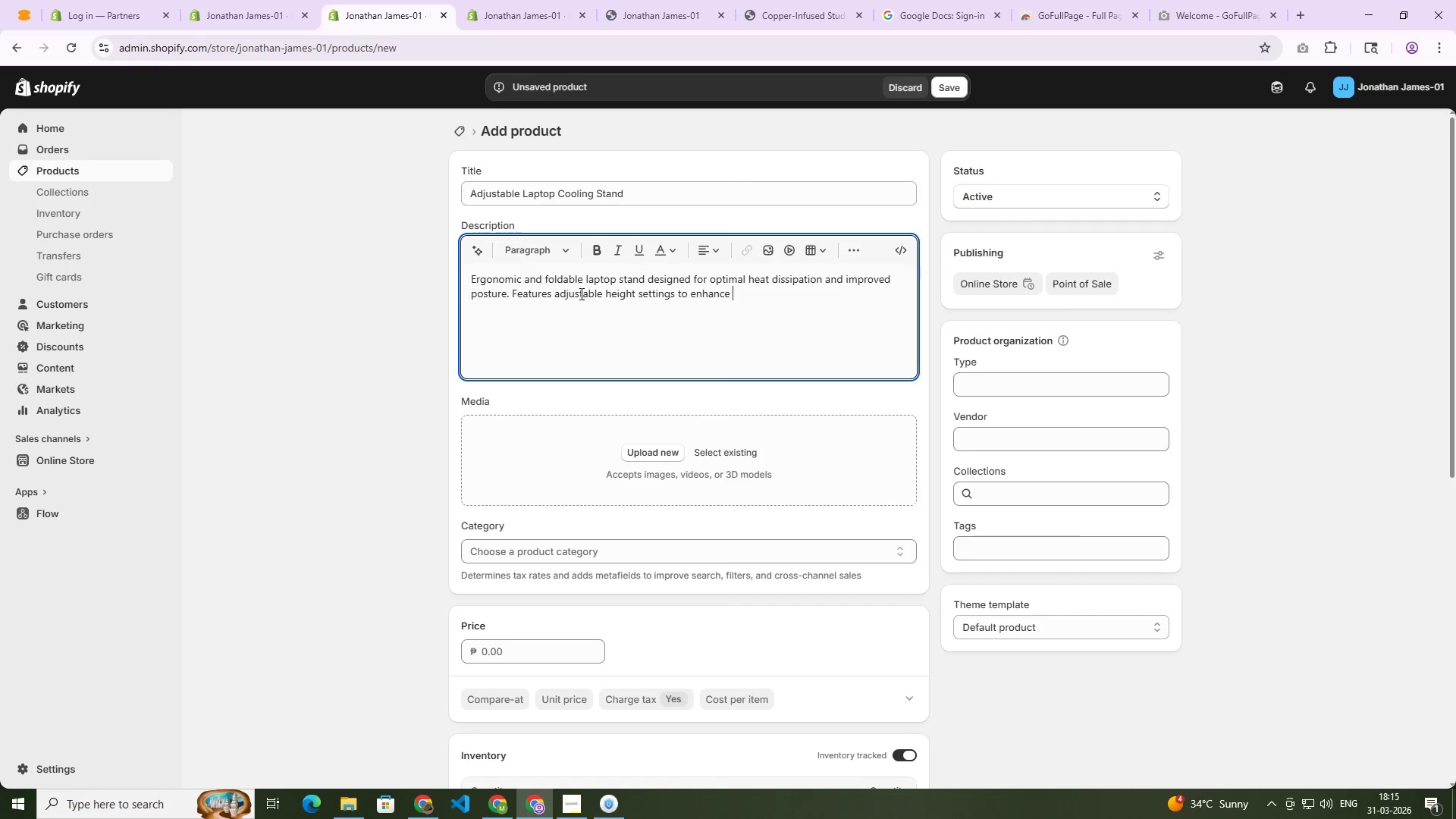 
type(comfort )
 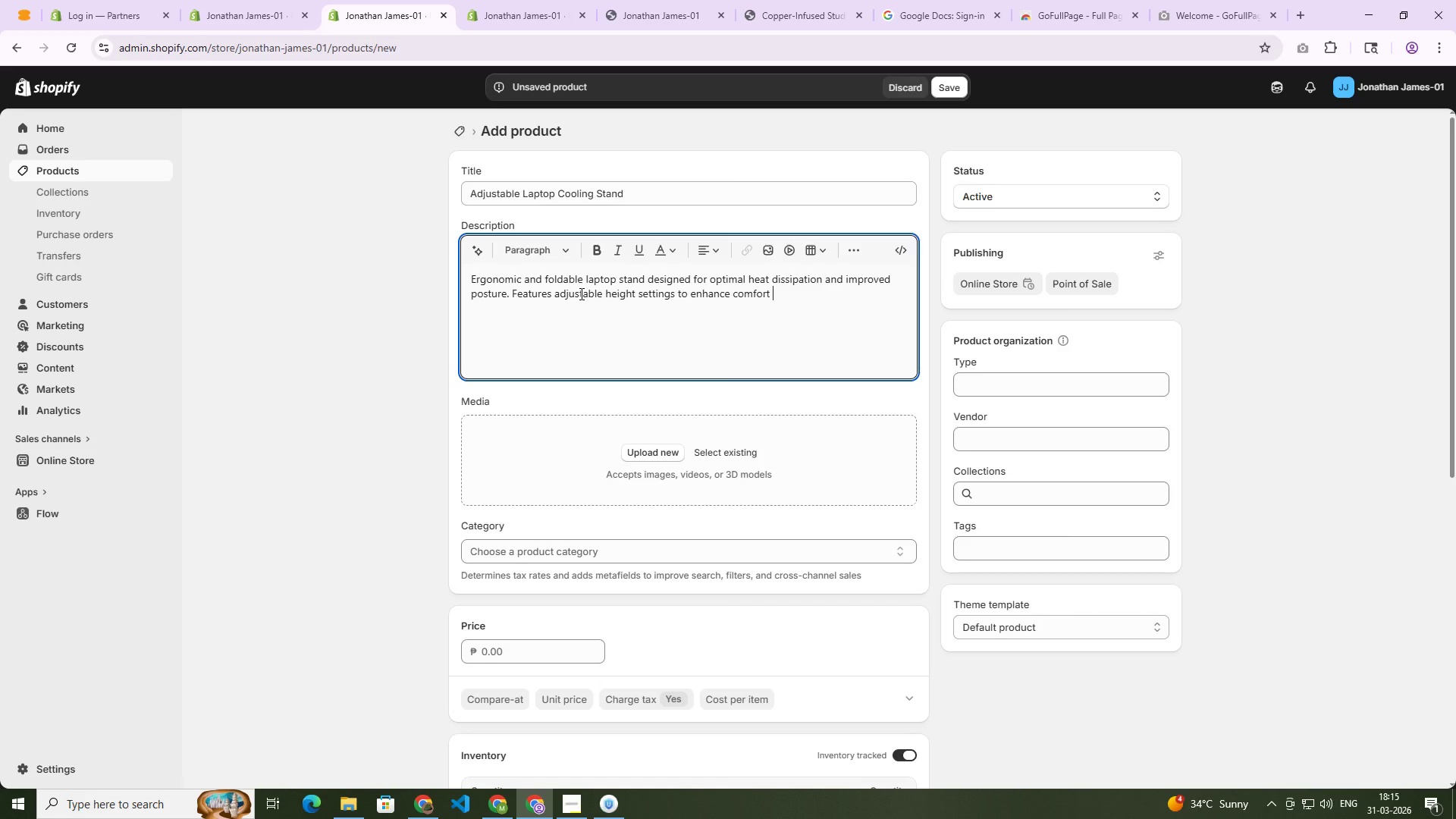 
wait(13.67)
 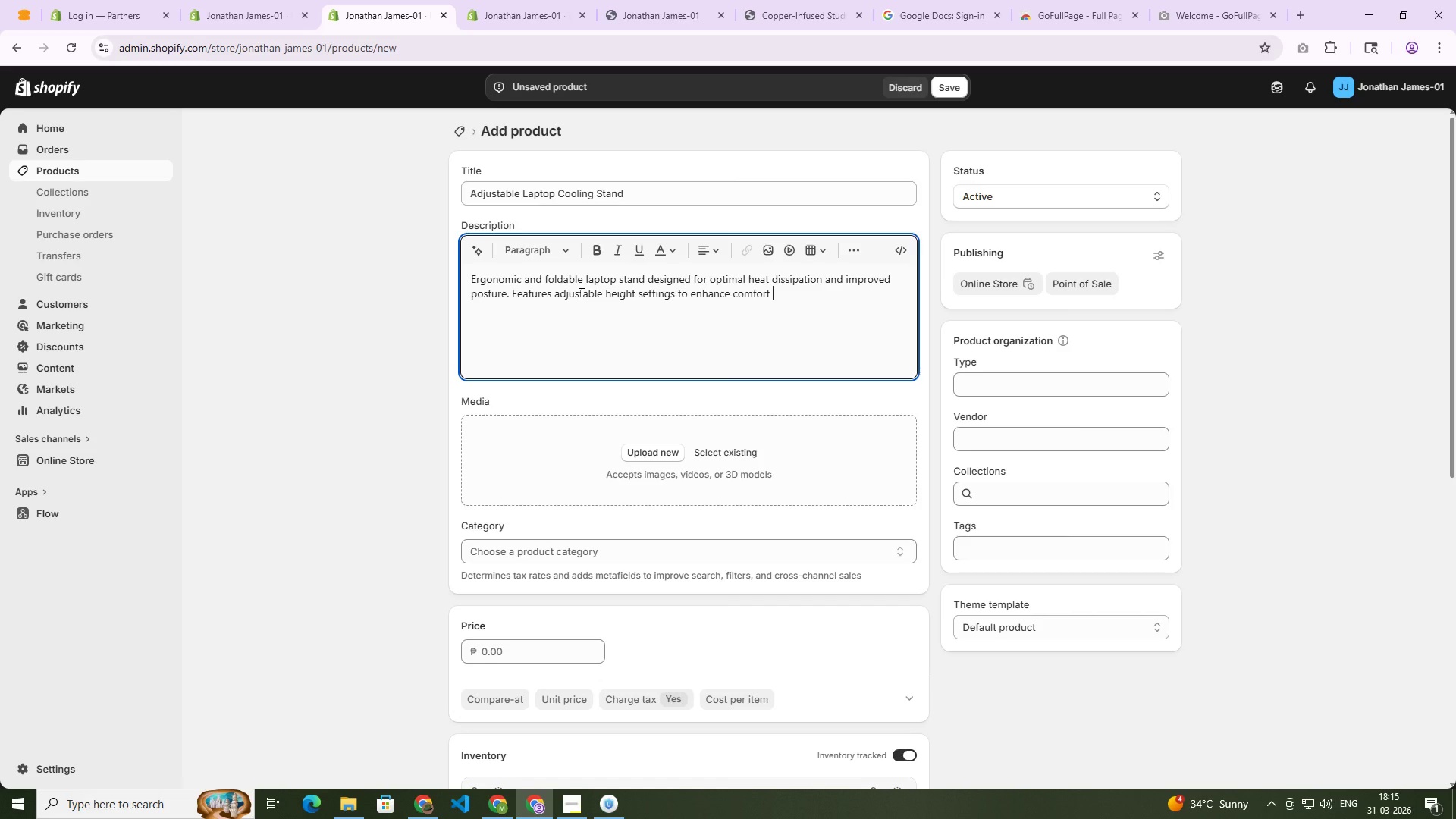 
type(while working. )
 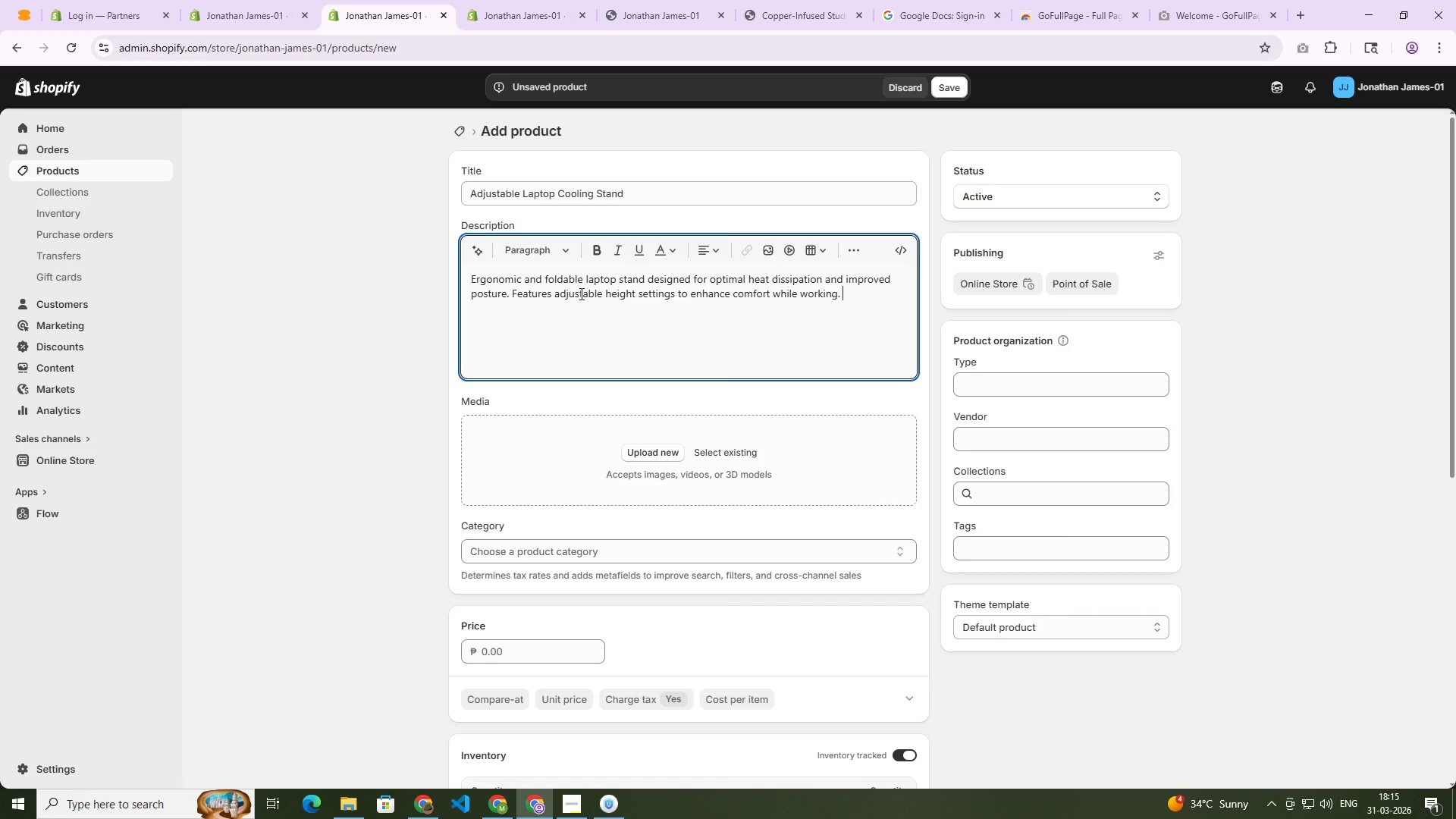 
wait(10.28)
 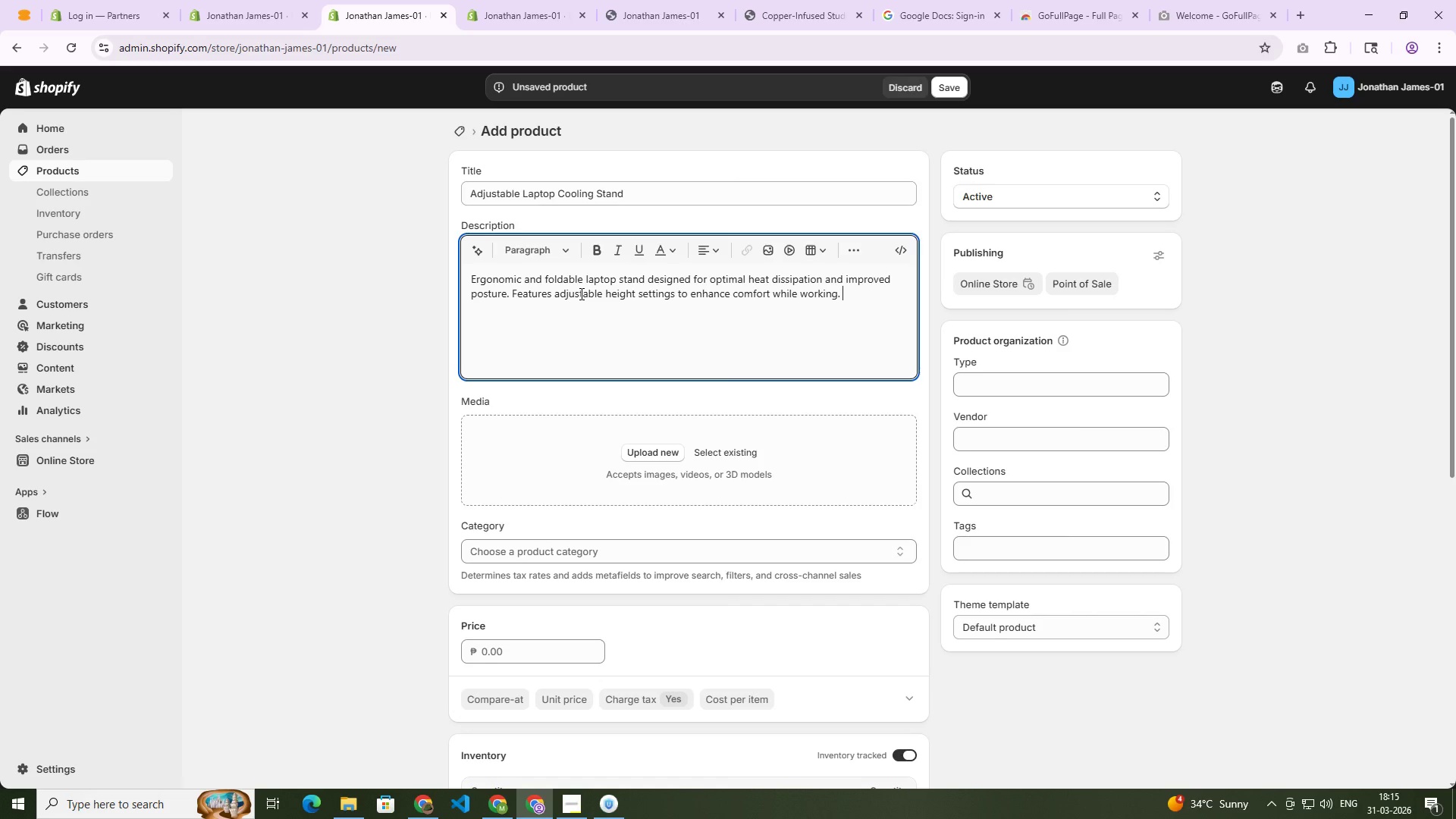 
key(Backspace)
key(Backspace)
type(, reducing )
 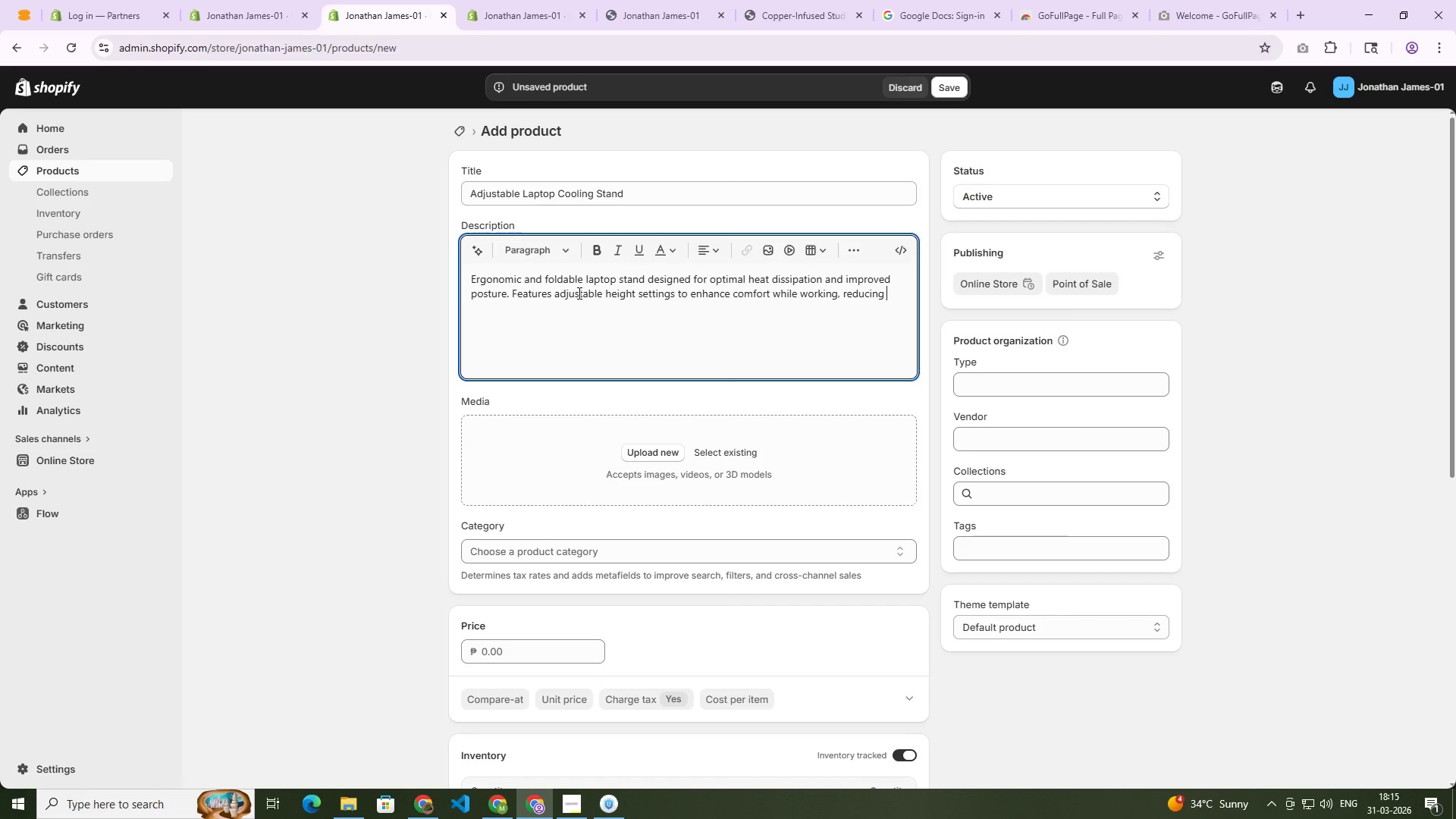 
type(strain)
 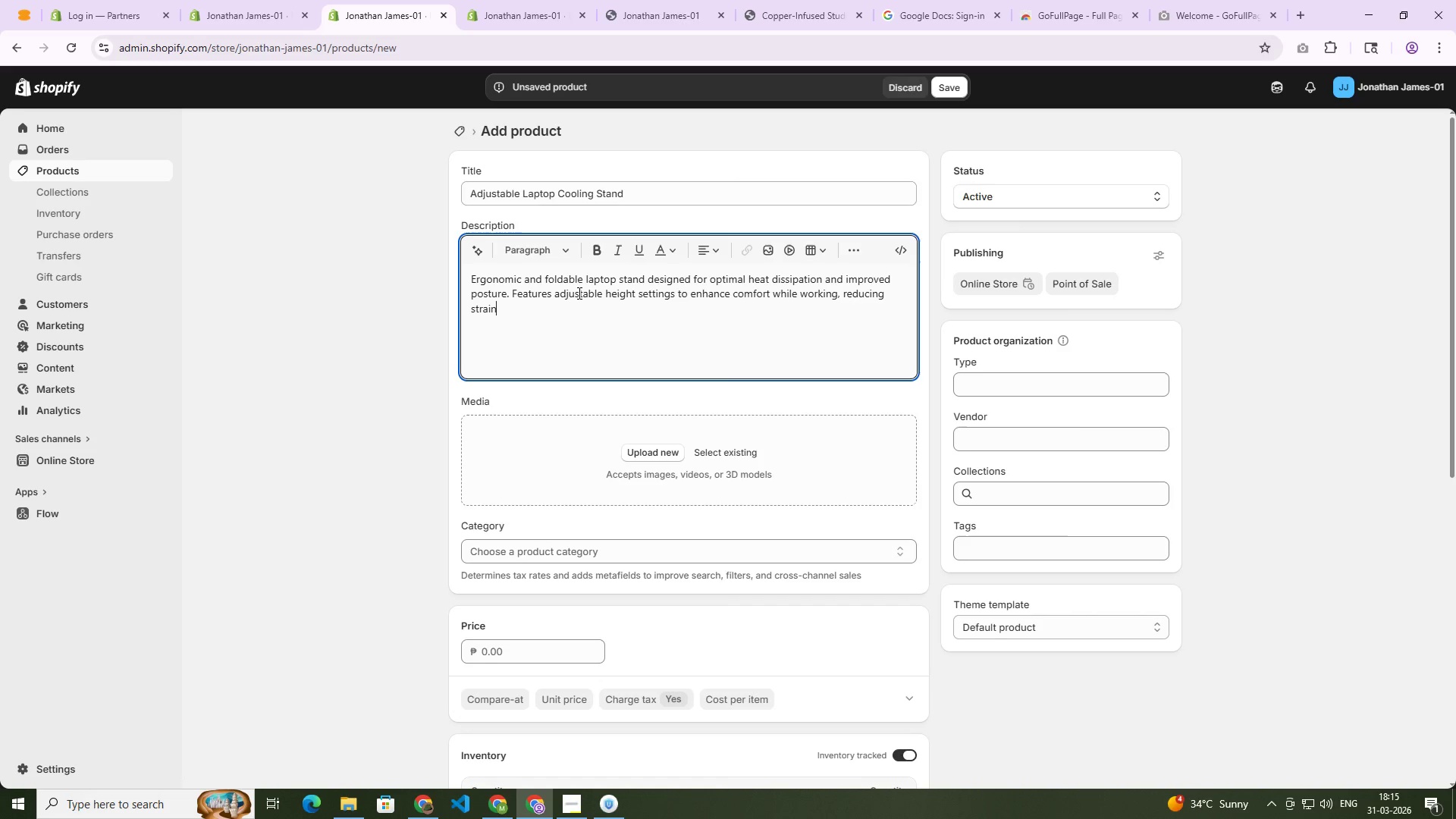 
wait(7.41)
 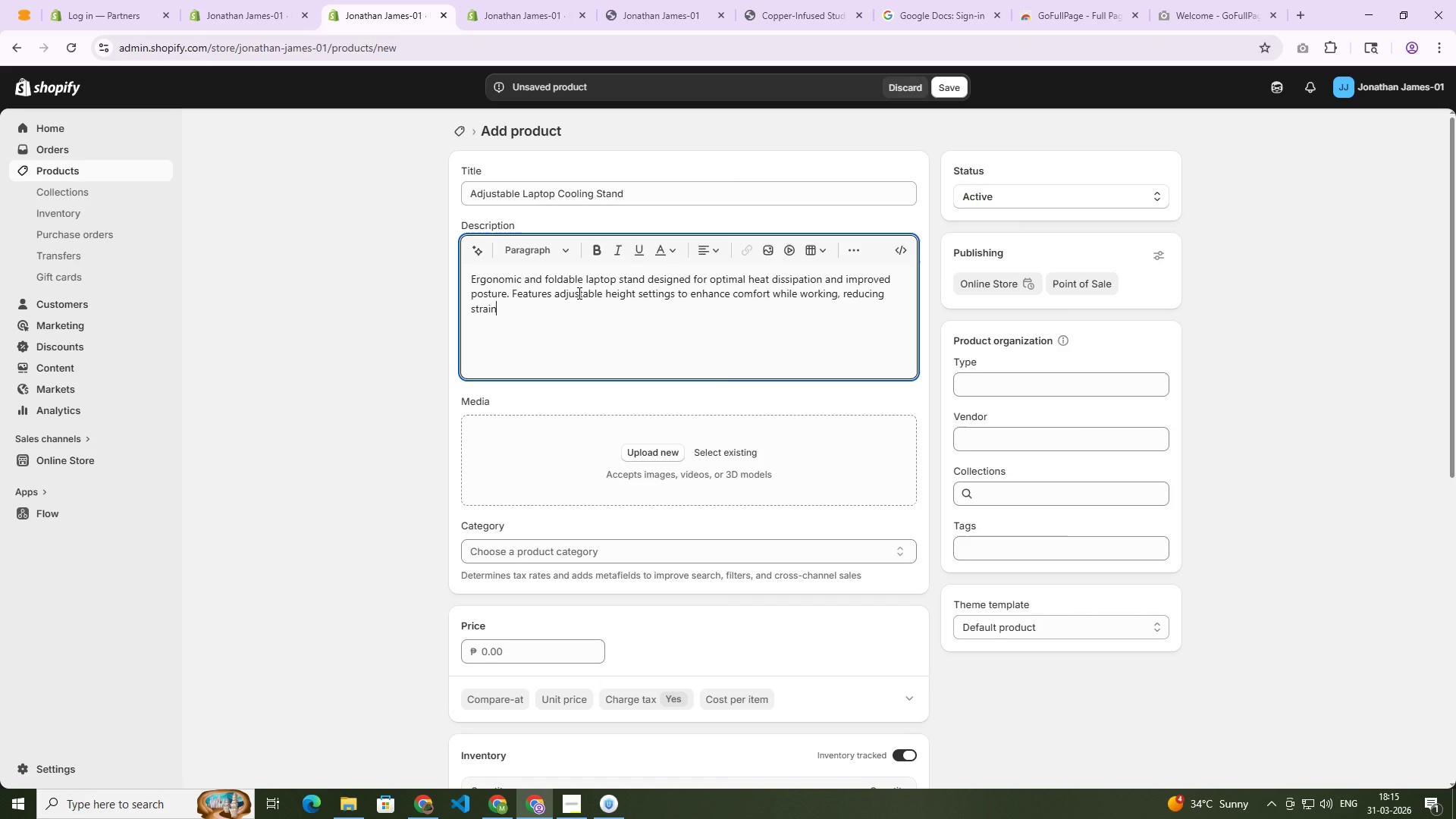 
type( and j)
key(Backspace)
type(keeping )
 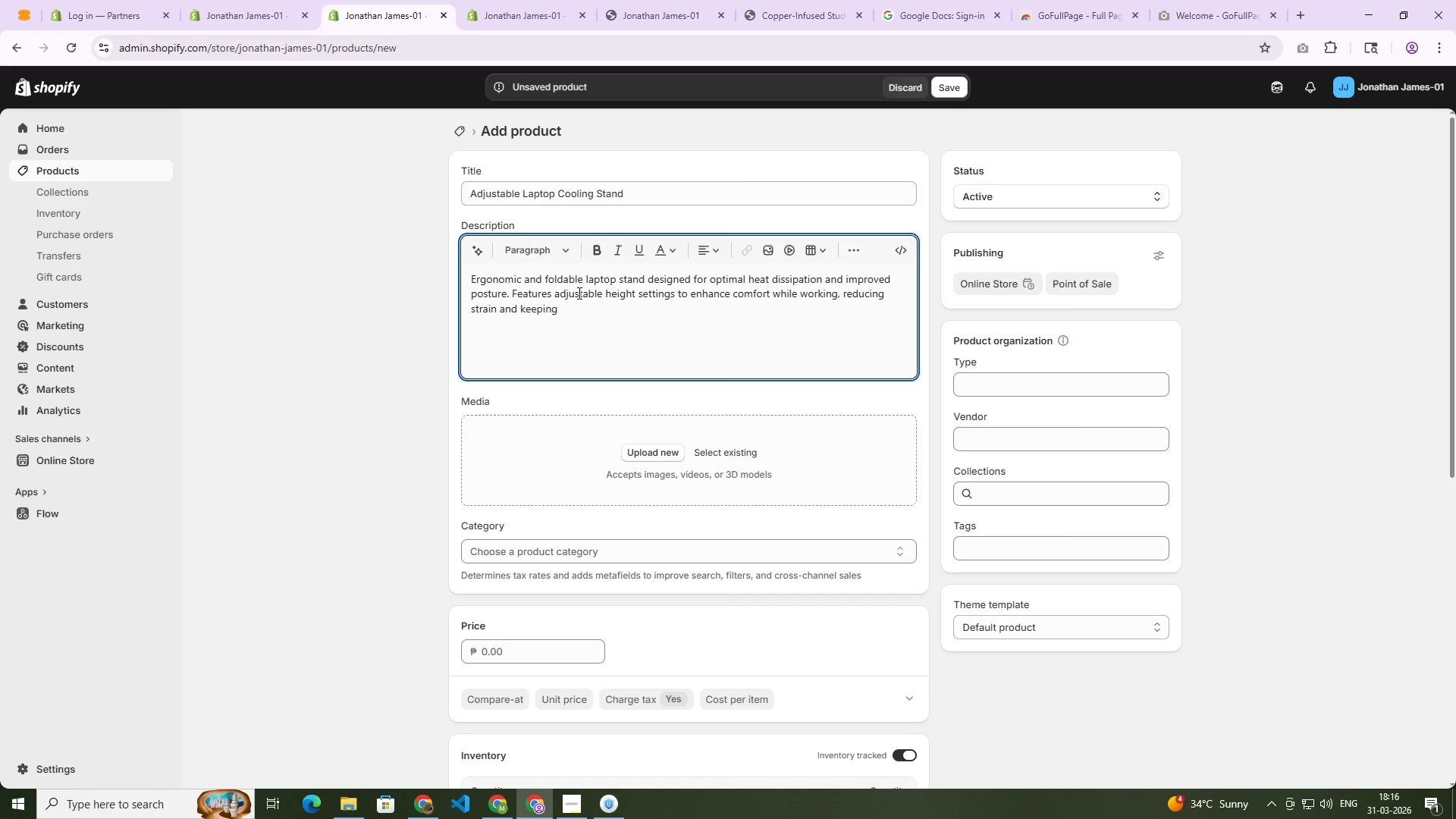 
type(youir)
key(Backspace)
key(Backspace)
key(Backspace)
type(ur devie)
key(Backspace)
type(ce cool for bv)
key(Backspace)
type(b)
key(Backspace)
key(Backspace)
type(better performance )
 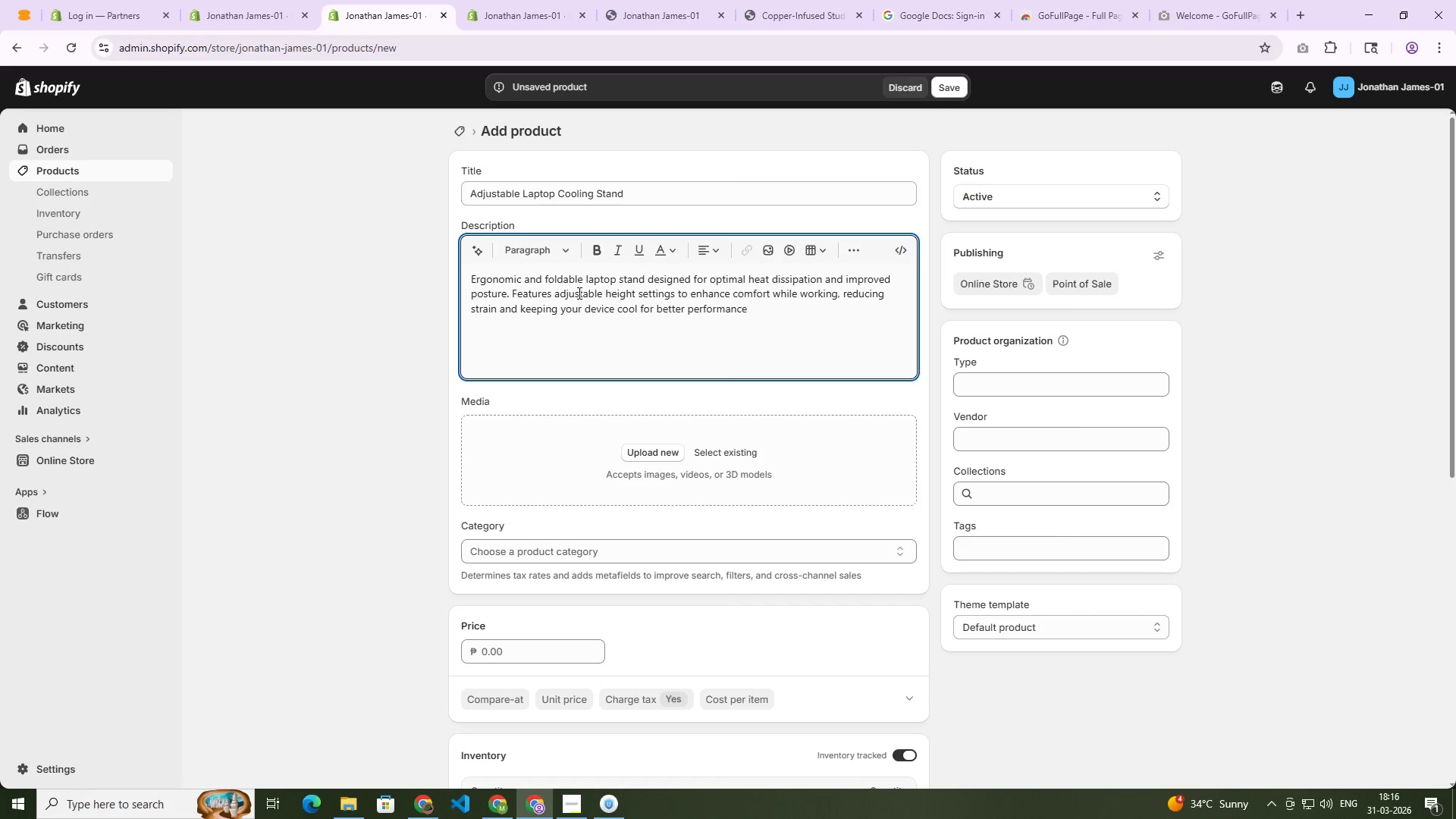 
key(Backspace)
 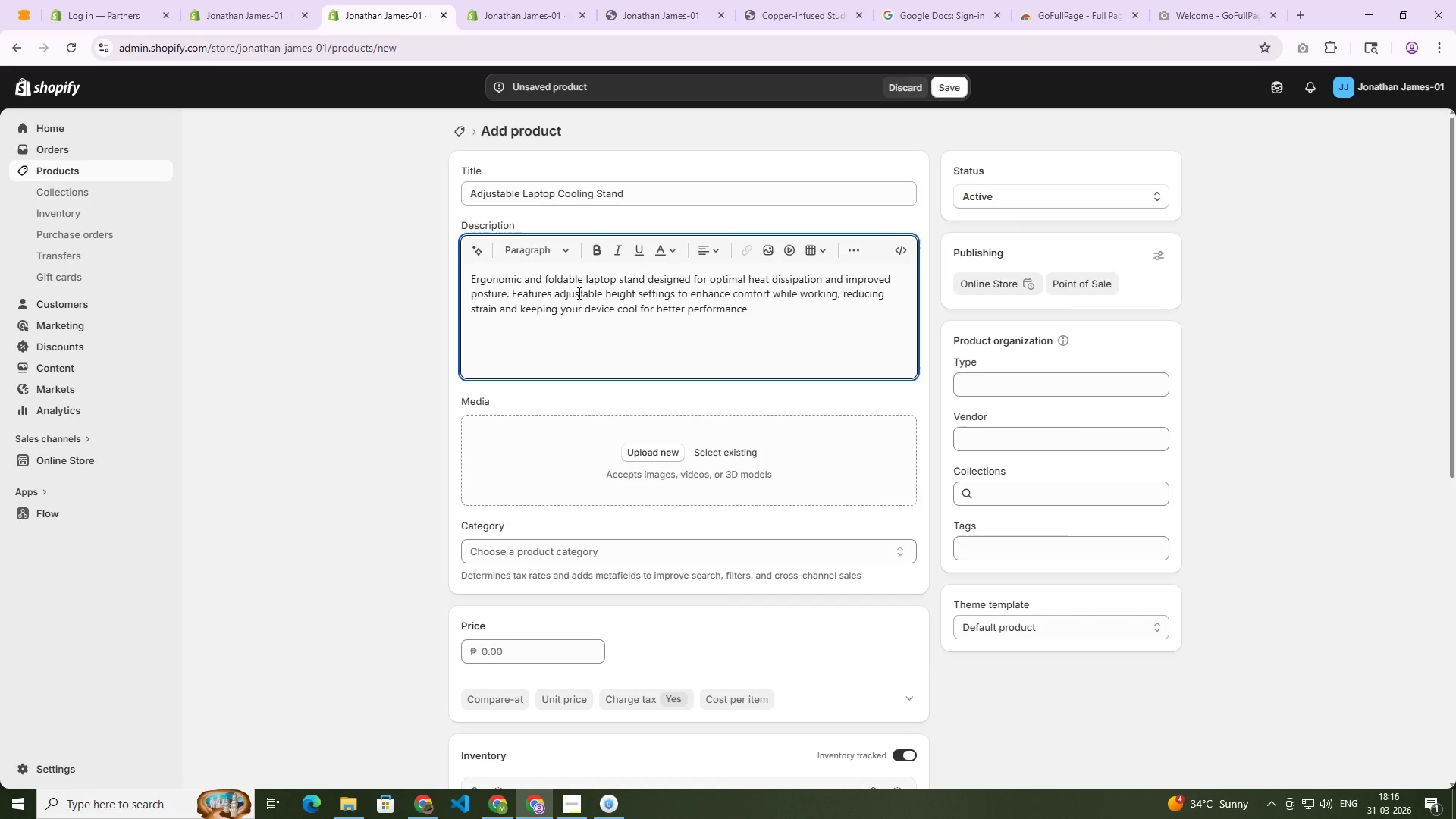 
key(Period)
 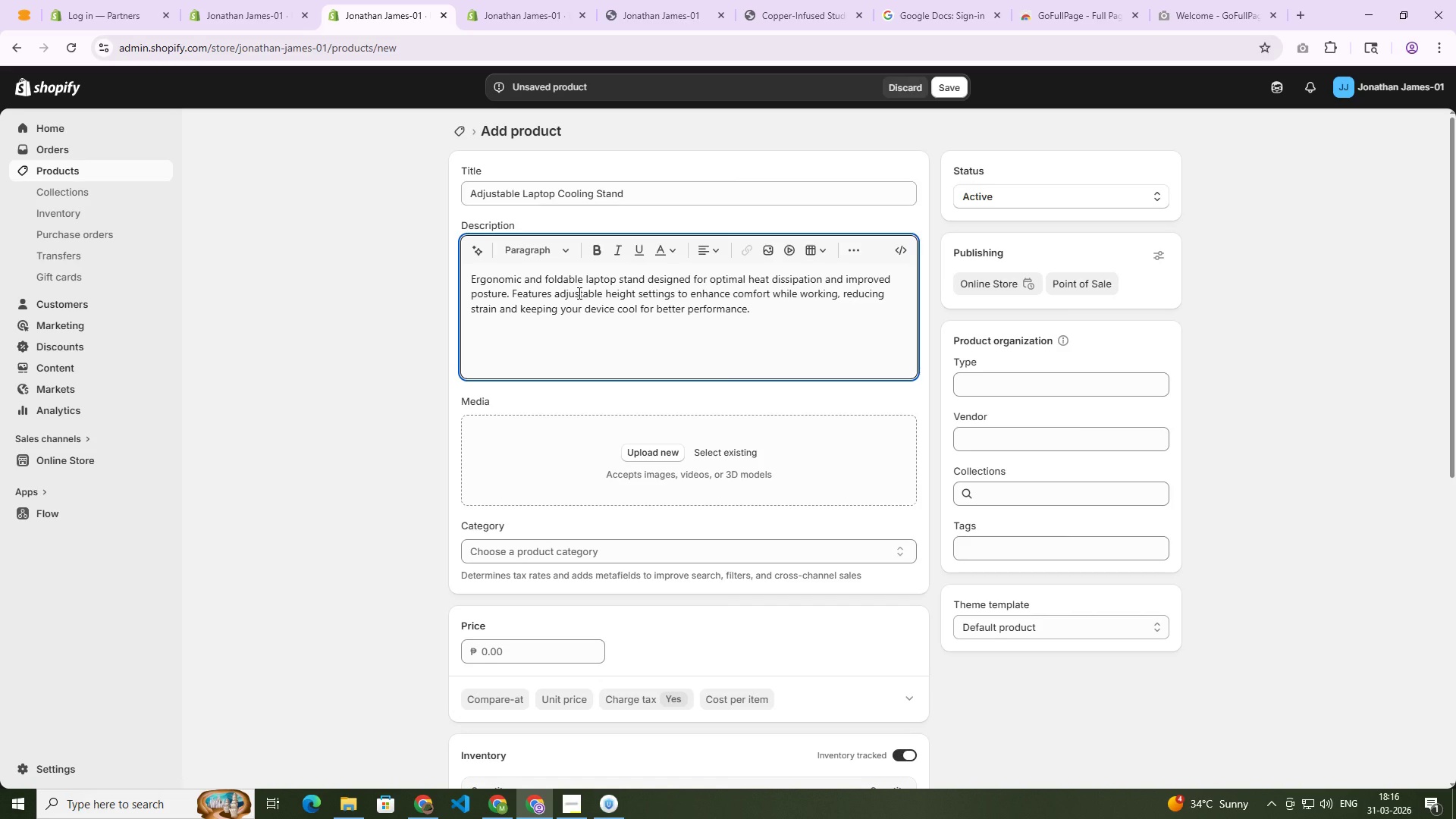 
wait(10.09)
 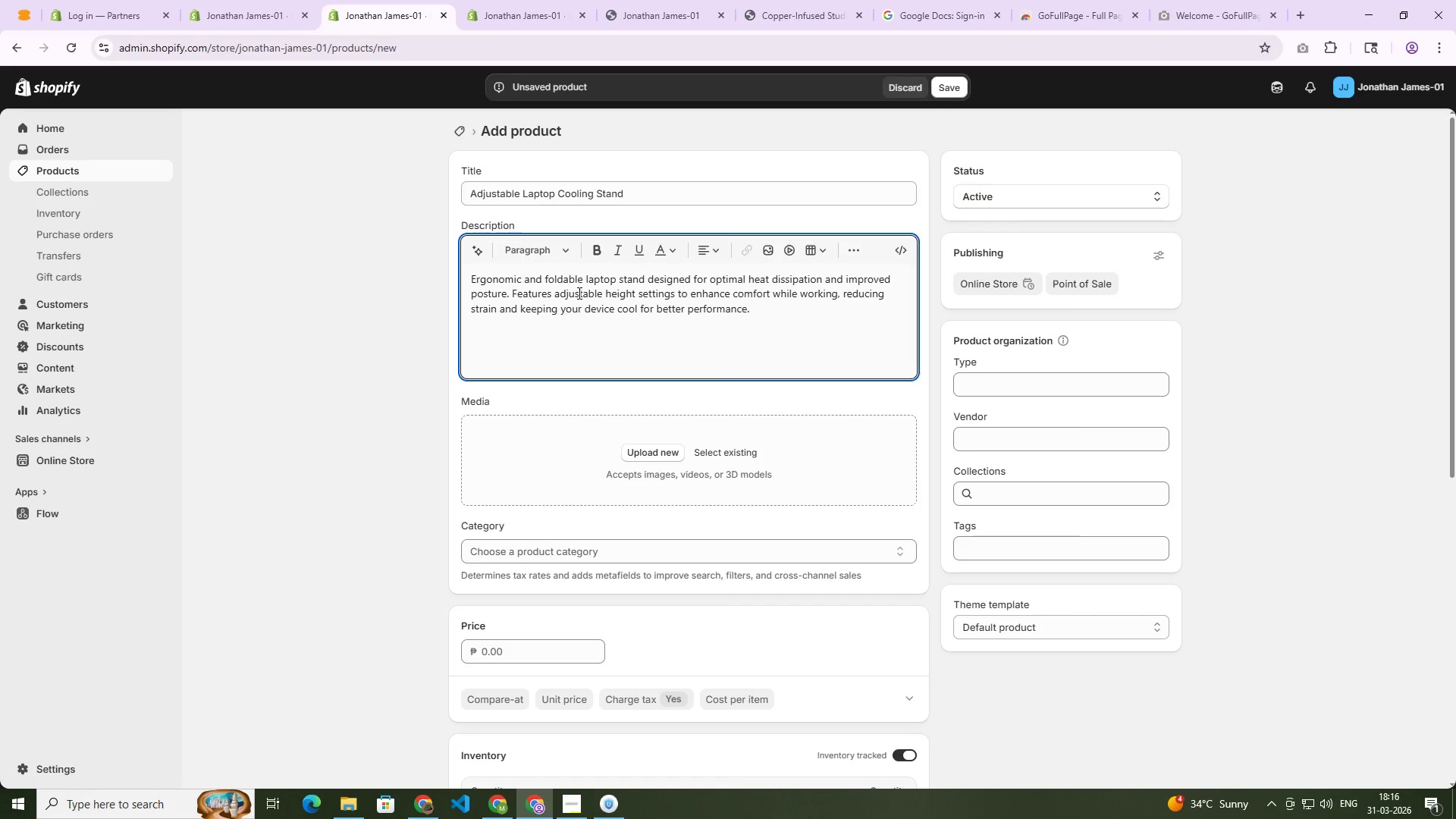 
key(Shift+Enter)
 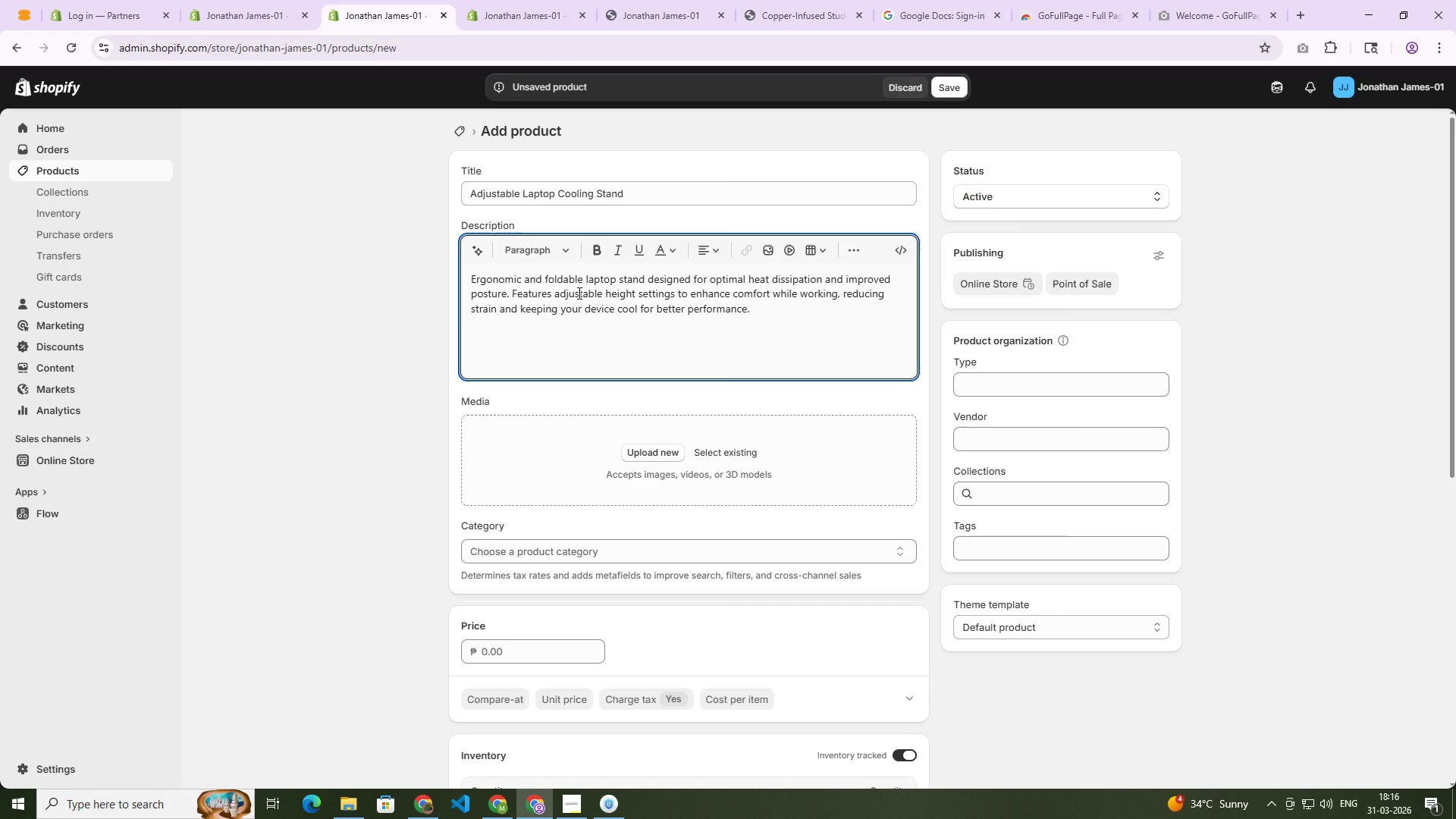 
key(Shift+Enter)
 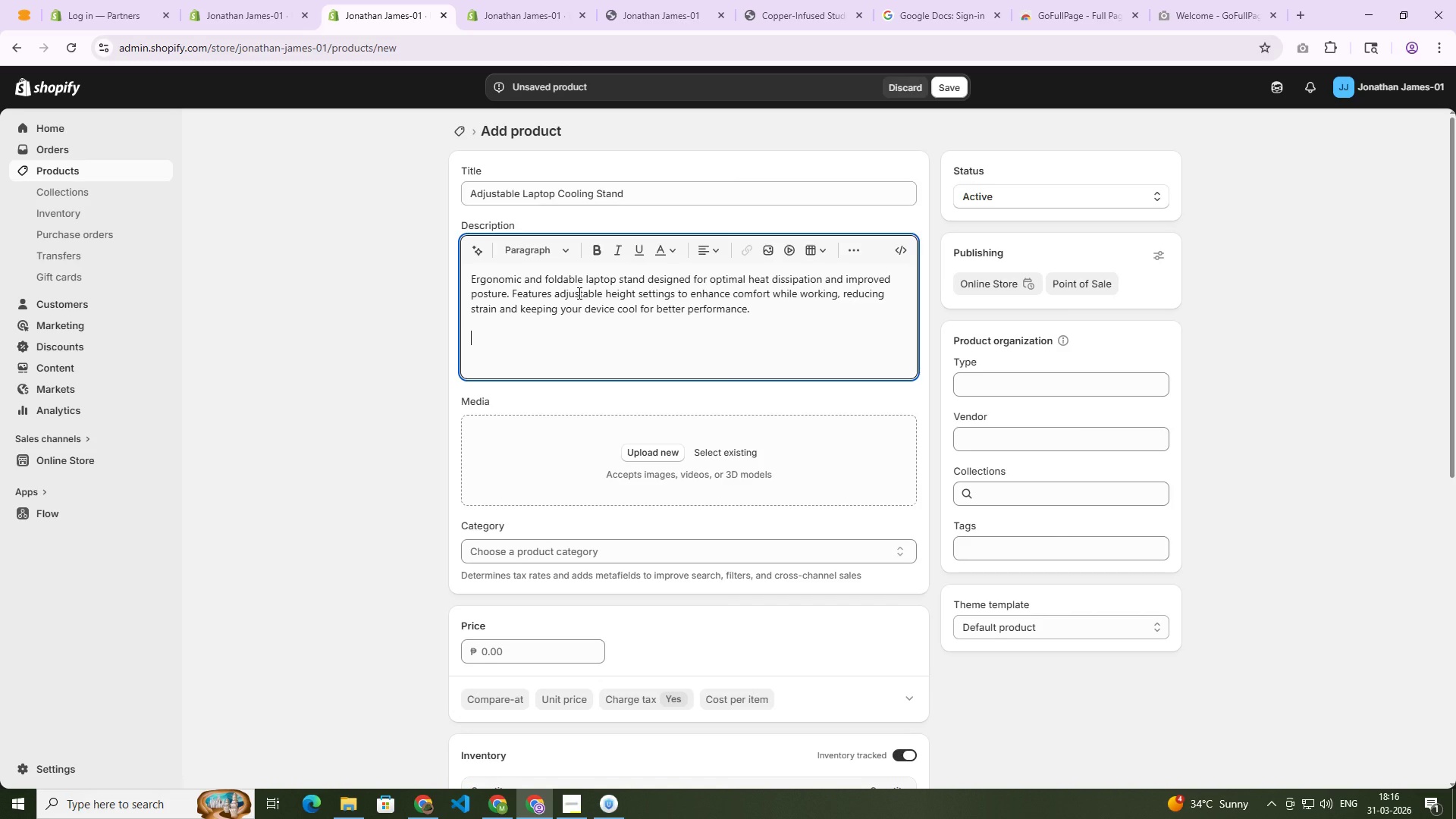 
type(Featureds)
key(Backspace)
key(Backspace)
type(s :[Home])
 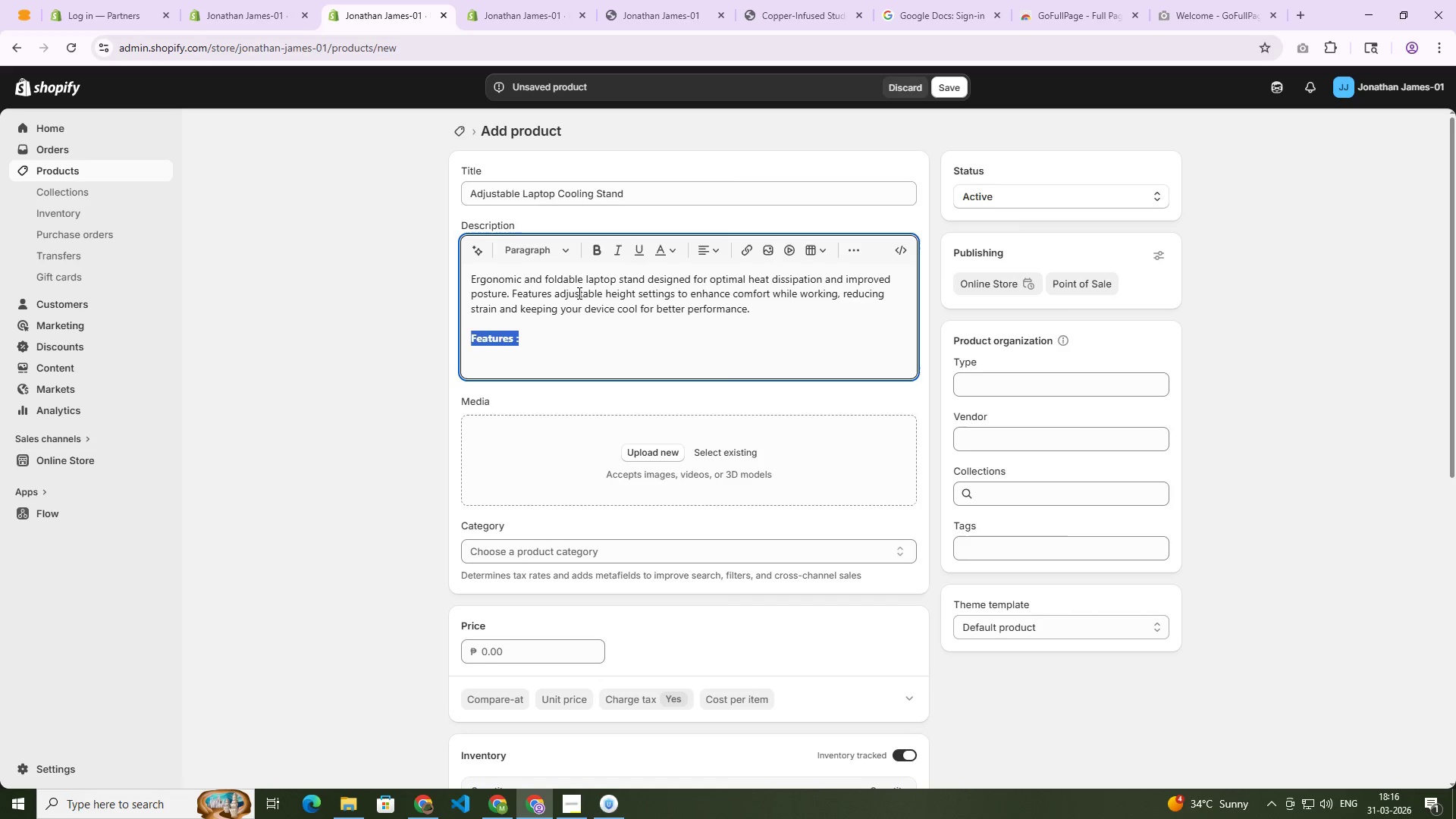 
key(Control+B)
 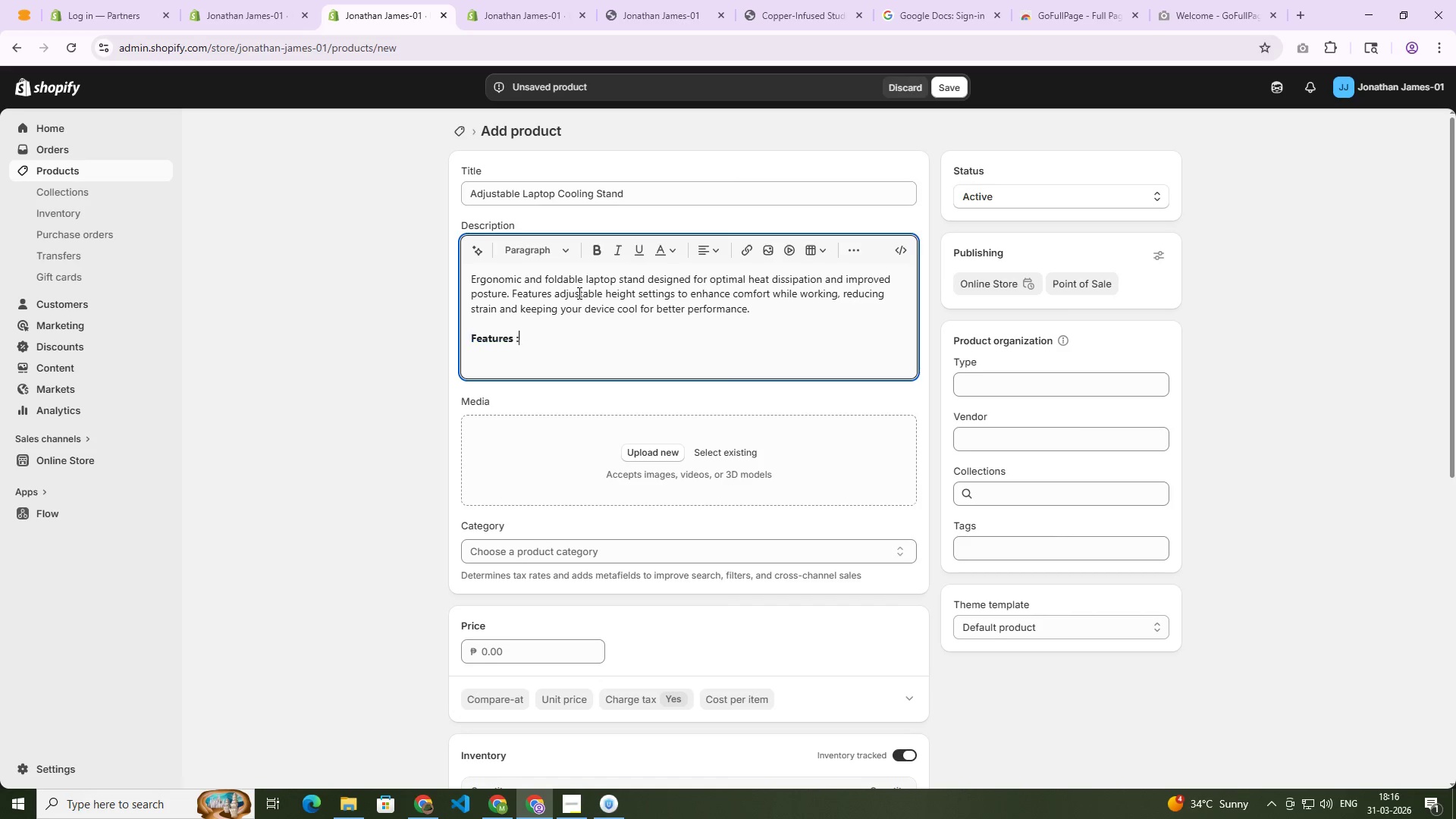 
key(ArrowRight)
 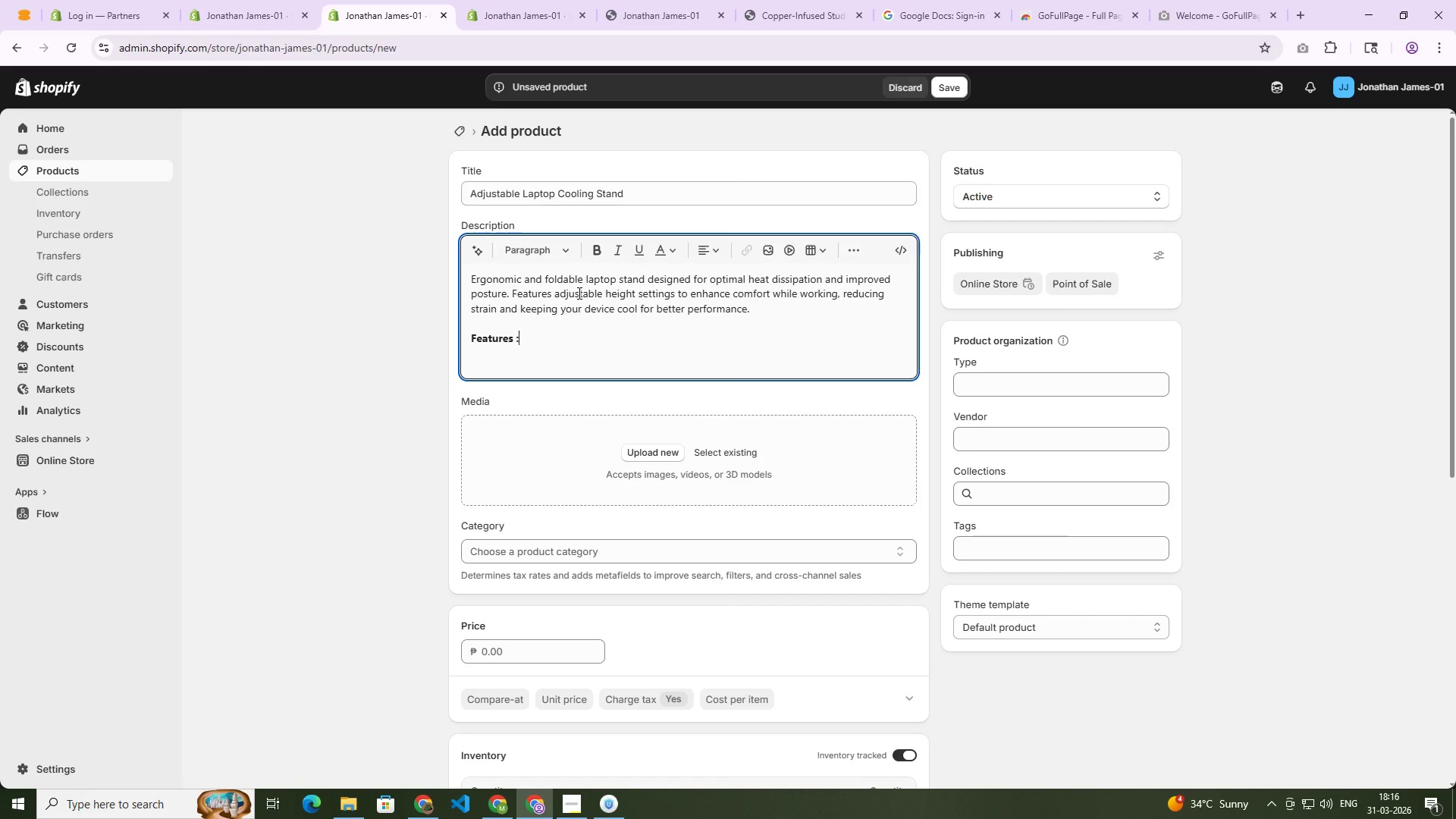 
key(Enter)
 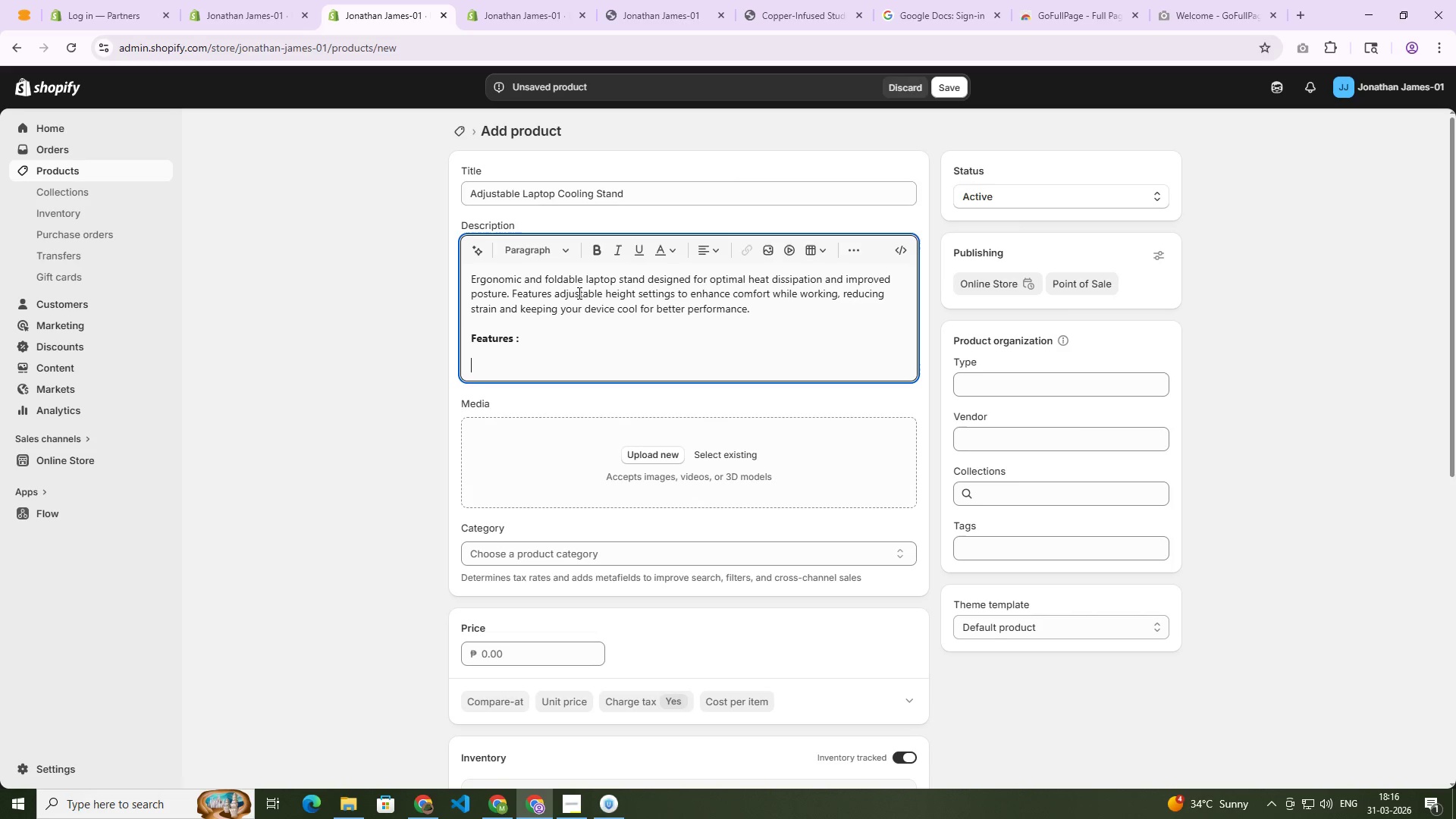 
type(Material : ABS =)
key(Backspace)
 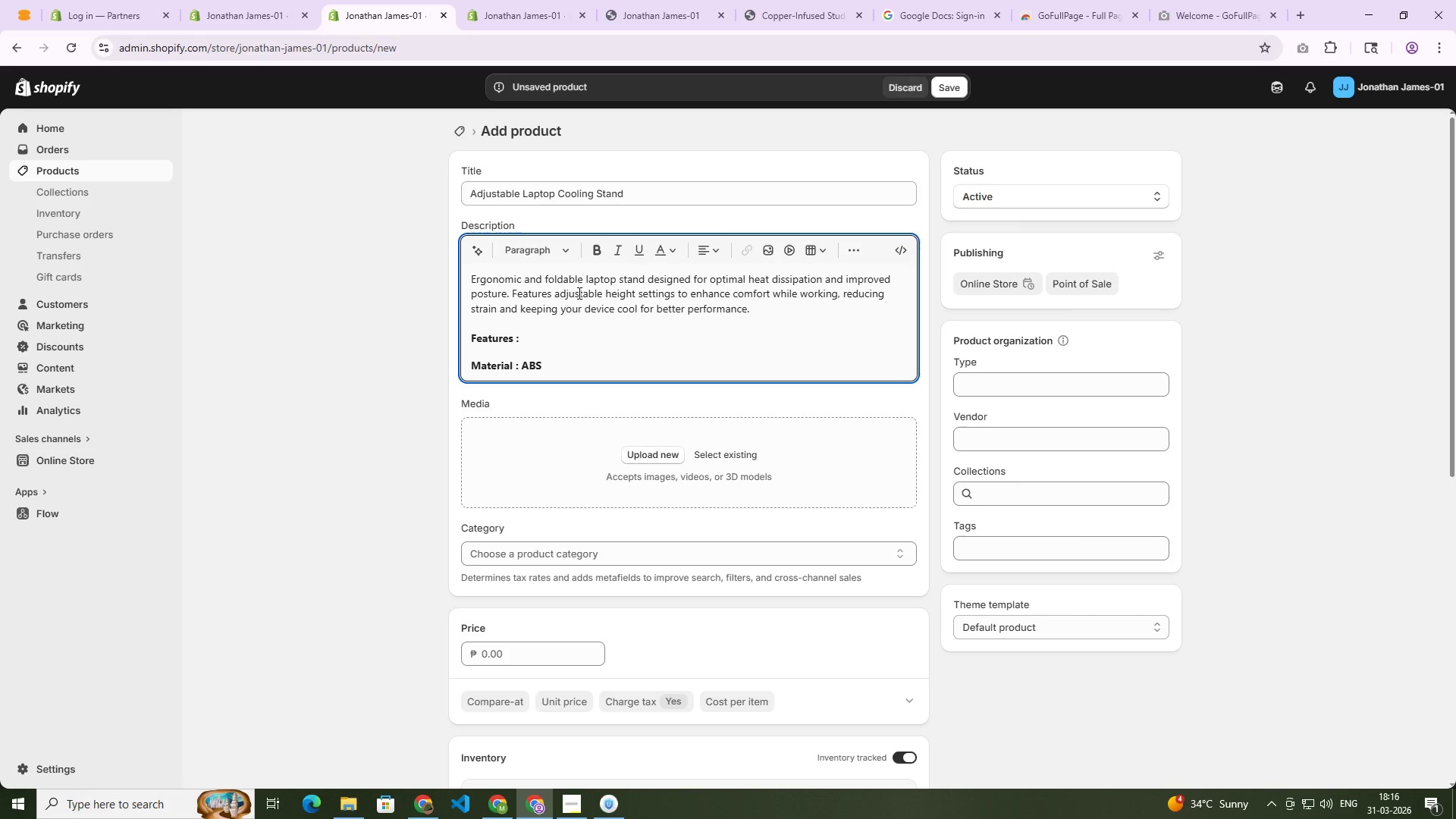 
 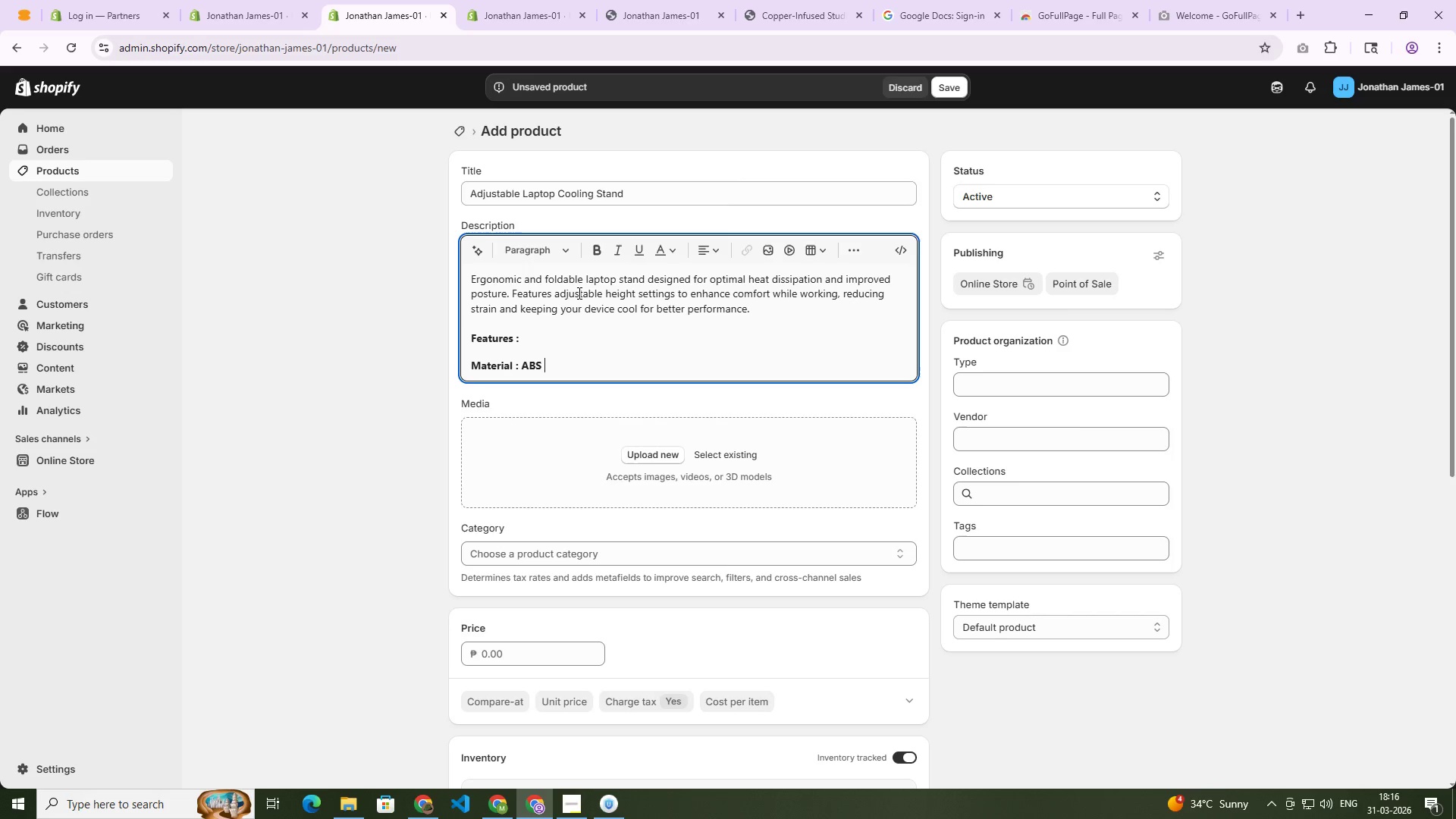 
hold_key(key=ShiftRight, duration=0.83)
 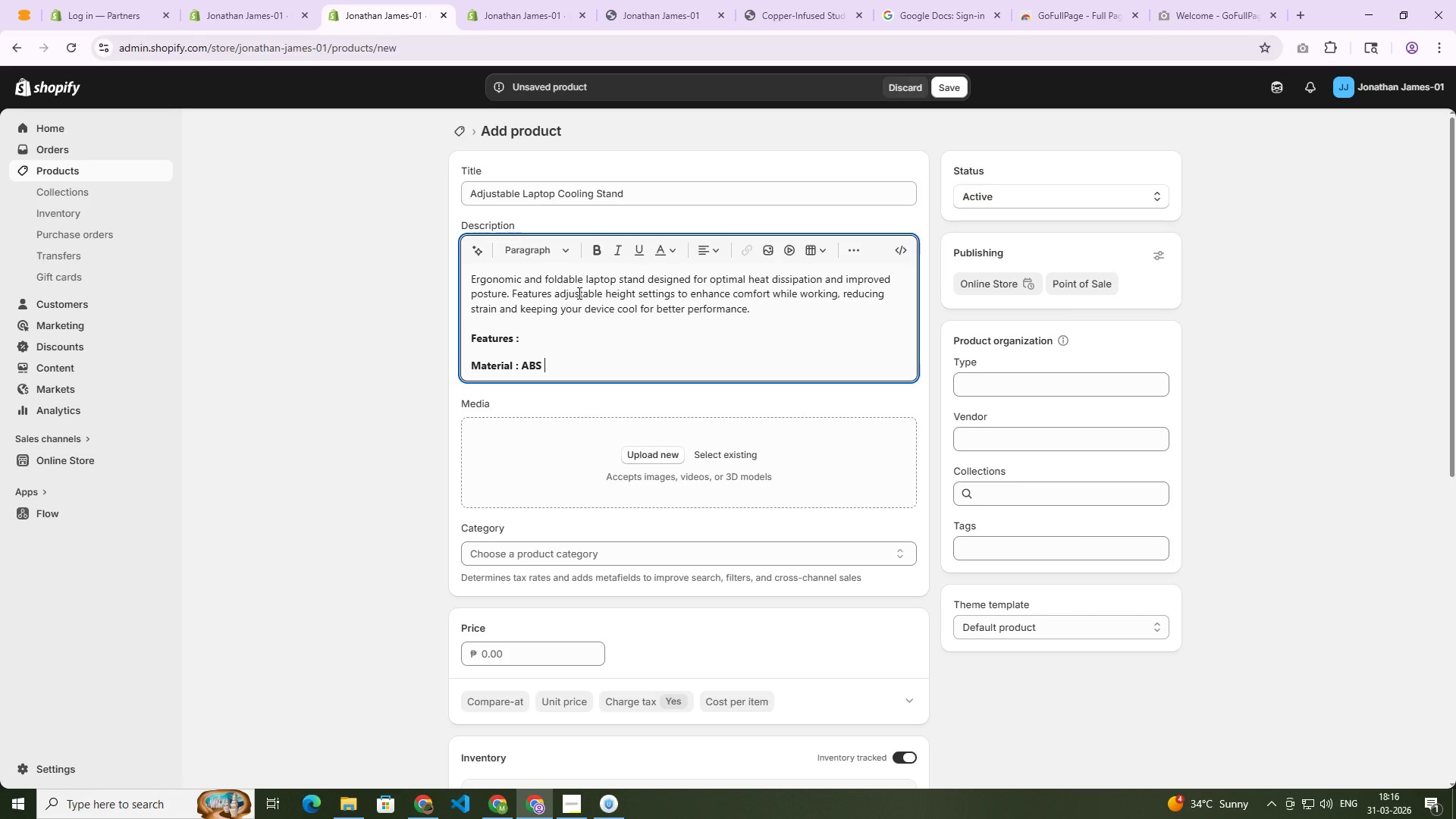 
key(Control+Shift+ArrowLeft)
 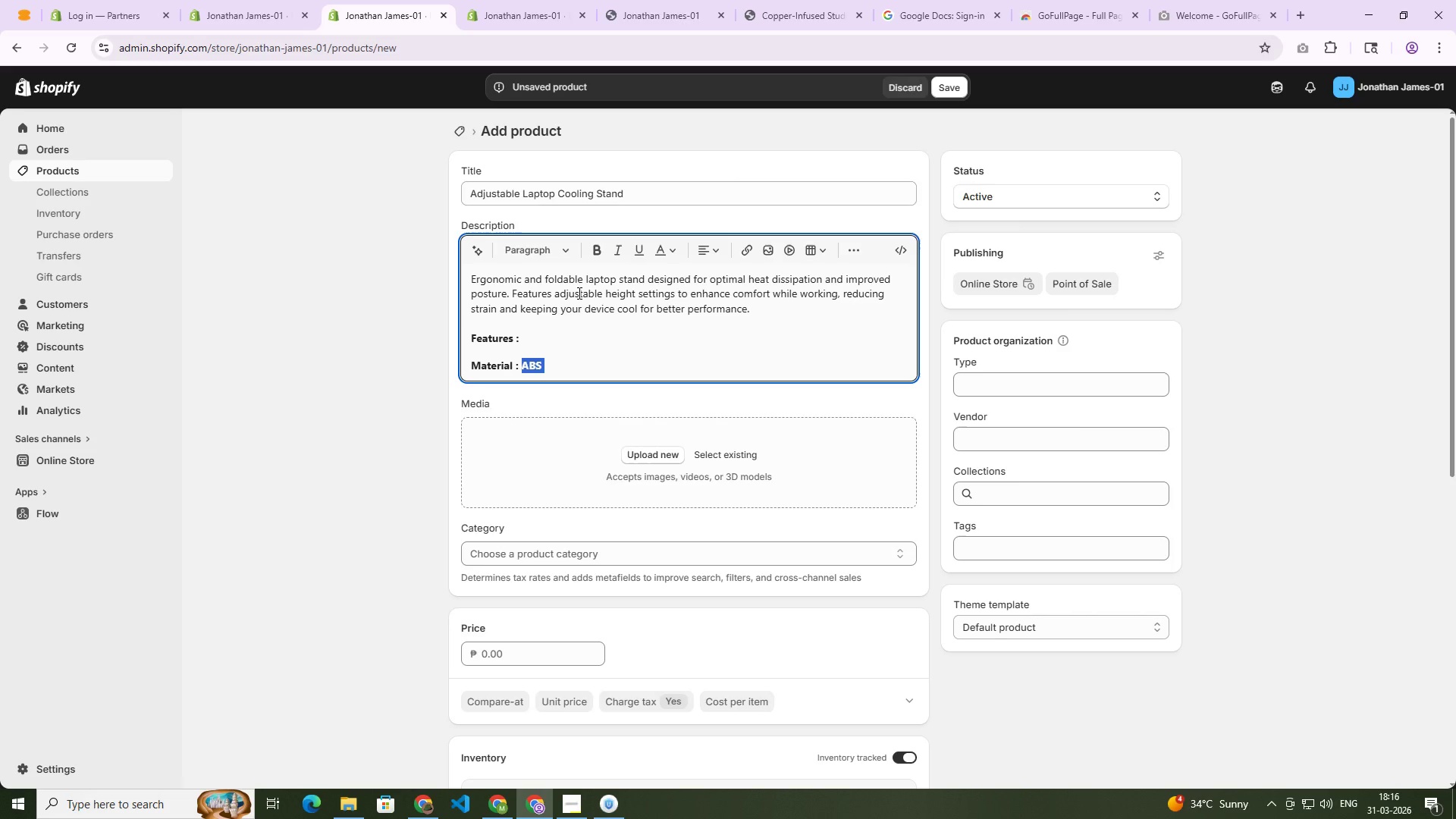 
key(Control+B)
 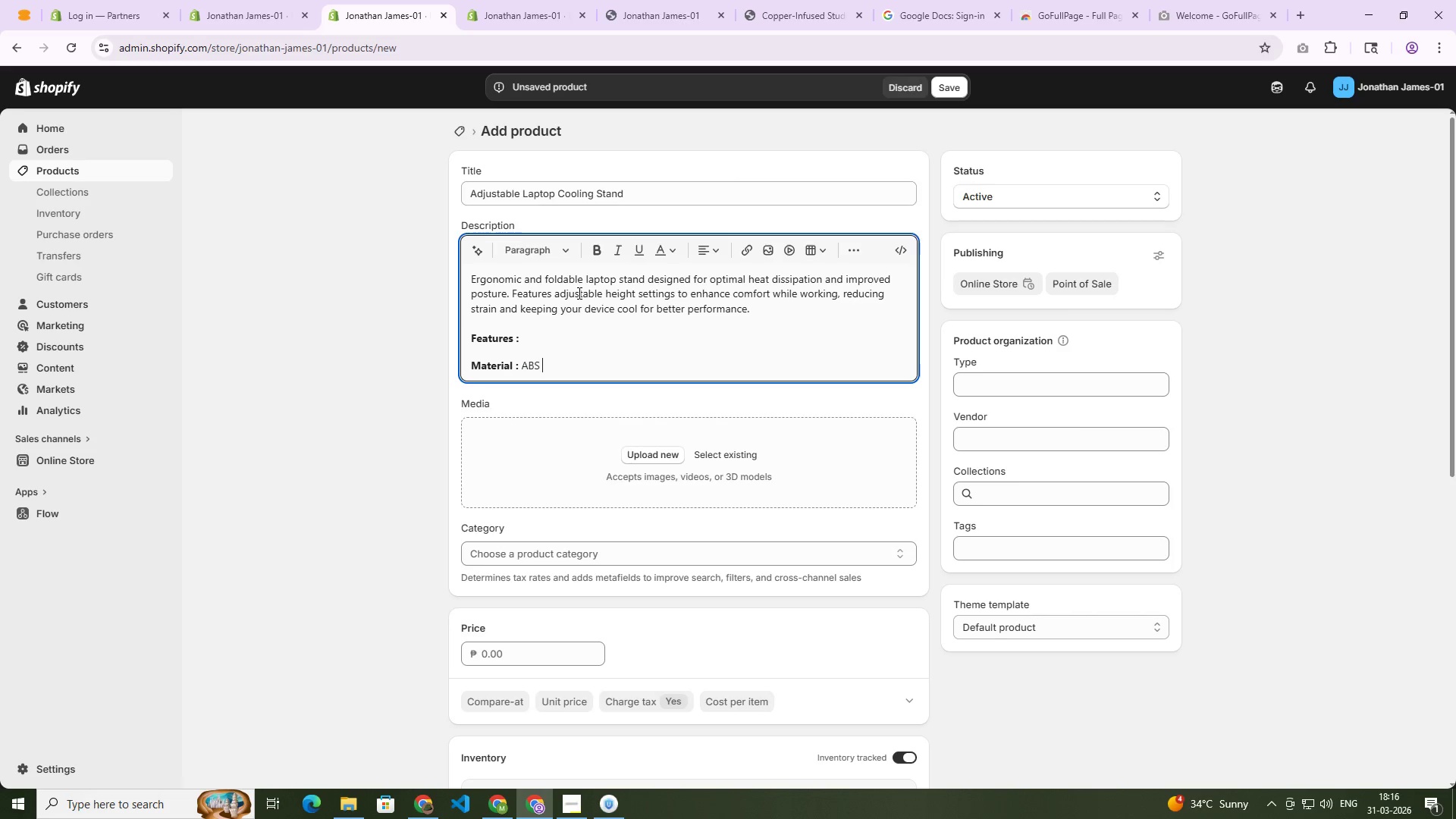 
key(ArrowRight)
 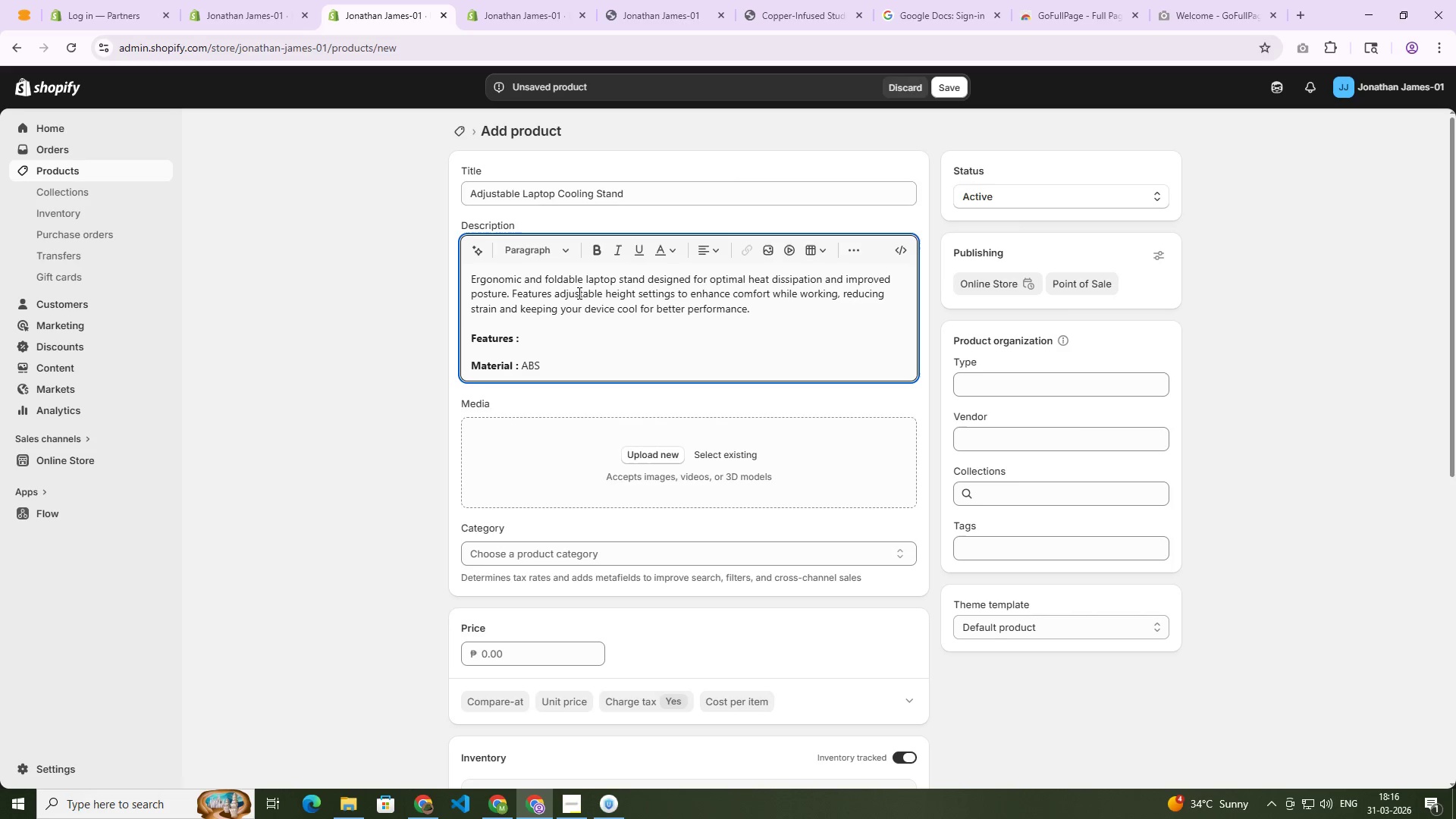 
type(+ Aluminium Alloy)
 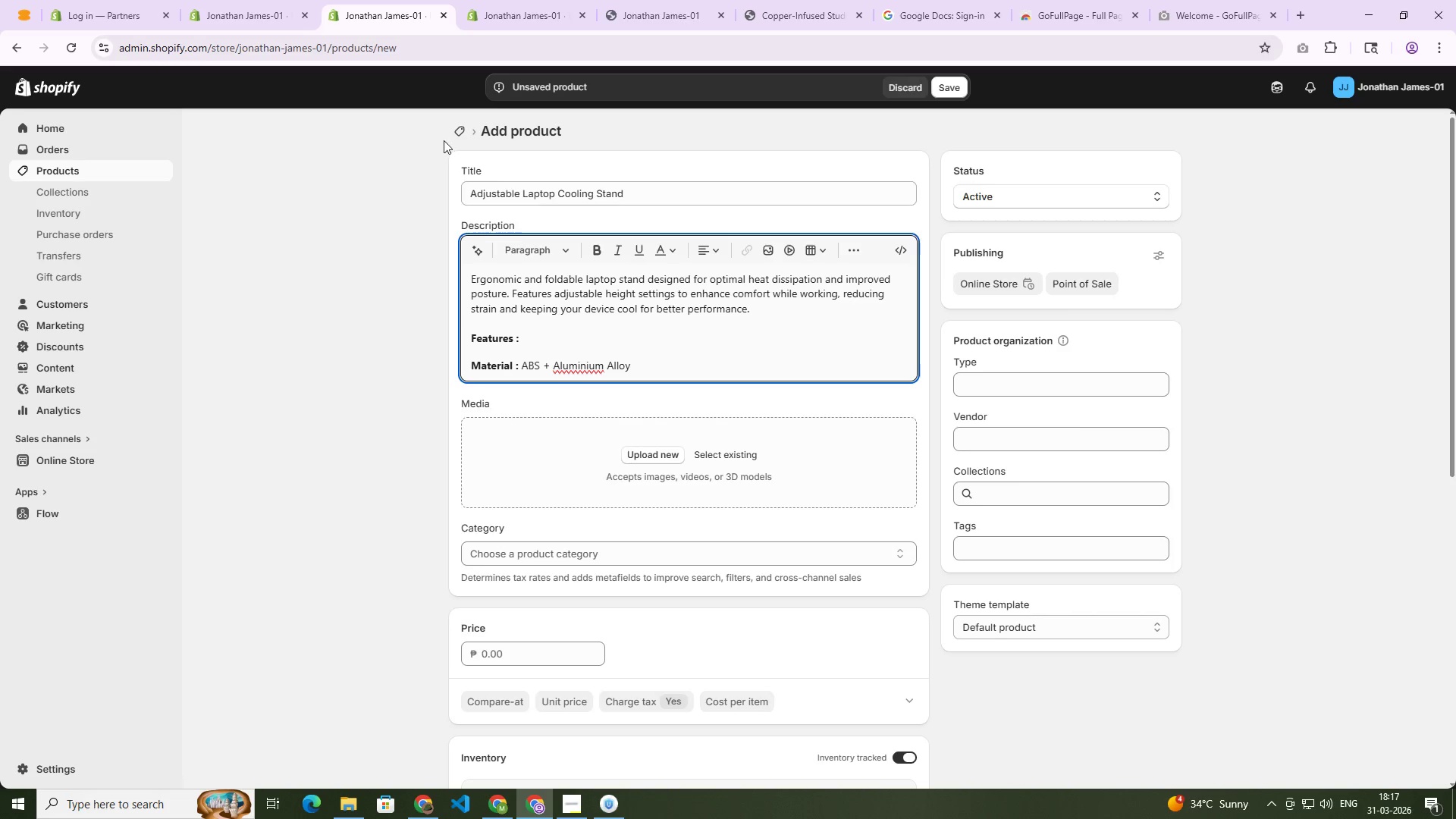 
left_click([572, 372])
 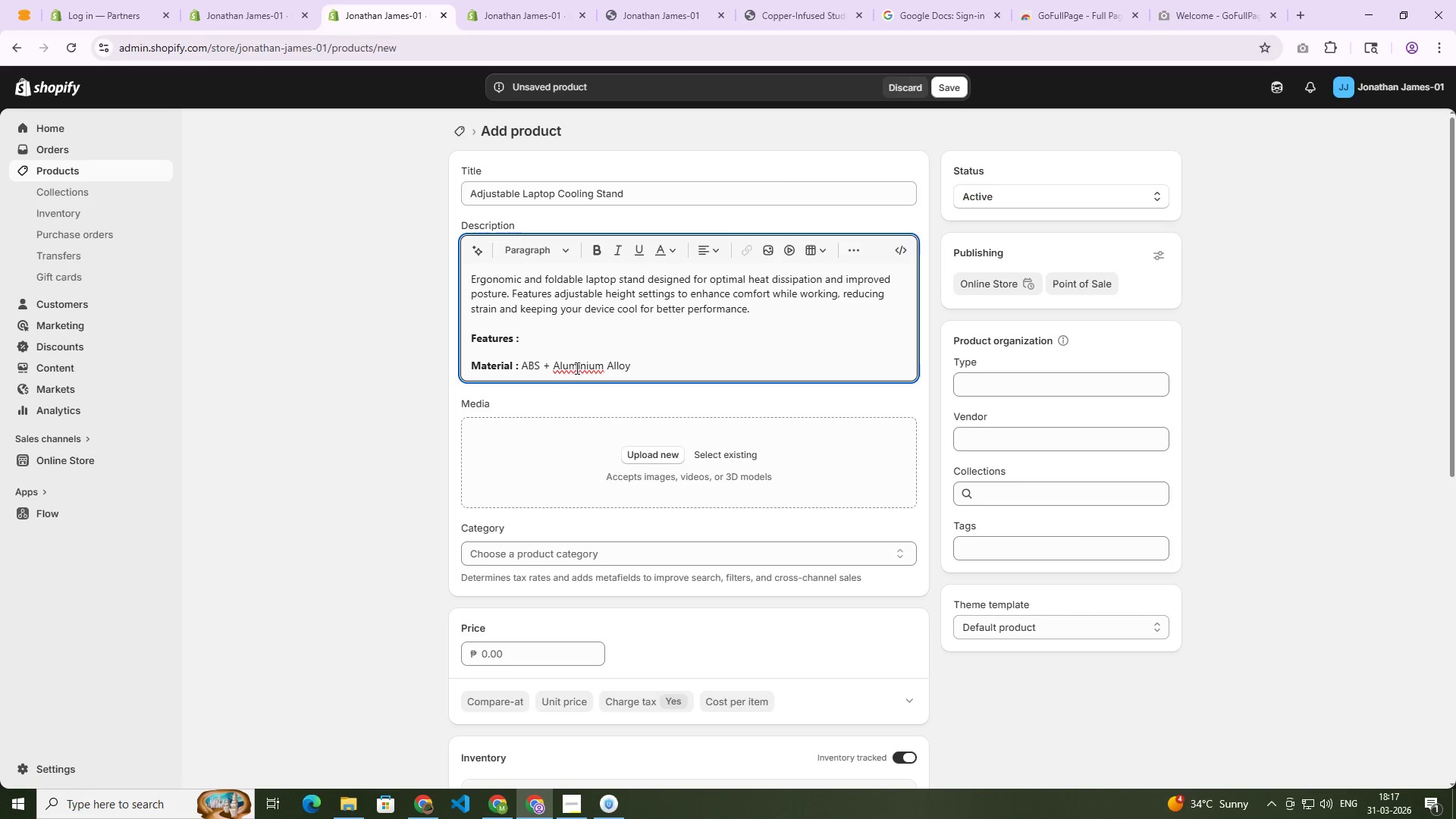 
double_click([576, 368])
 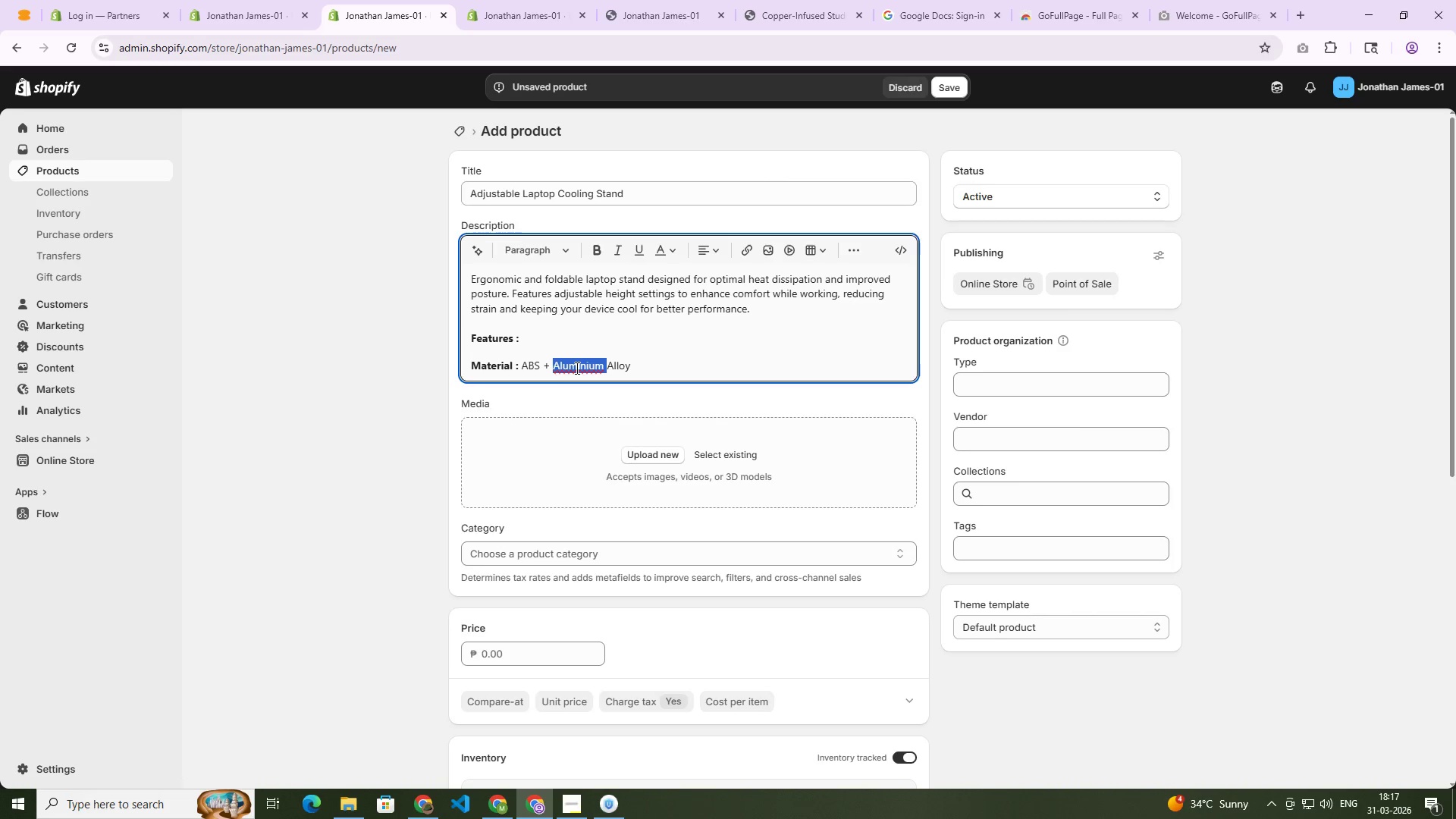 
triple_click([576, 368])
 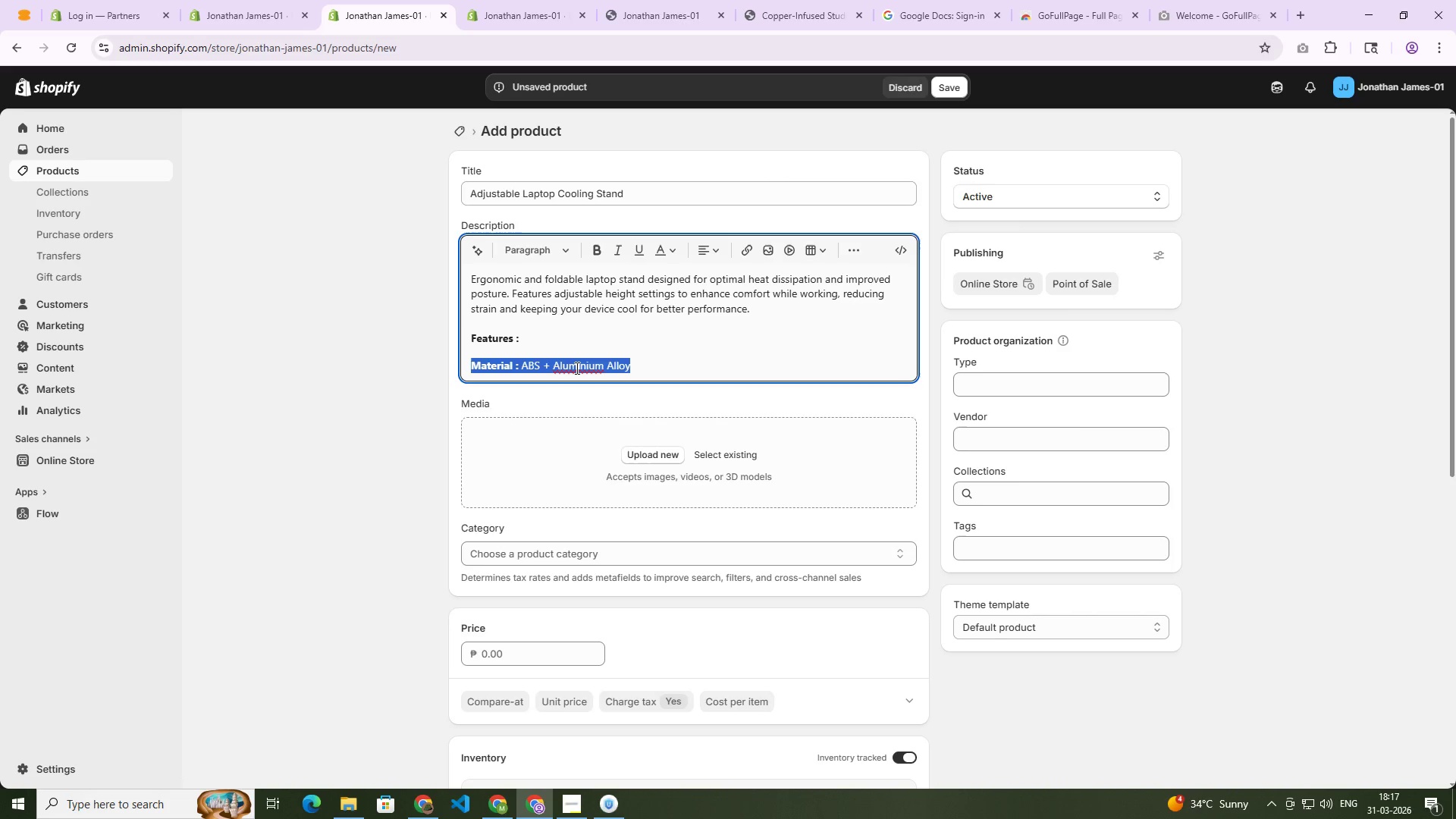 
triple_click([576, 368])
 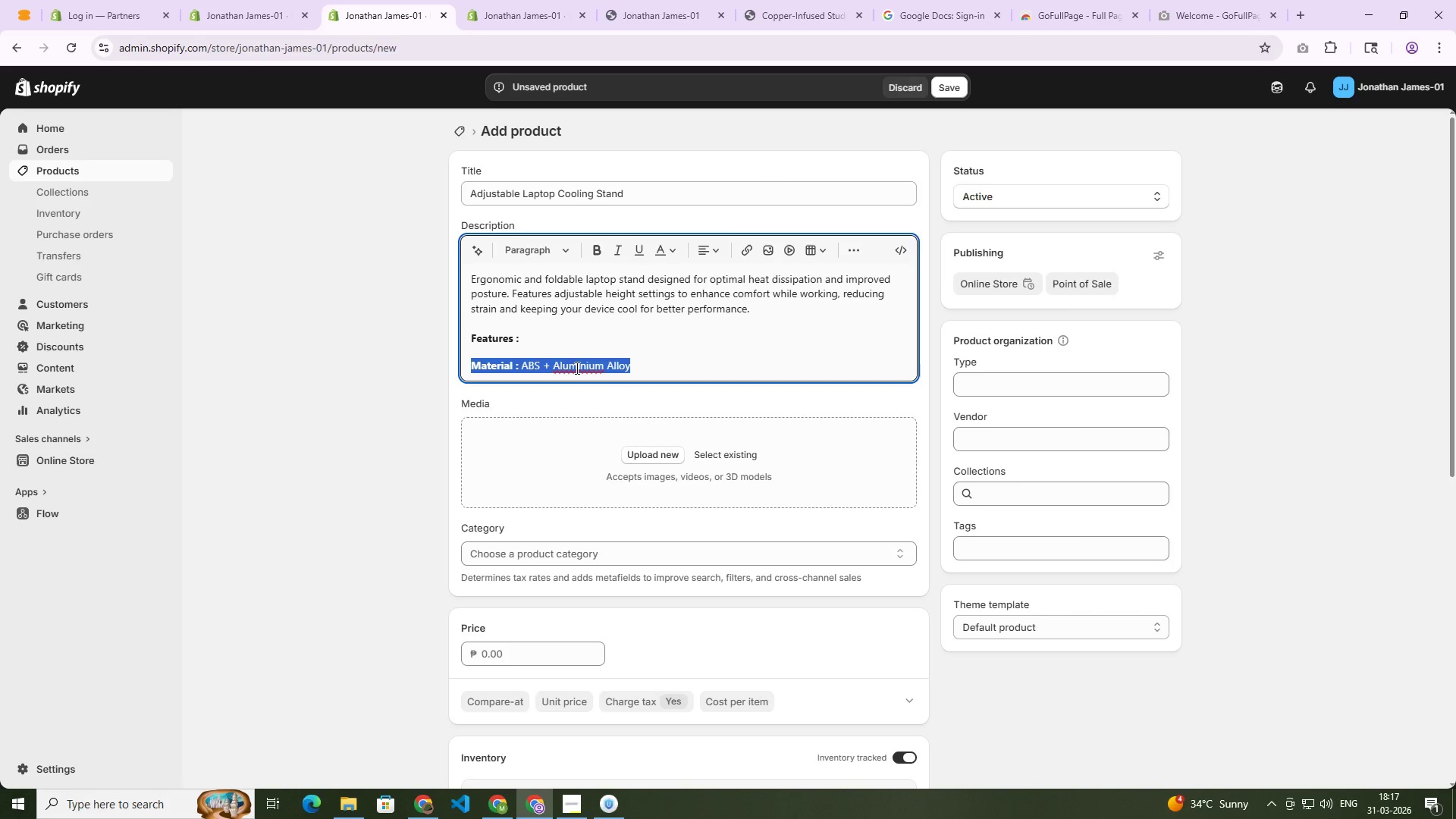 
triple_click([576, 368])
 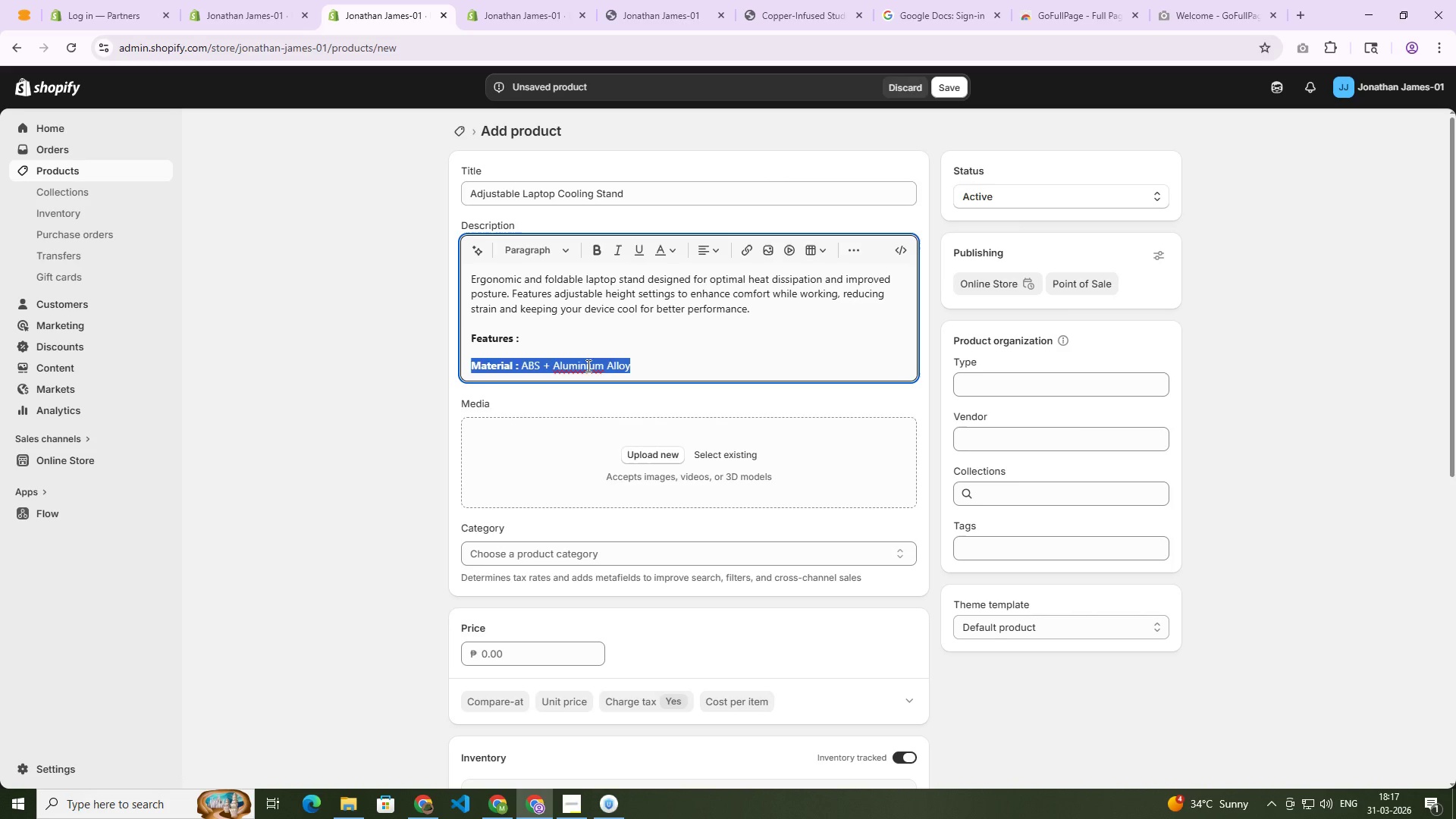 
left_click([587, 366])
 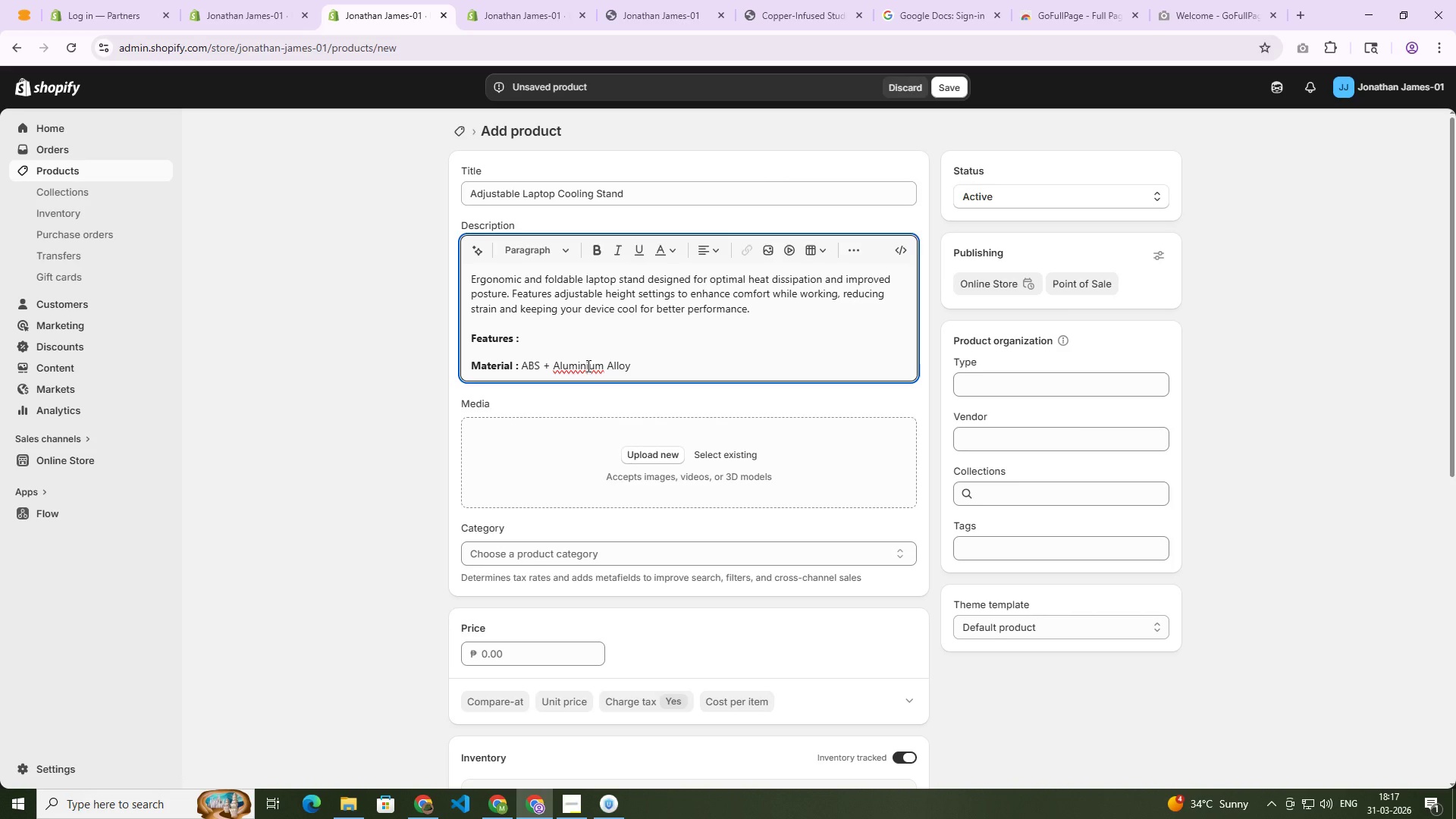 
left_click([587, 366])
 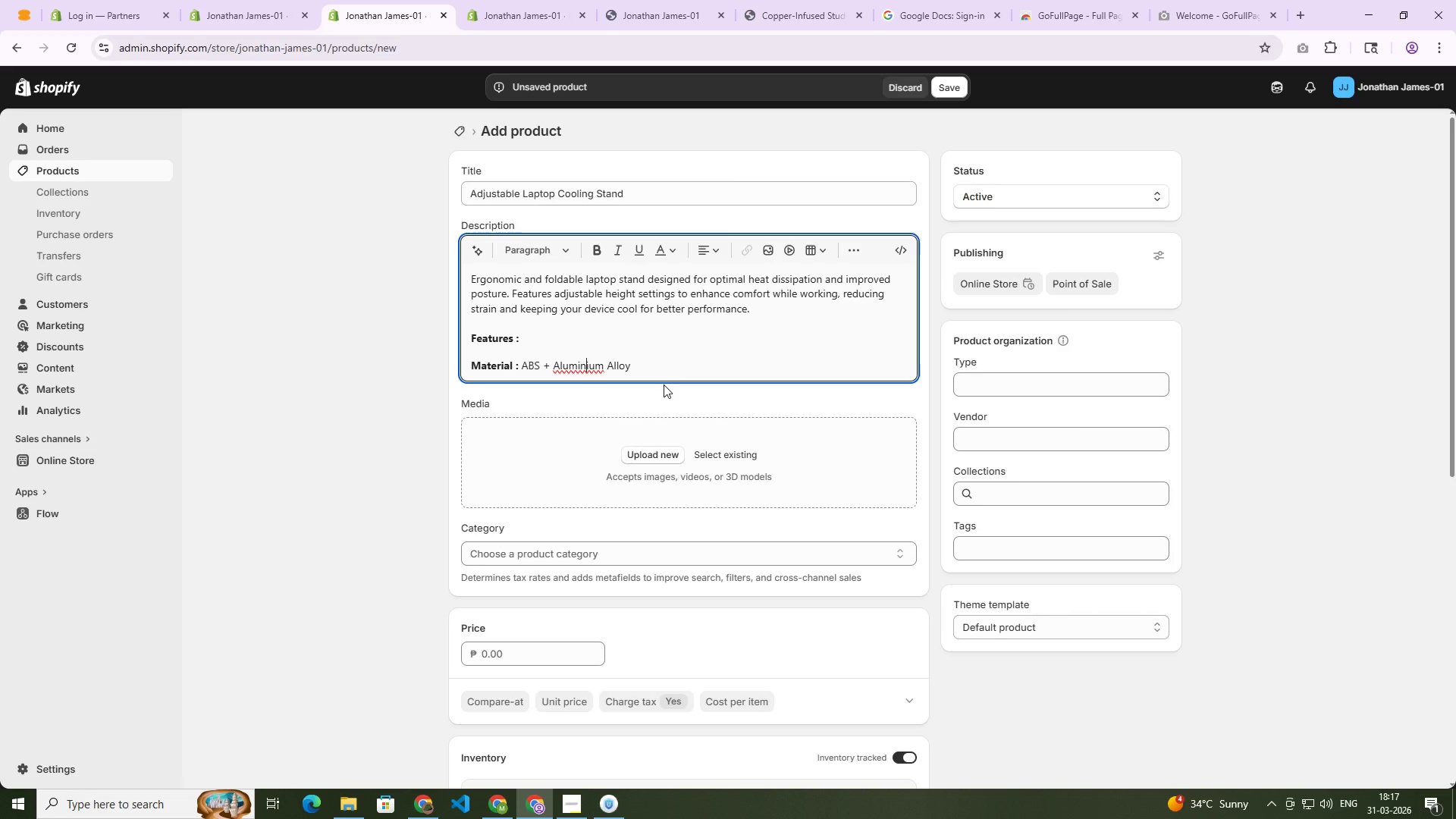 
key(Backspace)
 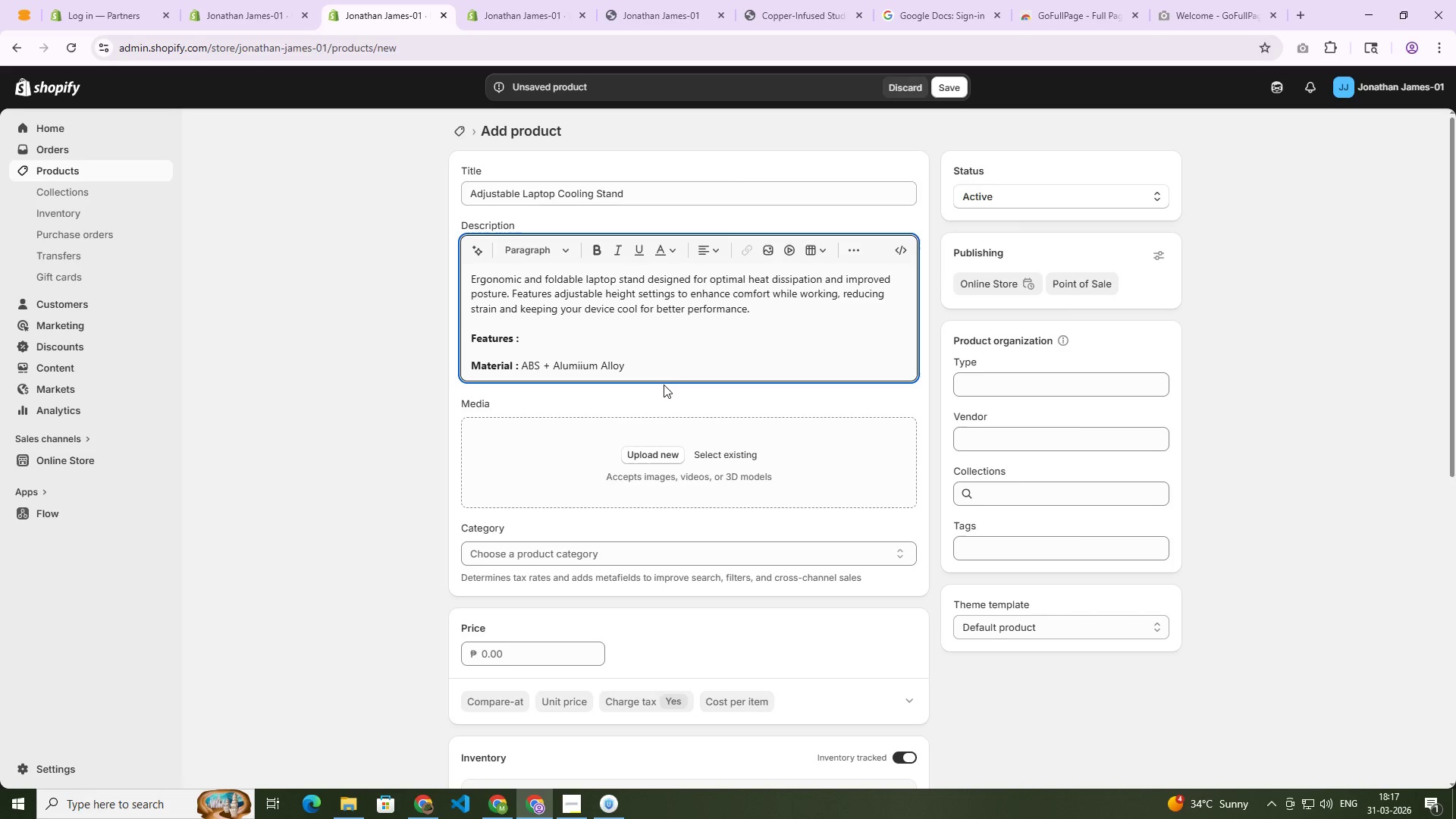 
key(ArrowRight)
 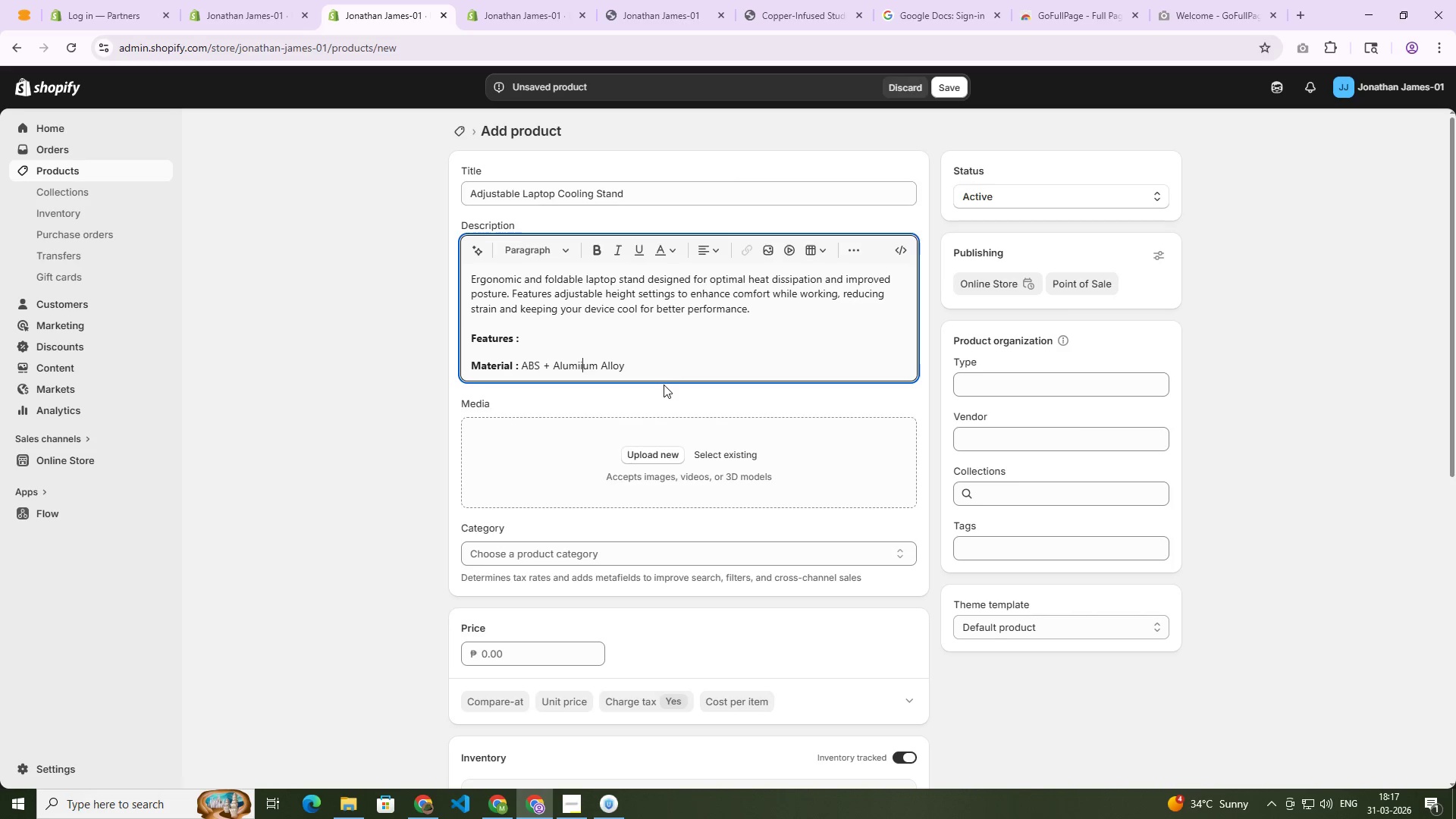 
key(Backspace)
 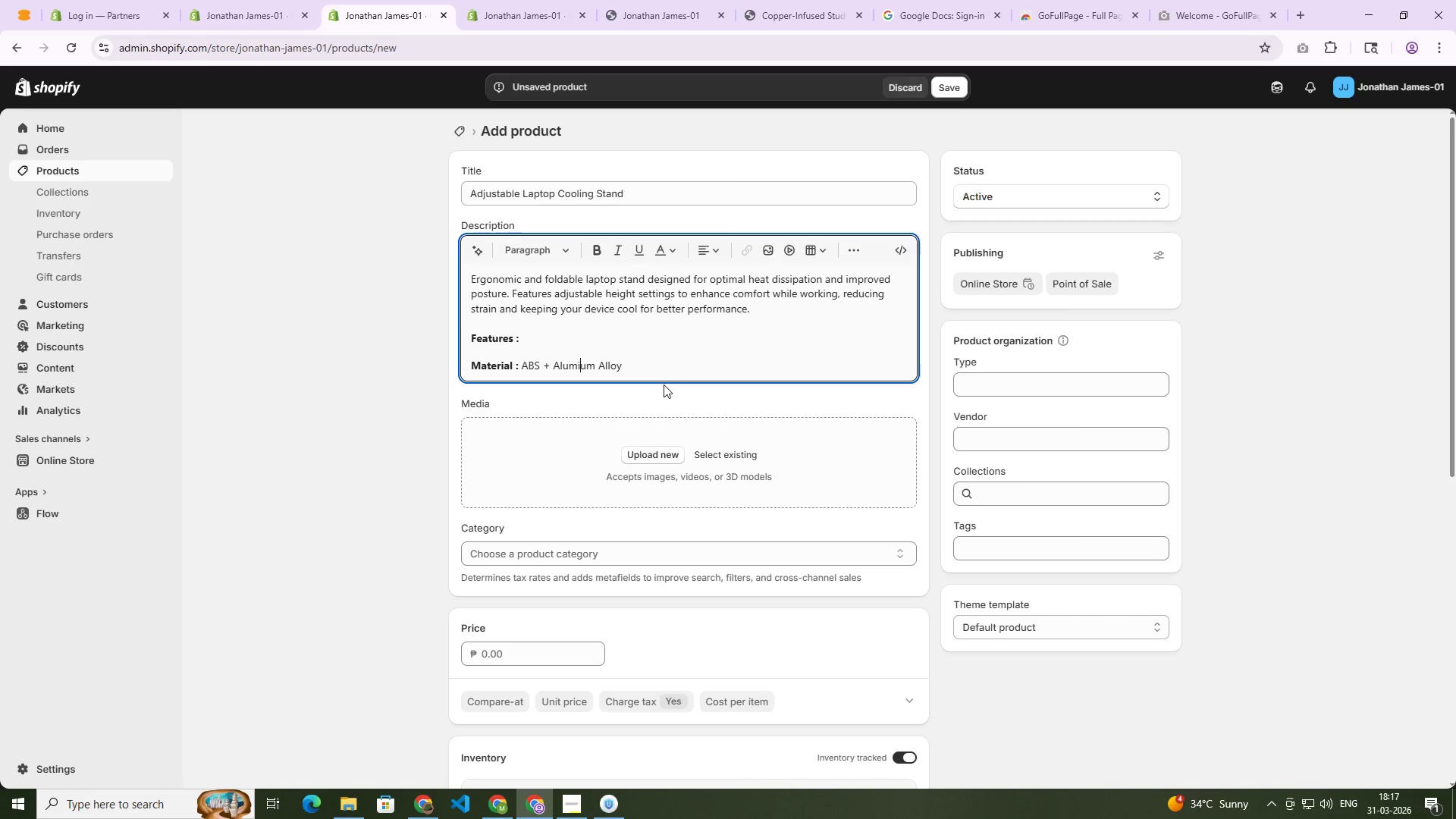 
key(N)
 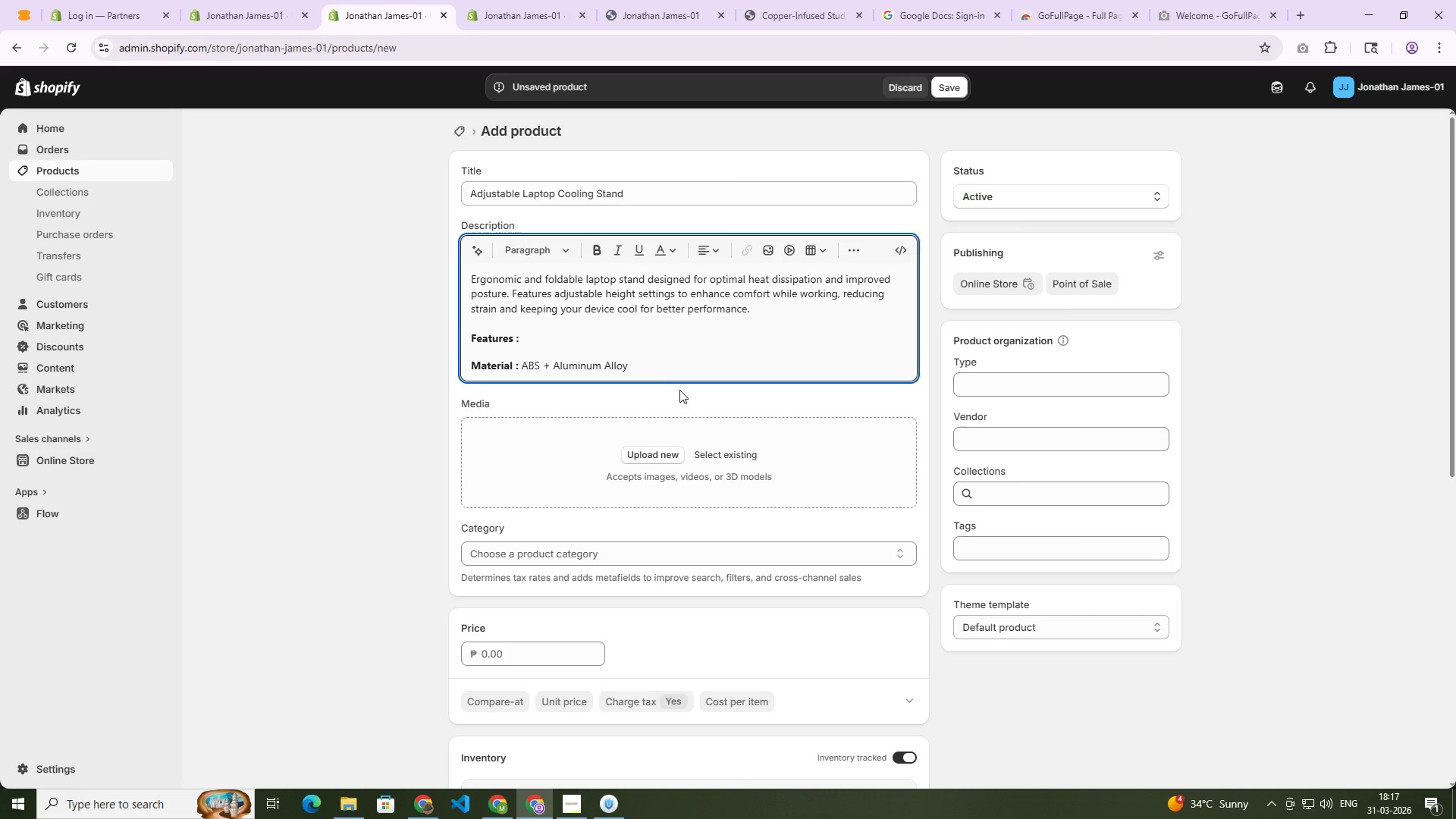 
left_click([651, 366])
 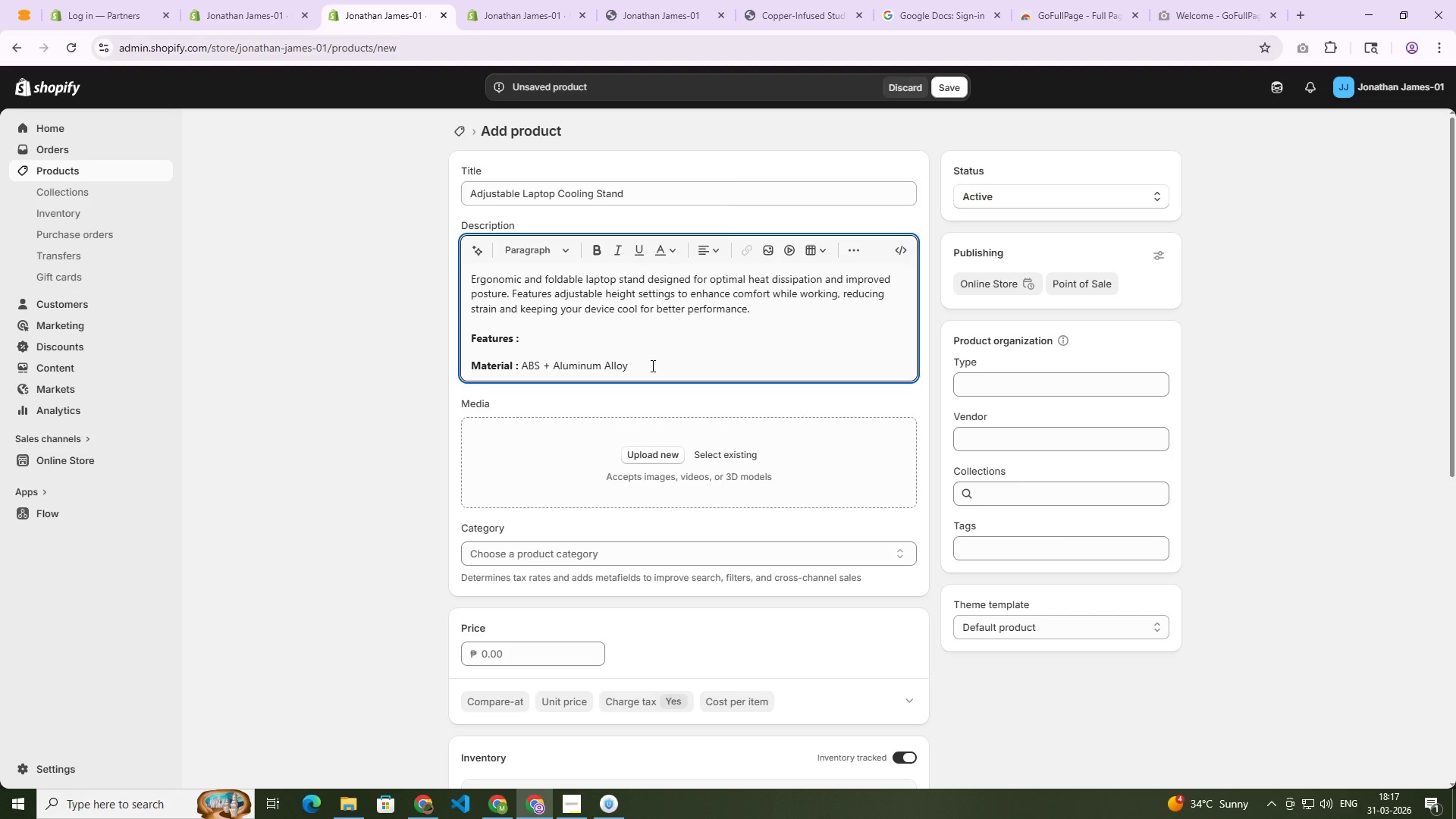 
key(Shift+Enter)
 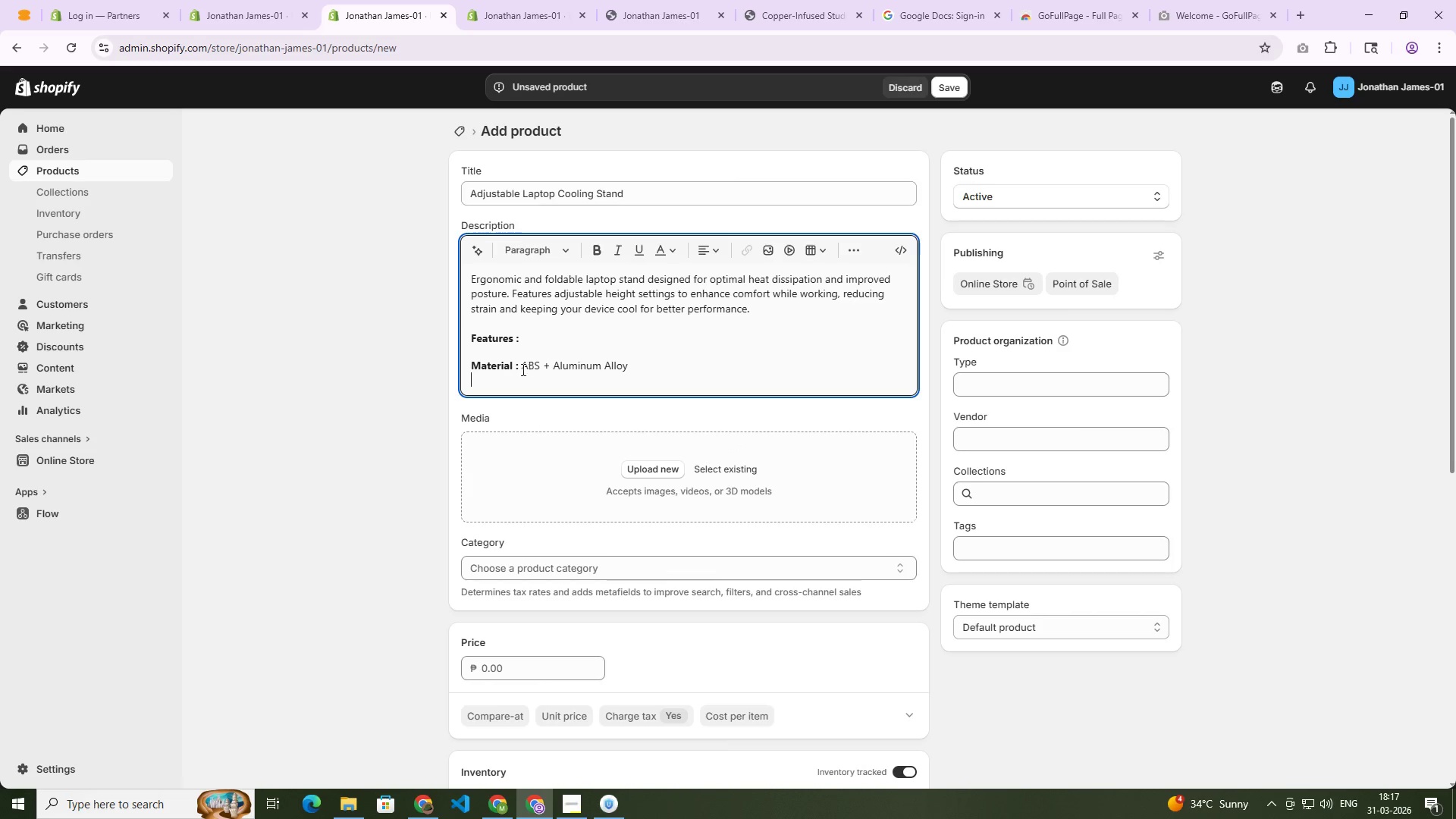 
double_click([497, 366])
 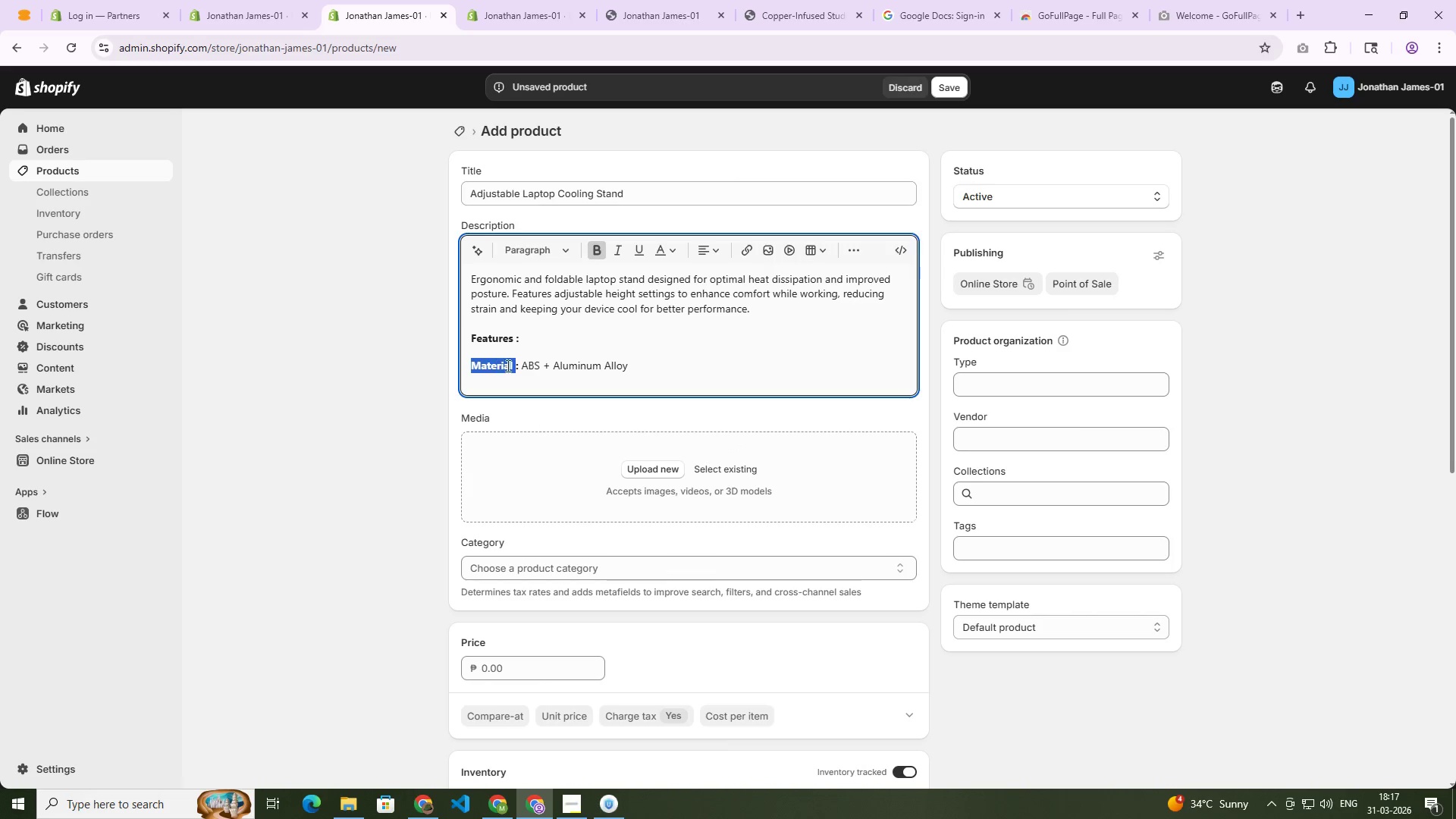 
key(Control+B)
 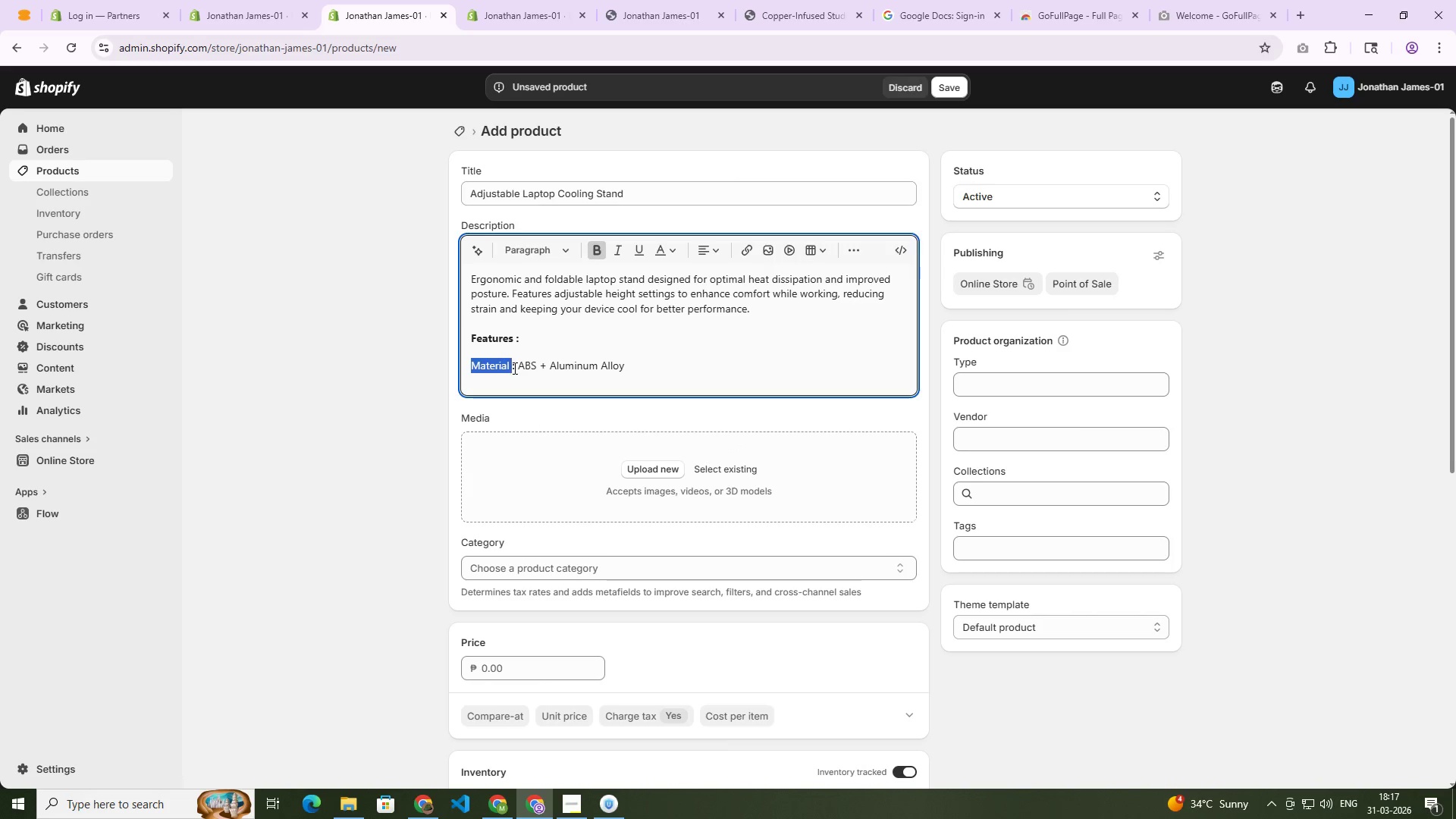 
left_click([513, 368])
 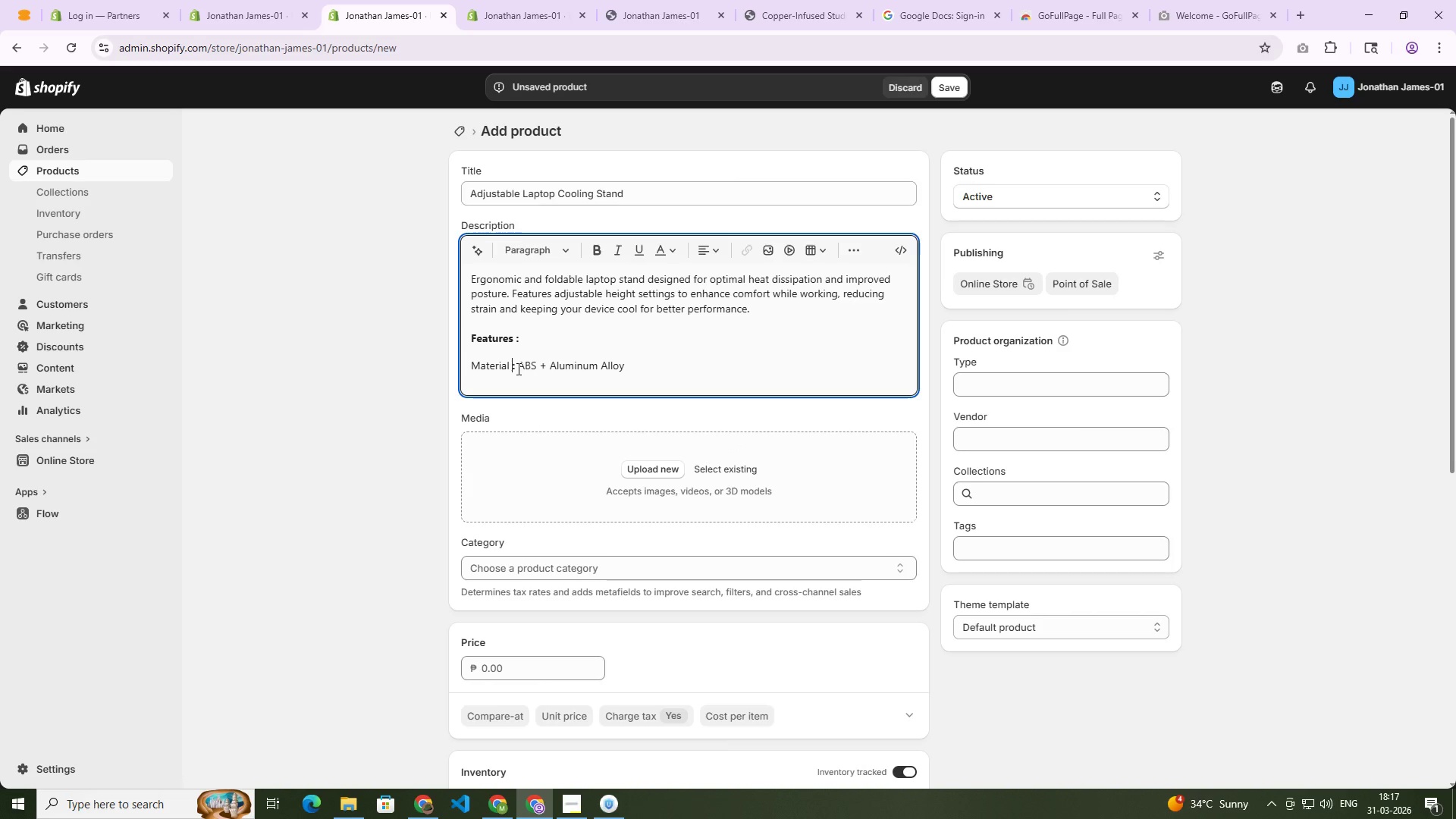 
key(Shift+ShiftRight)
 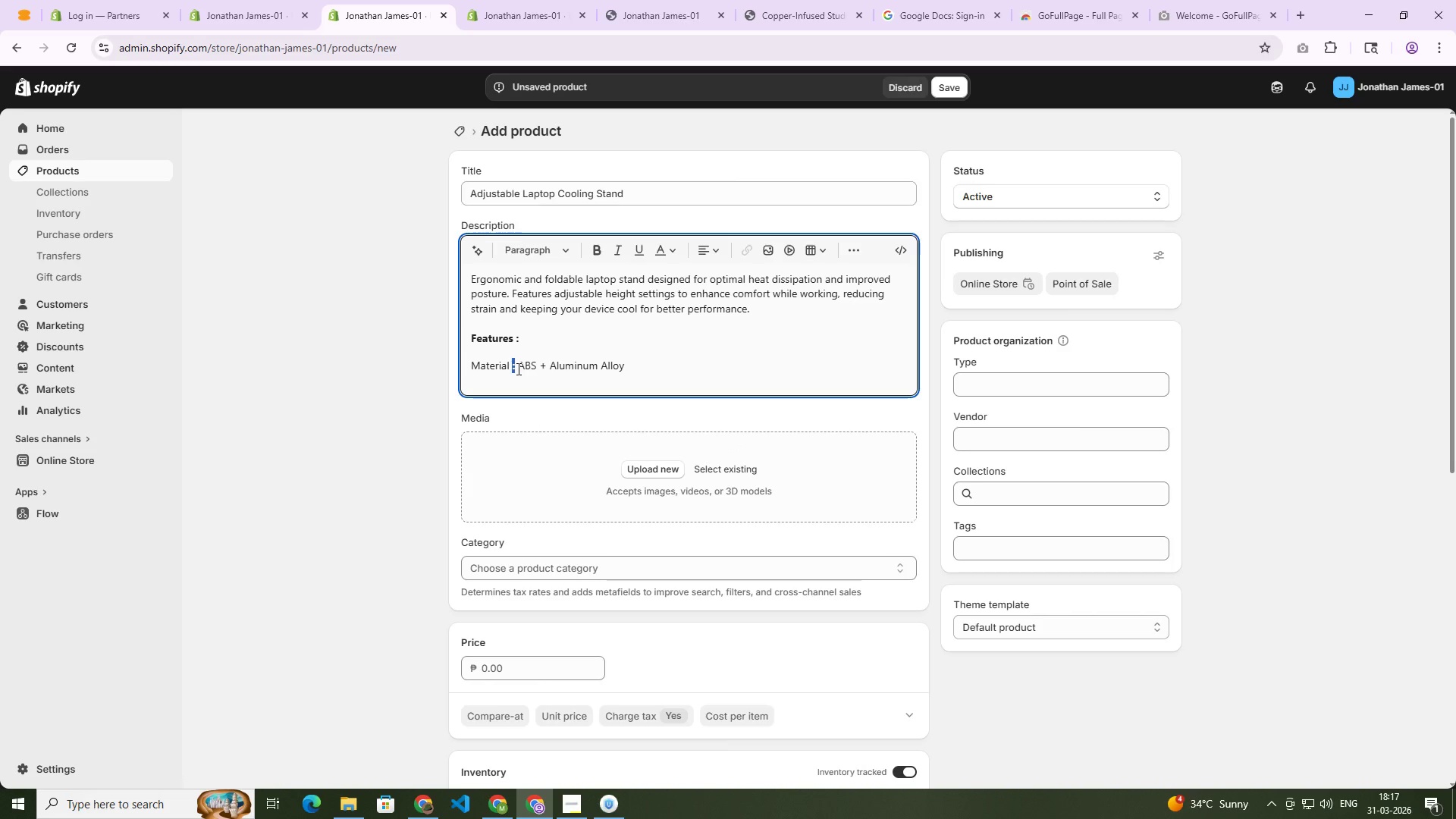 
key(Shift+ArrowRight)
 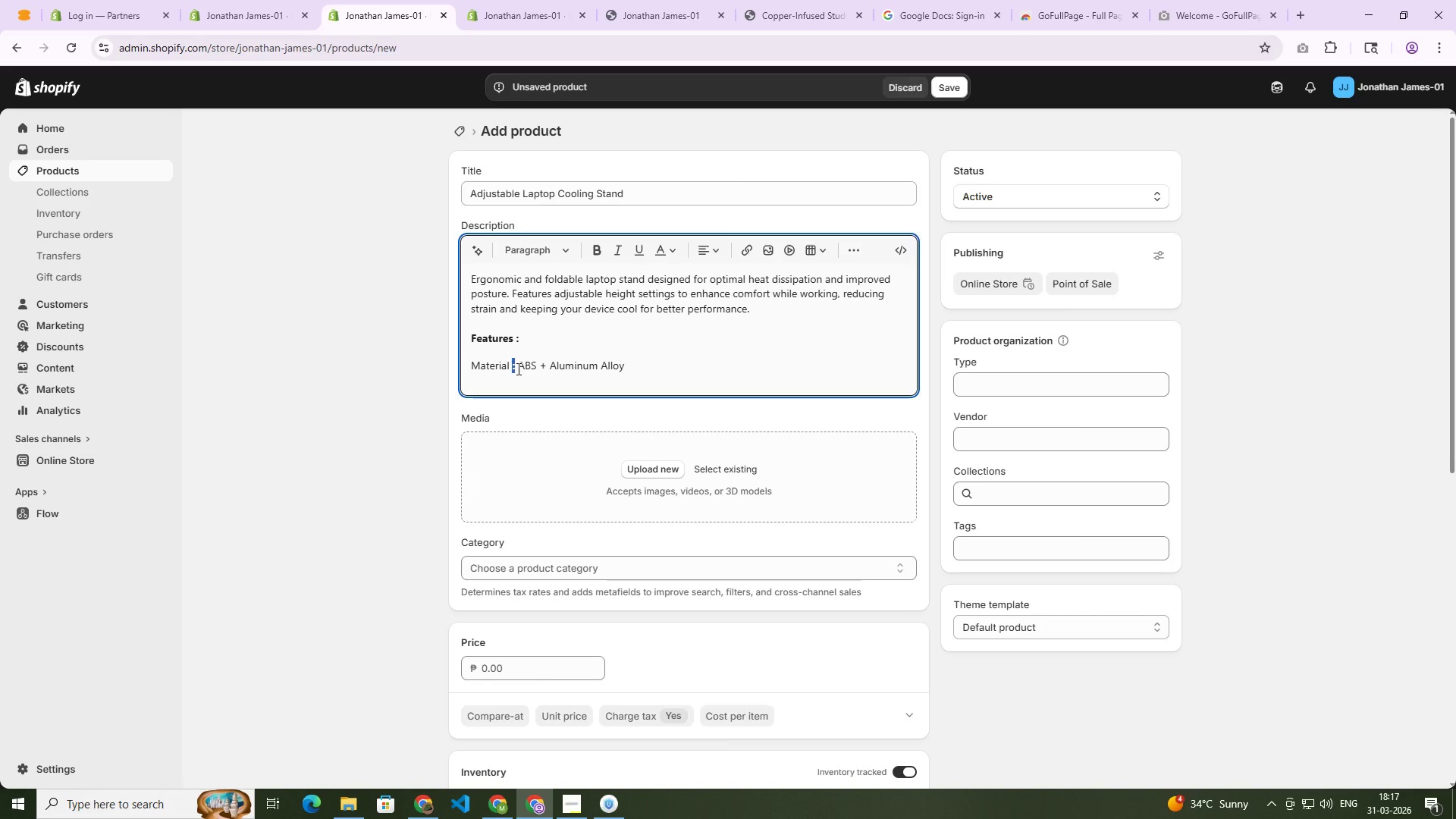 
key(Control+B)
 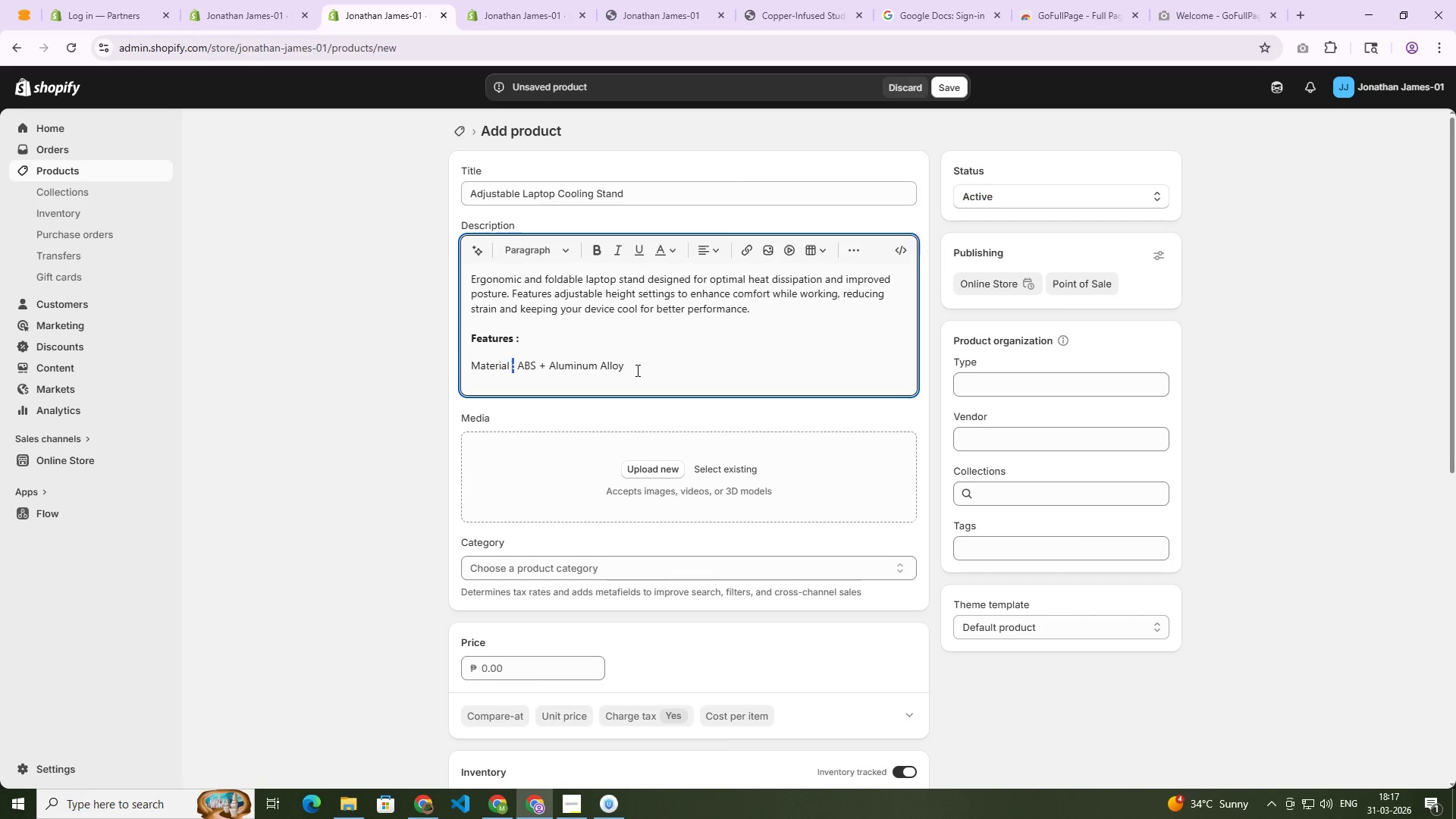 
left_click([636, 368])
 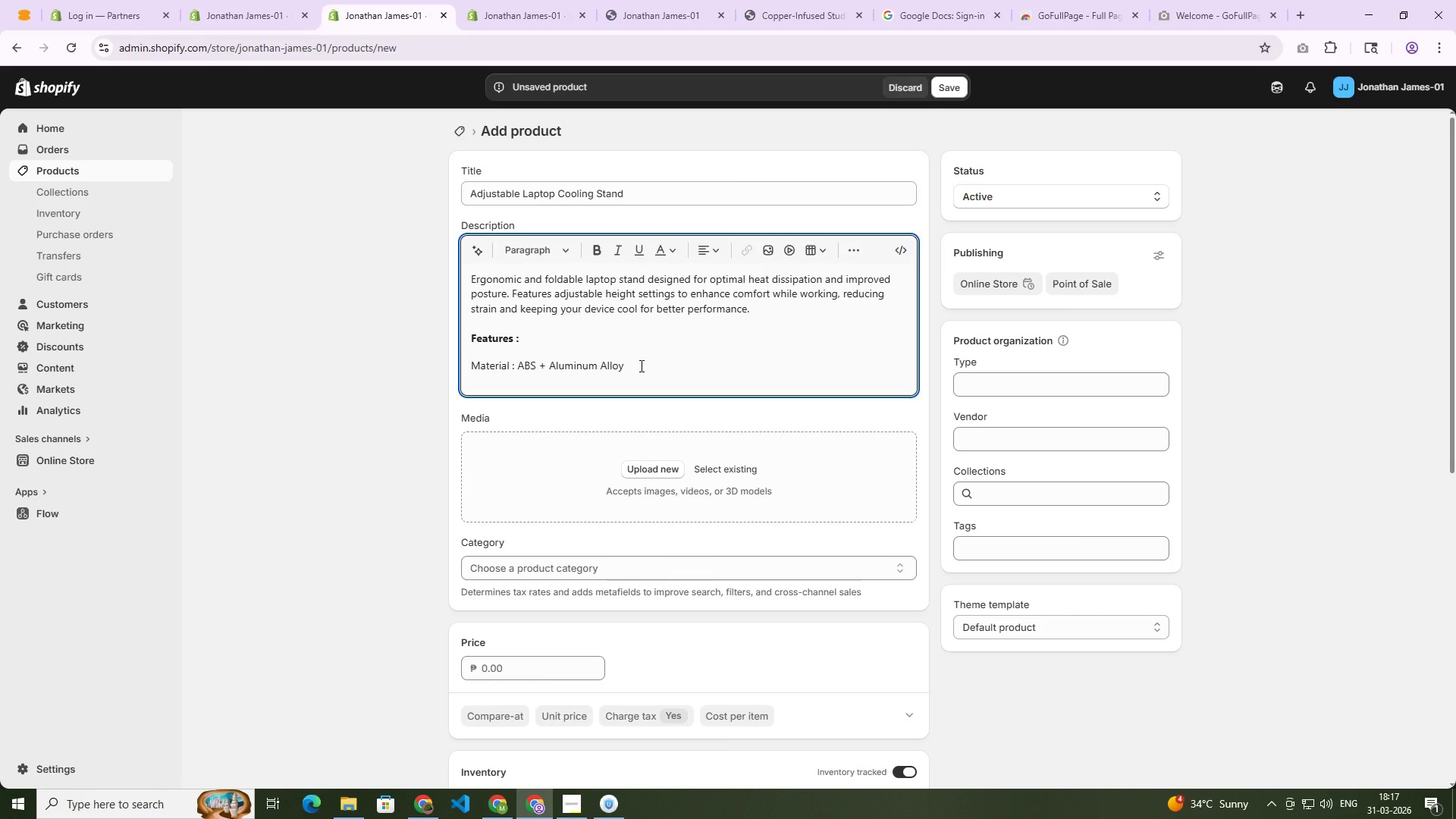 
key(Shift+ShiftRight)
 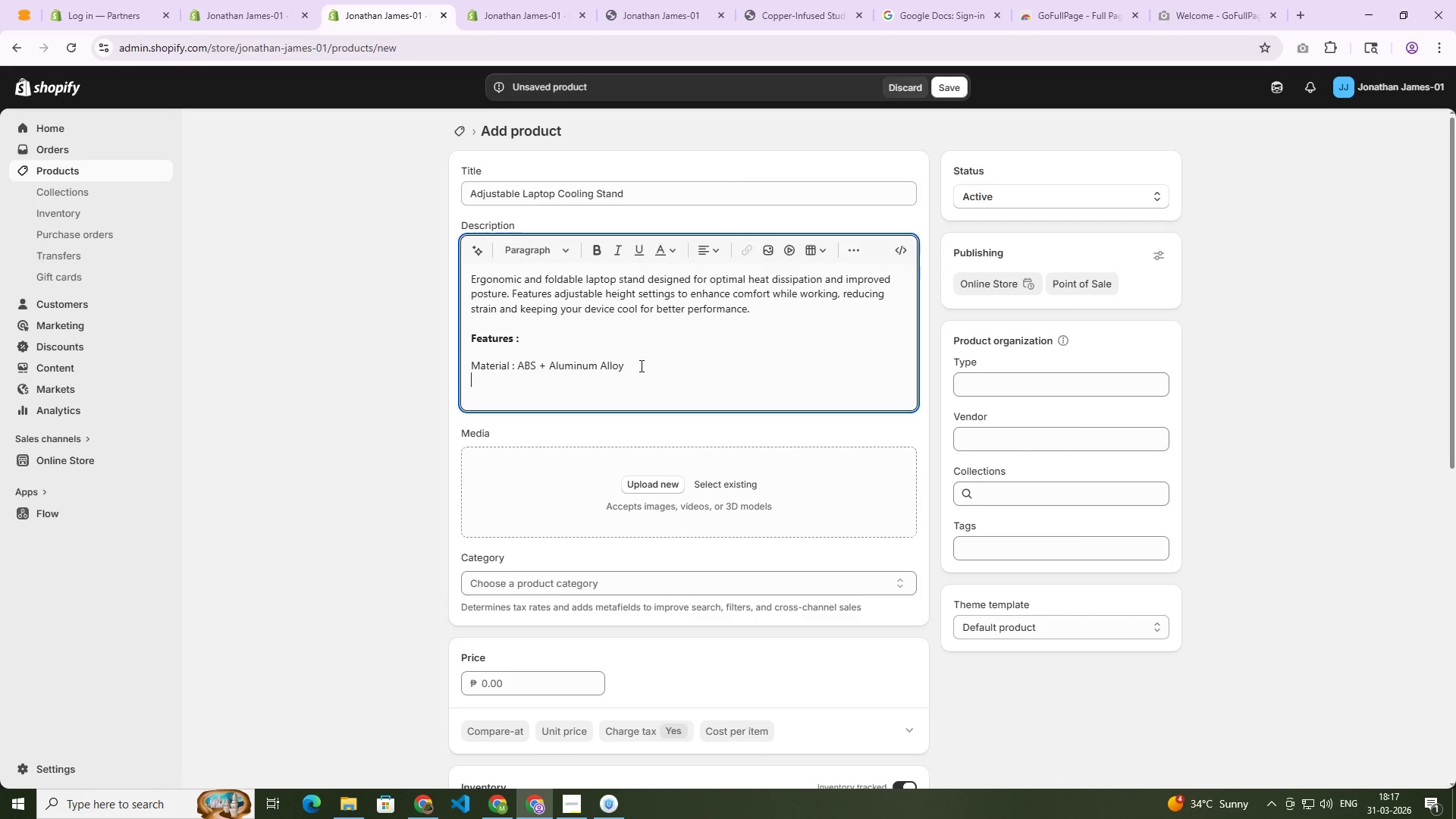 
key(Shift+Enter)
 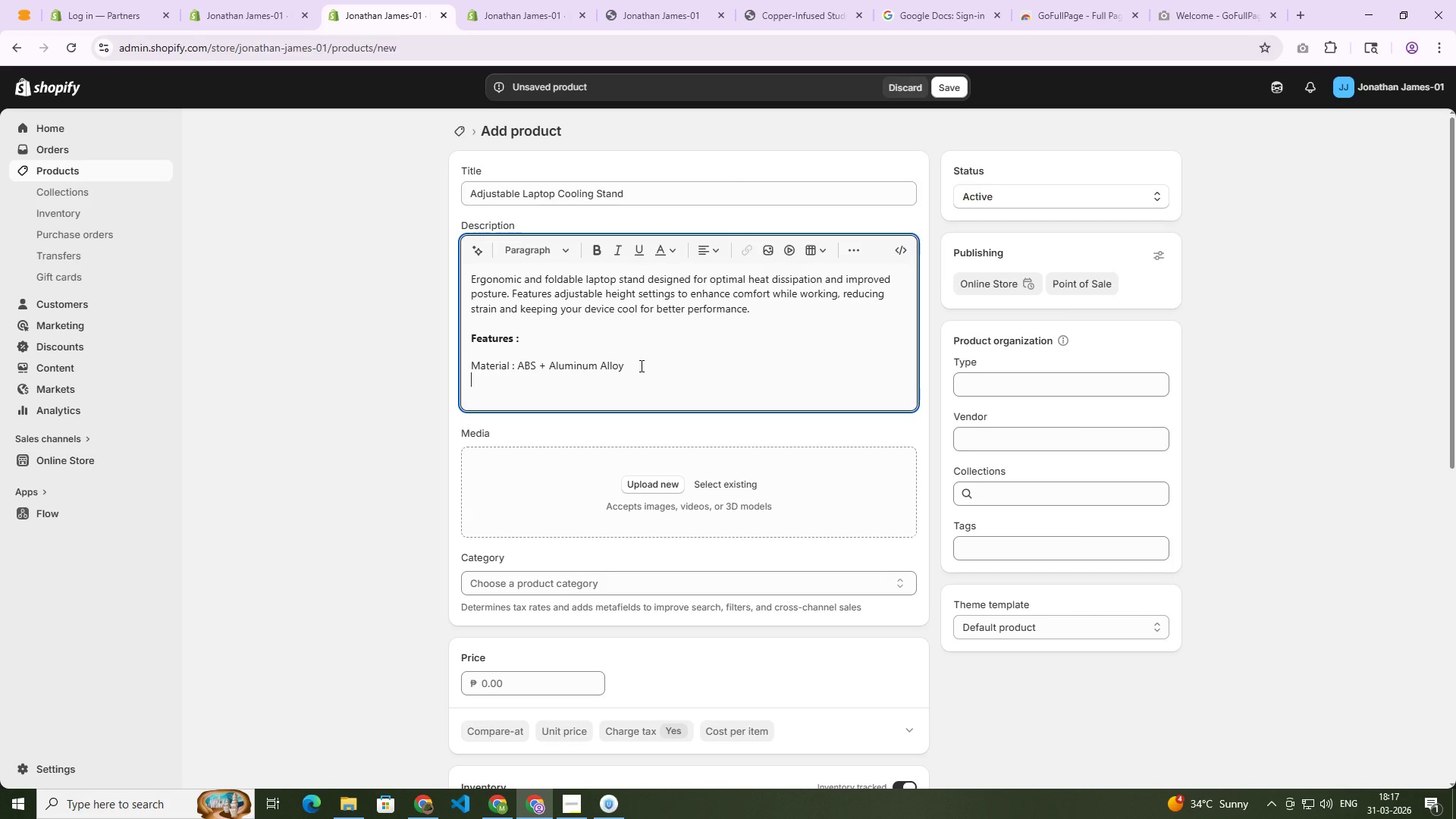 
type(Pridu)
key(Backspace)
key(Backspace)
key(Backspace)
type(oduct Size : 260mm X)
key(Backspace)
type(x 60 )
key(Backspace)
type(mm)
 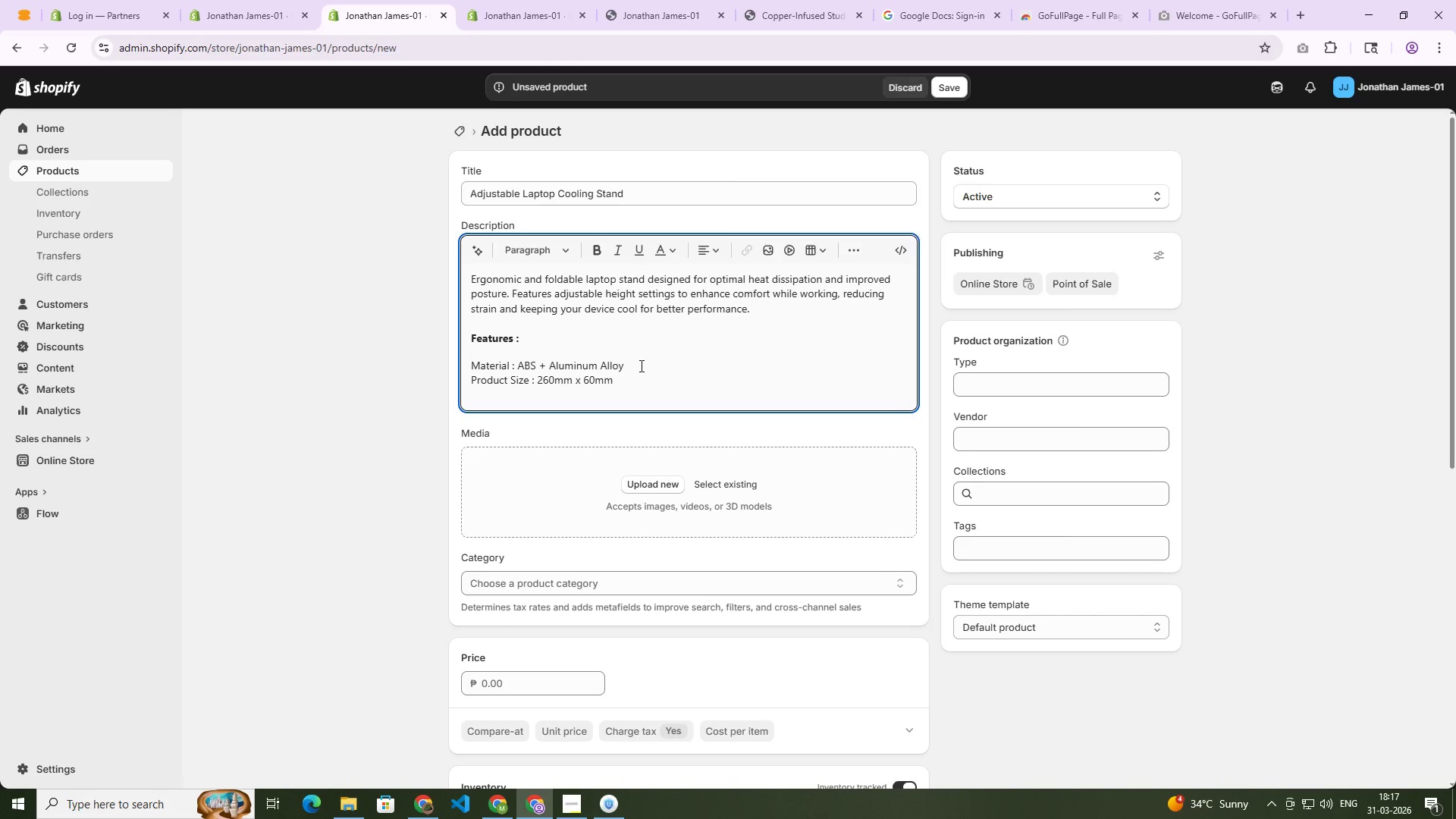 
key(Enter)
 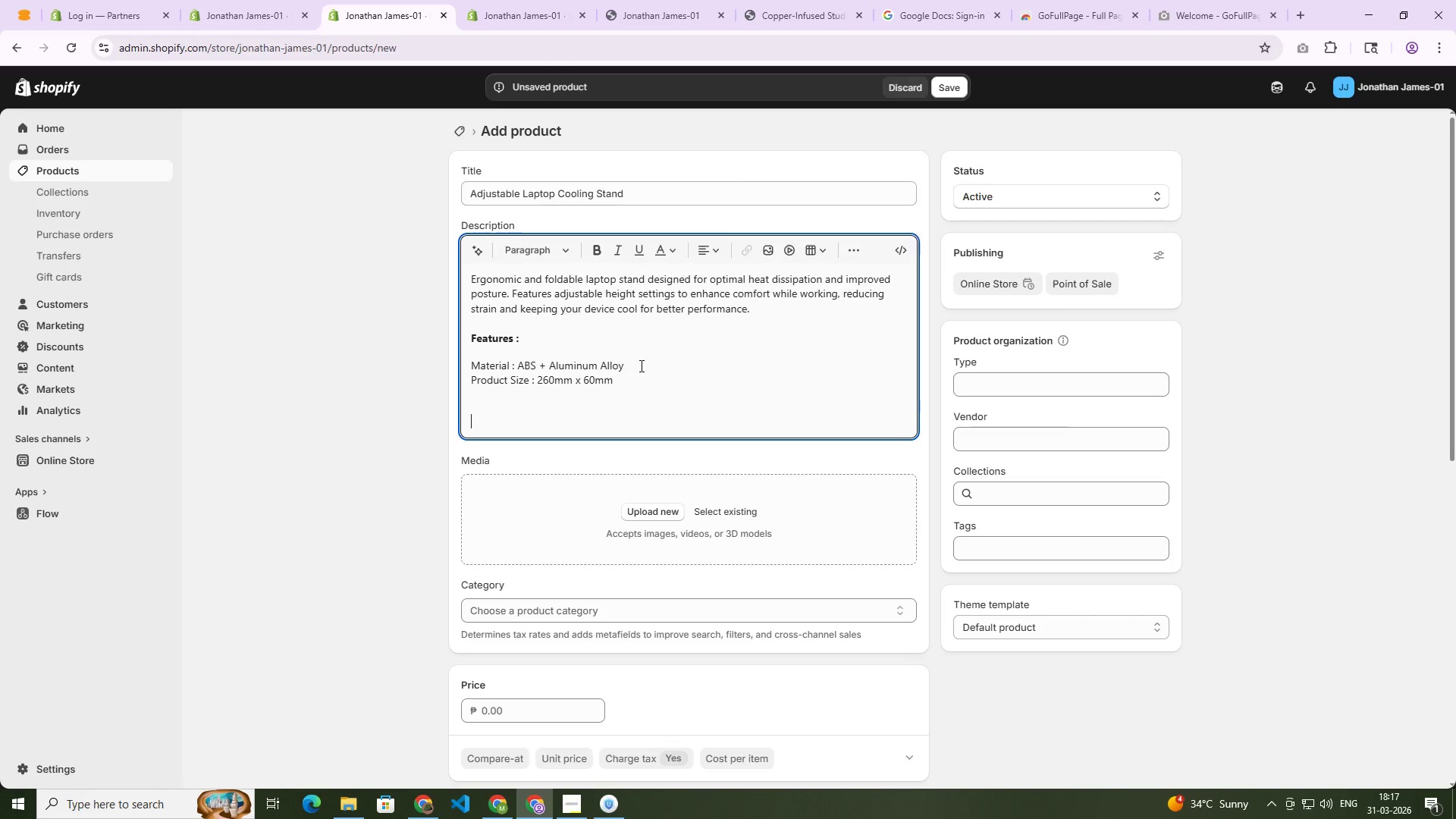 
type(Type : )
 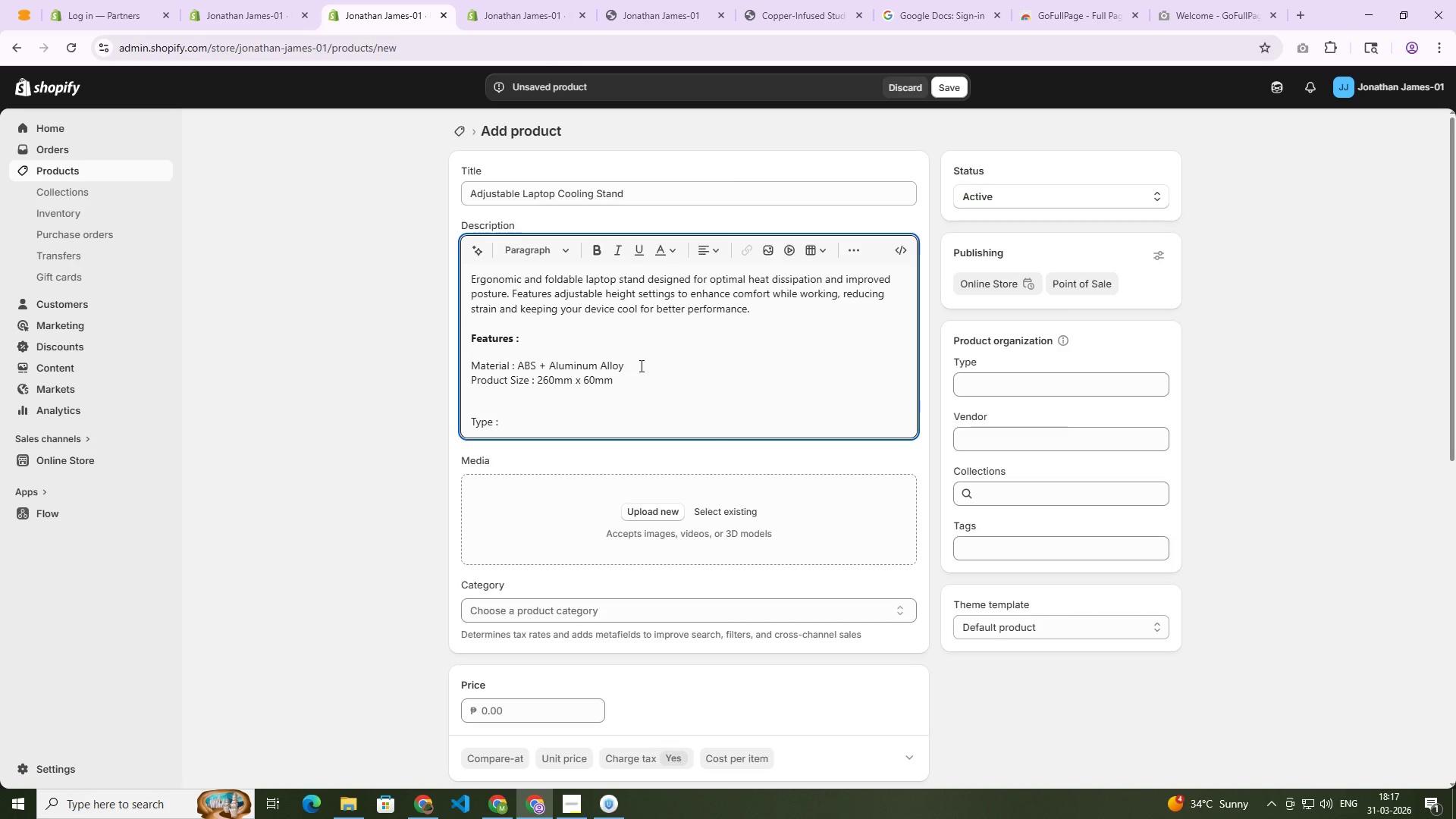 
type(Bracket)
 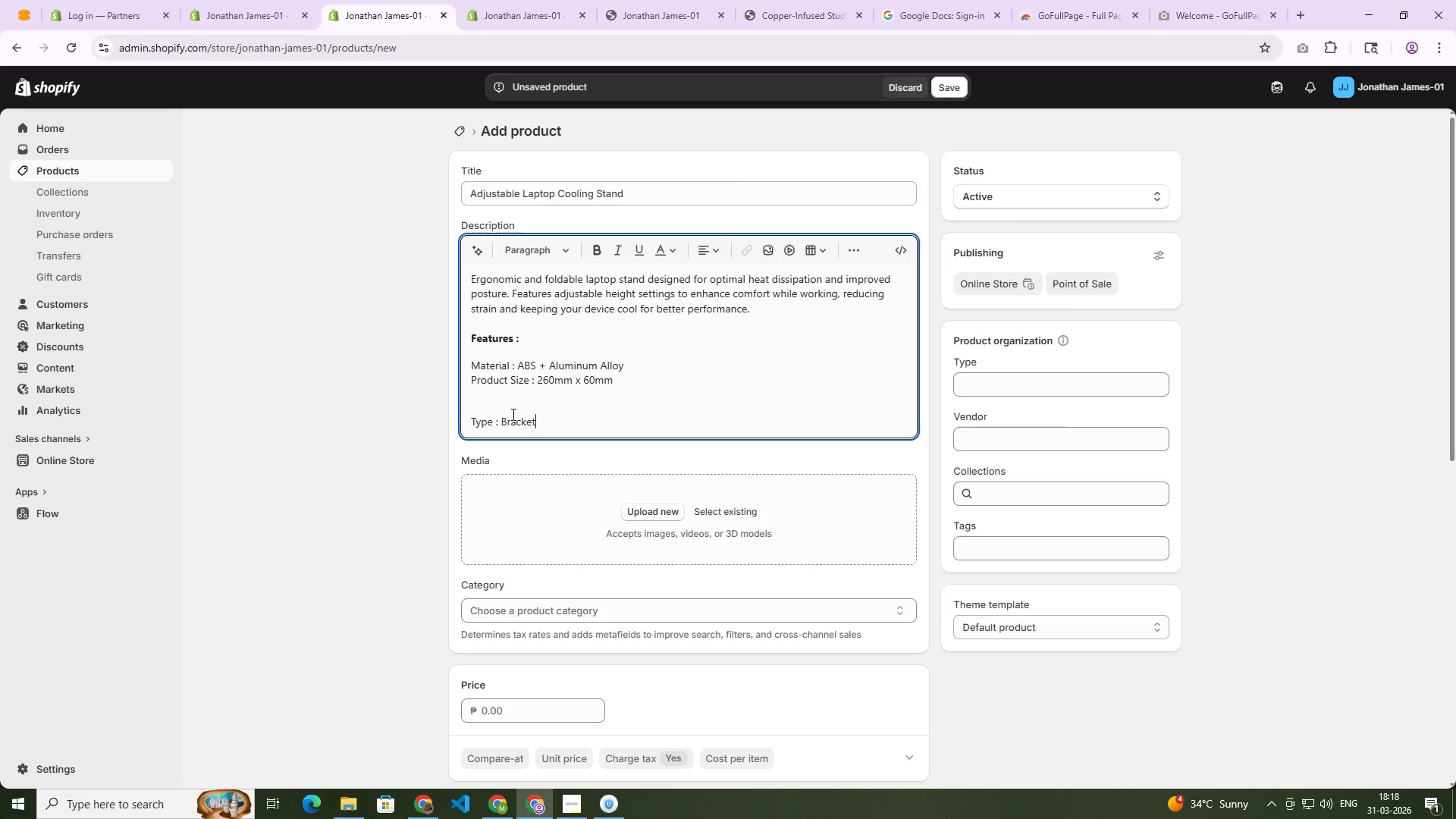 
double_click([512, 425])
 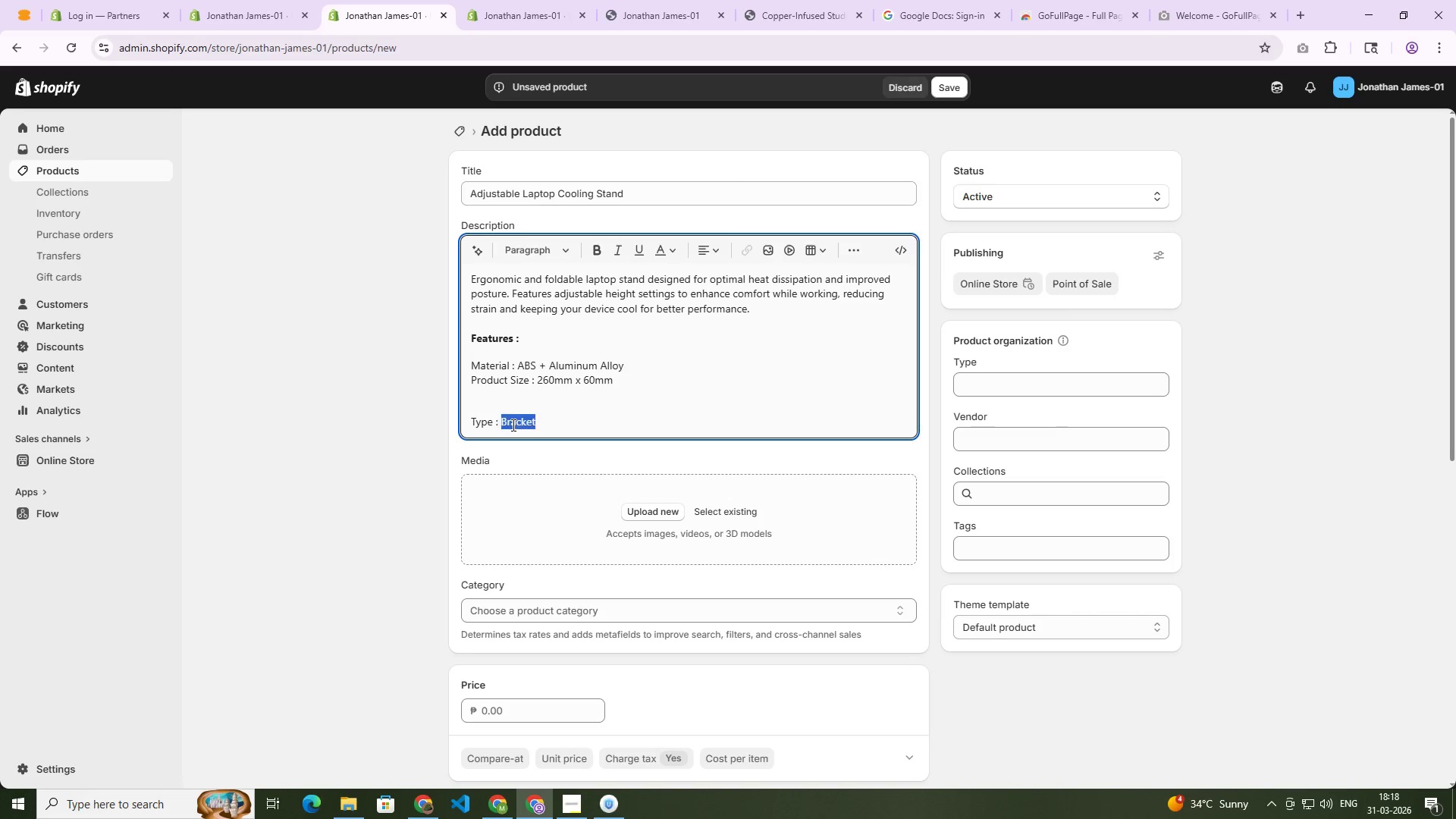 
key(Control+C)
 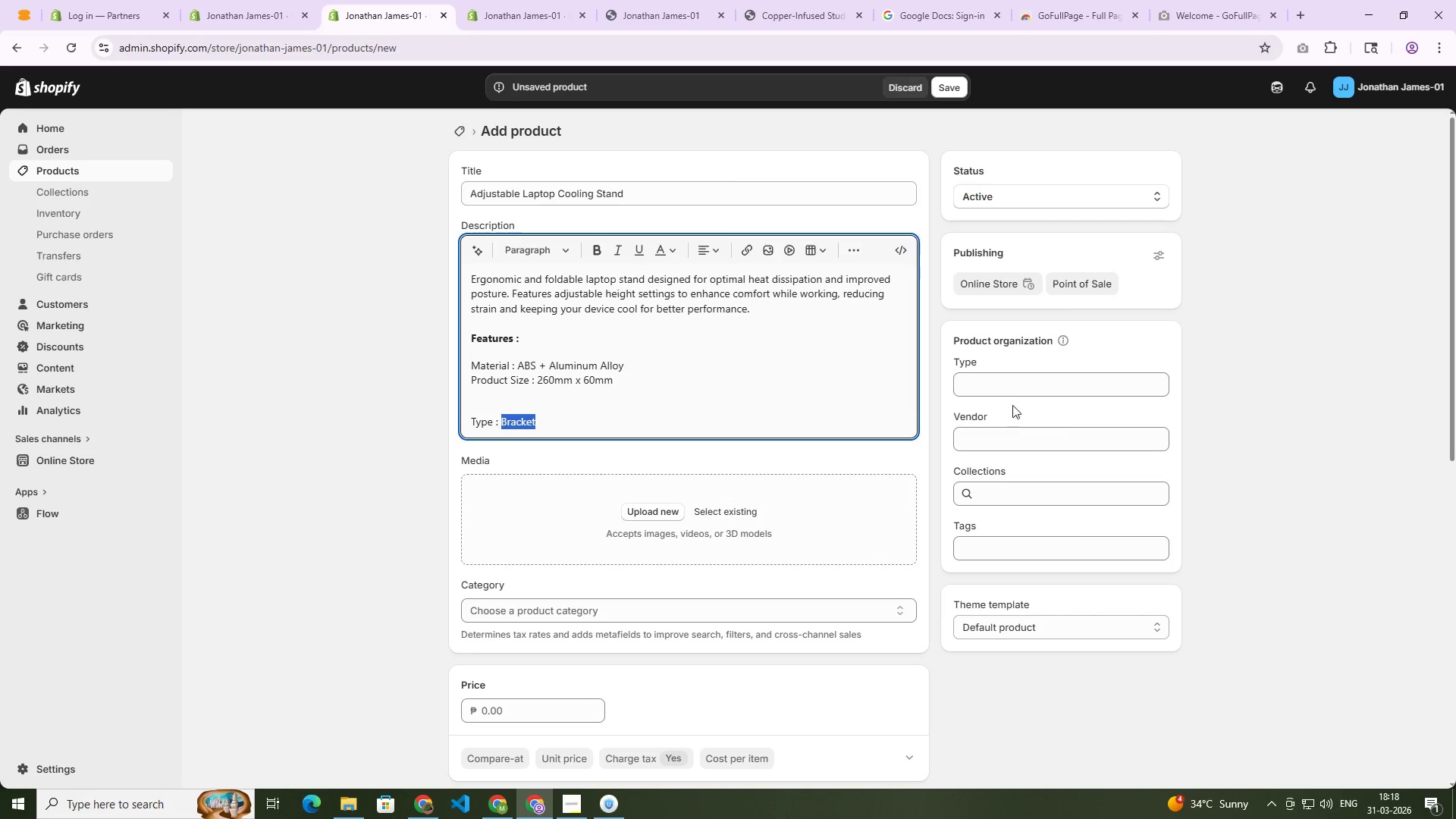 
key(Control+V)
 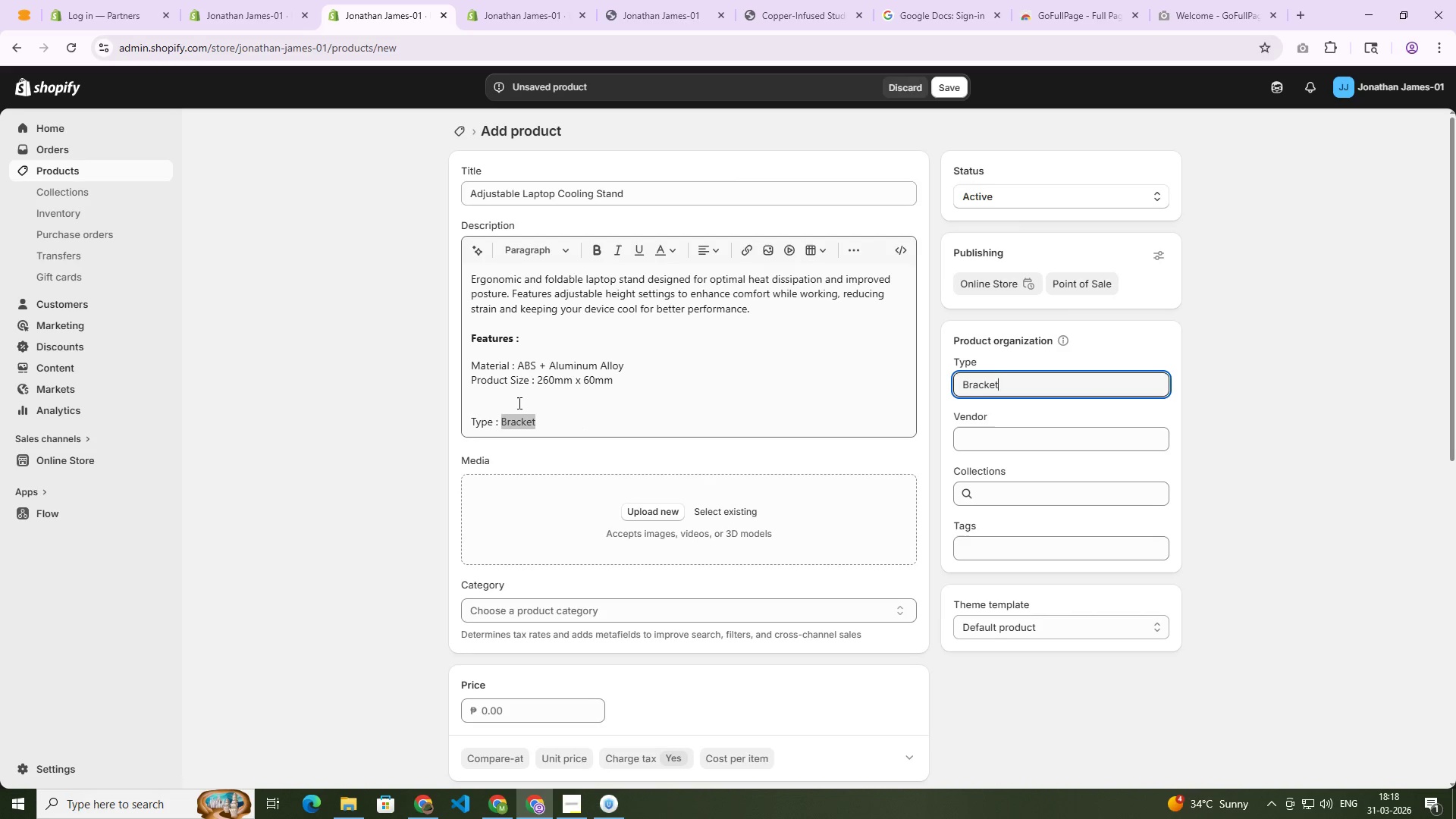 
left_click([466, 417])
 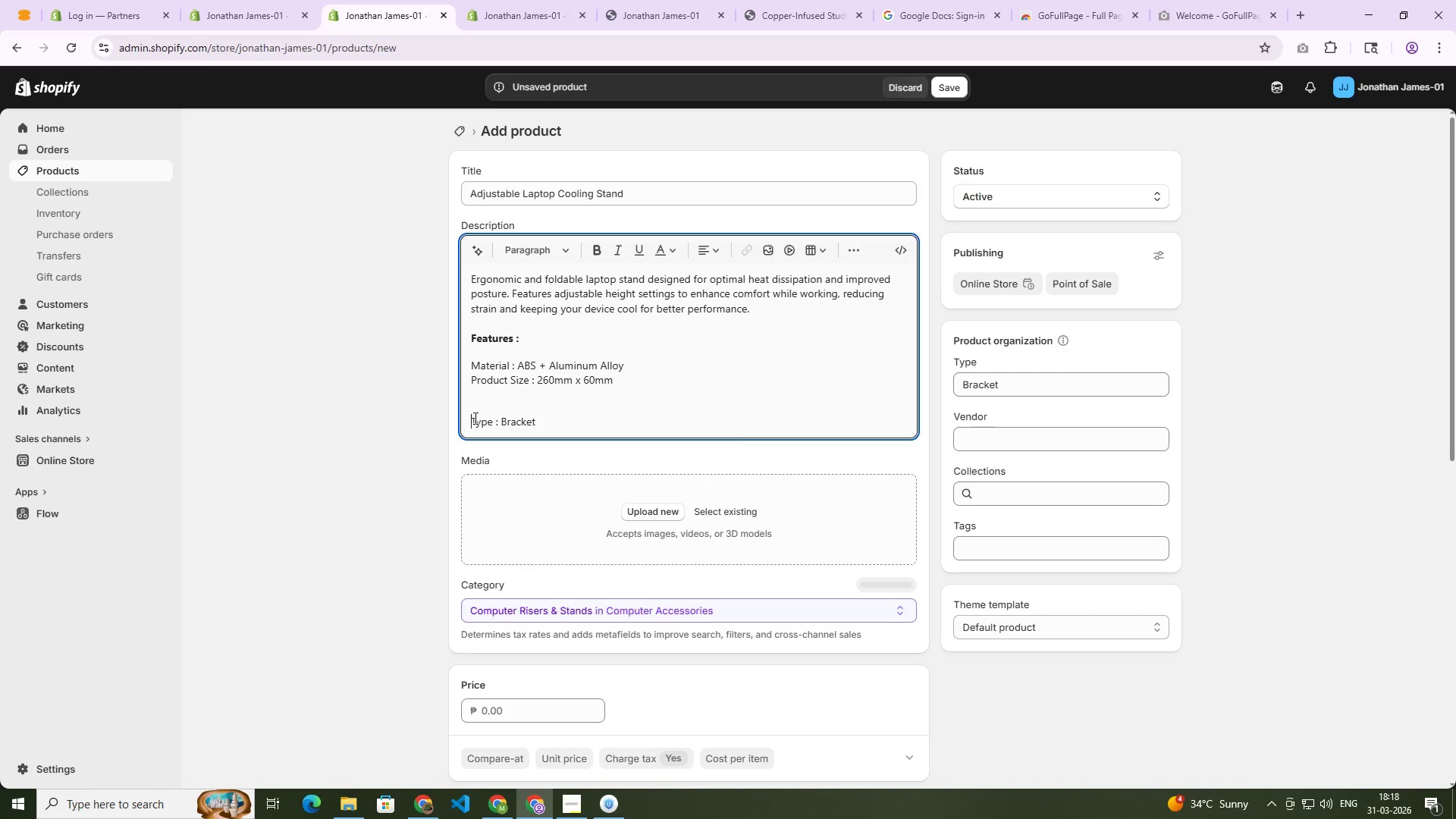 
left_click([474, 418])
 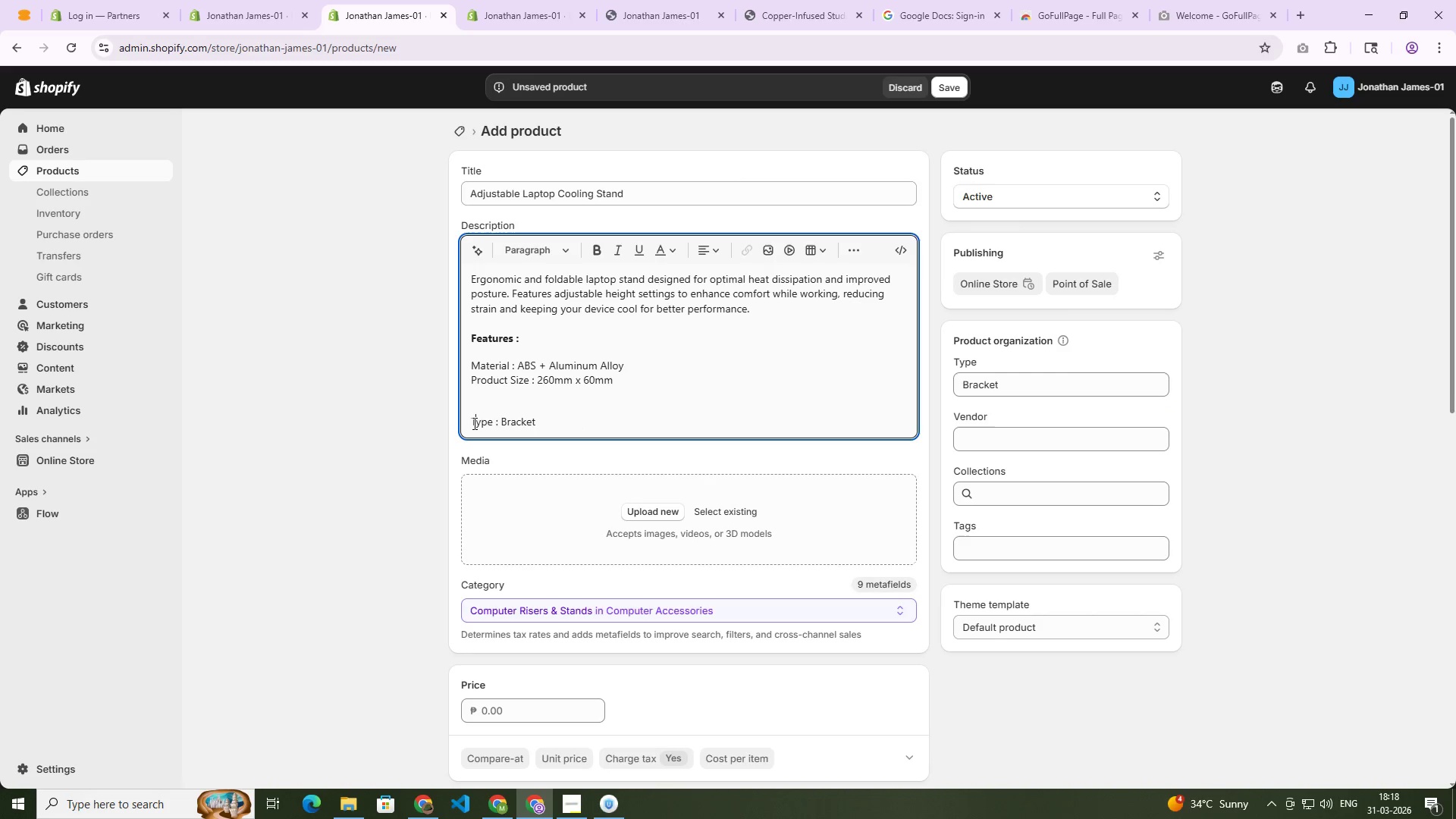 
left_click([470, 423])
 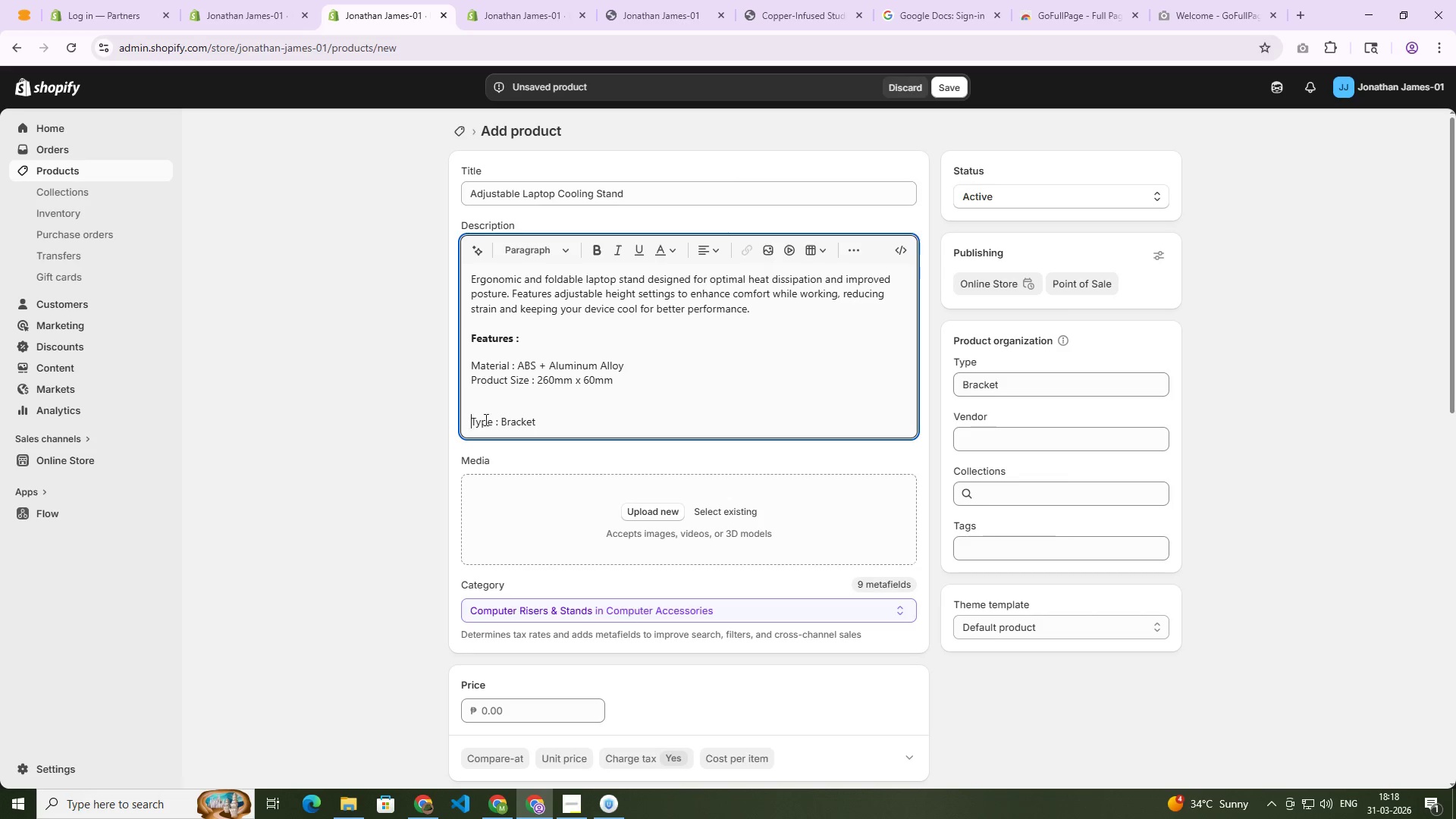 
key(Backspace)
 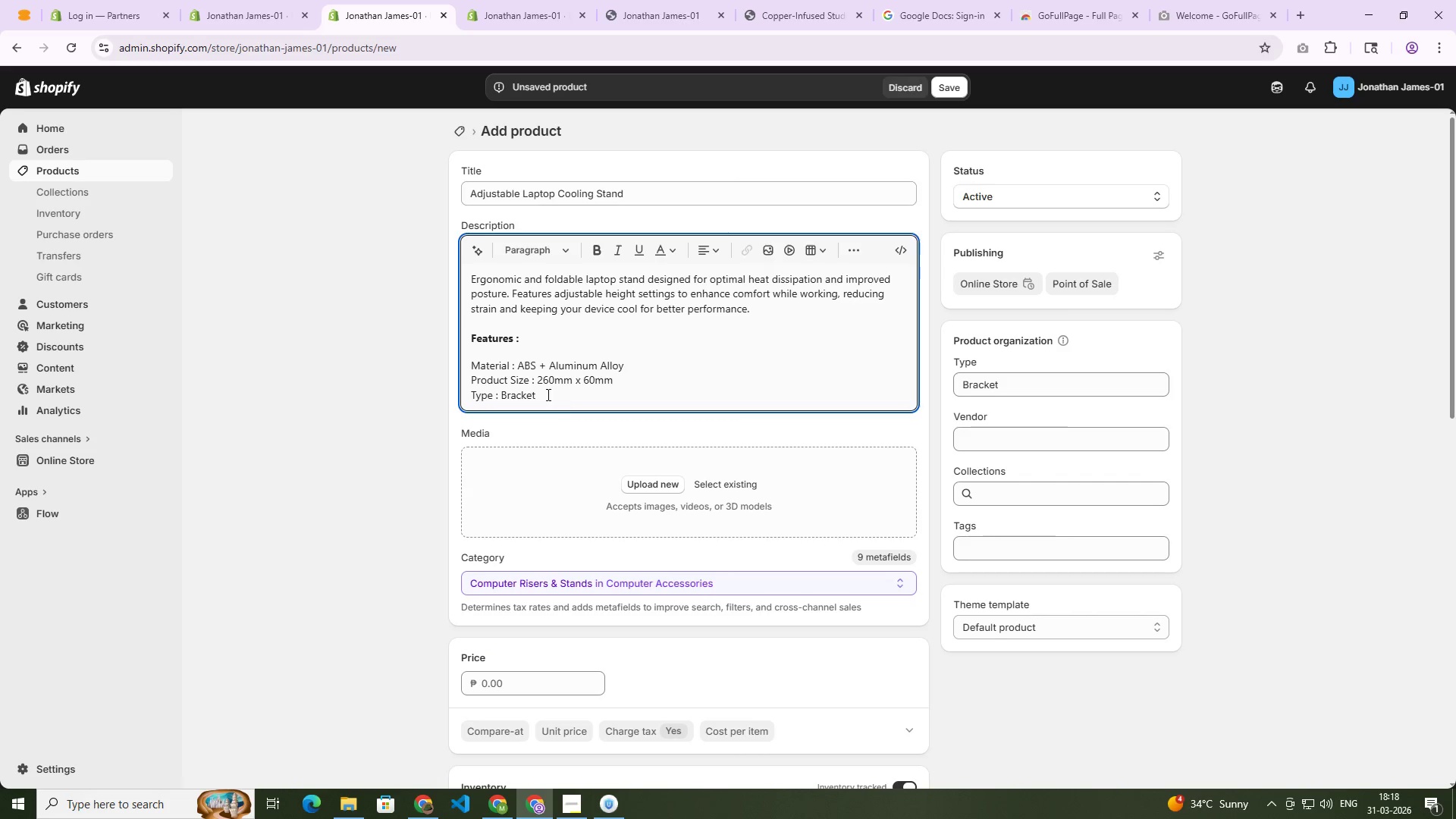 
left_click([545, 393])
 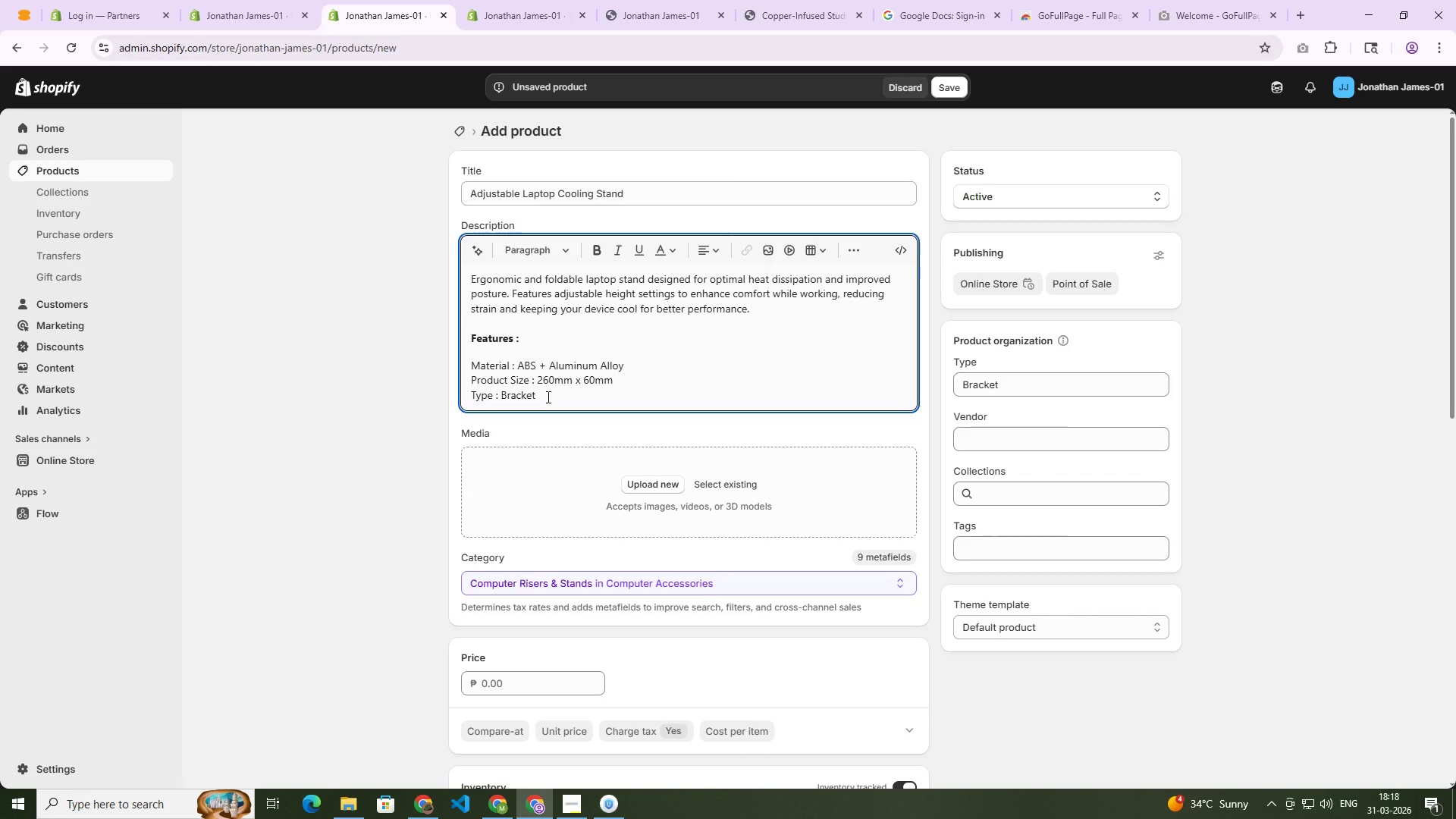 
key(Enter)
 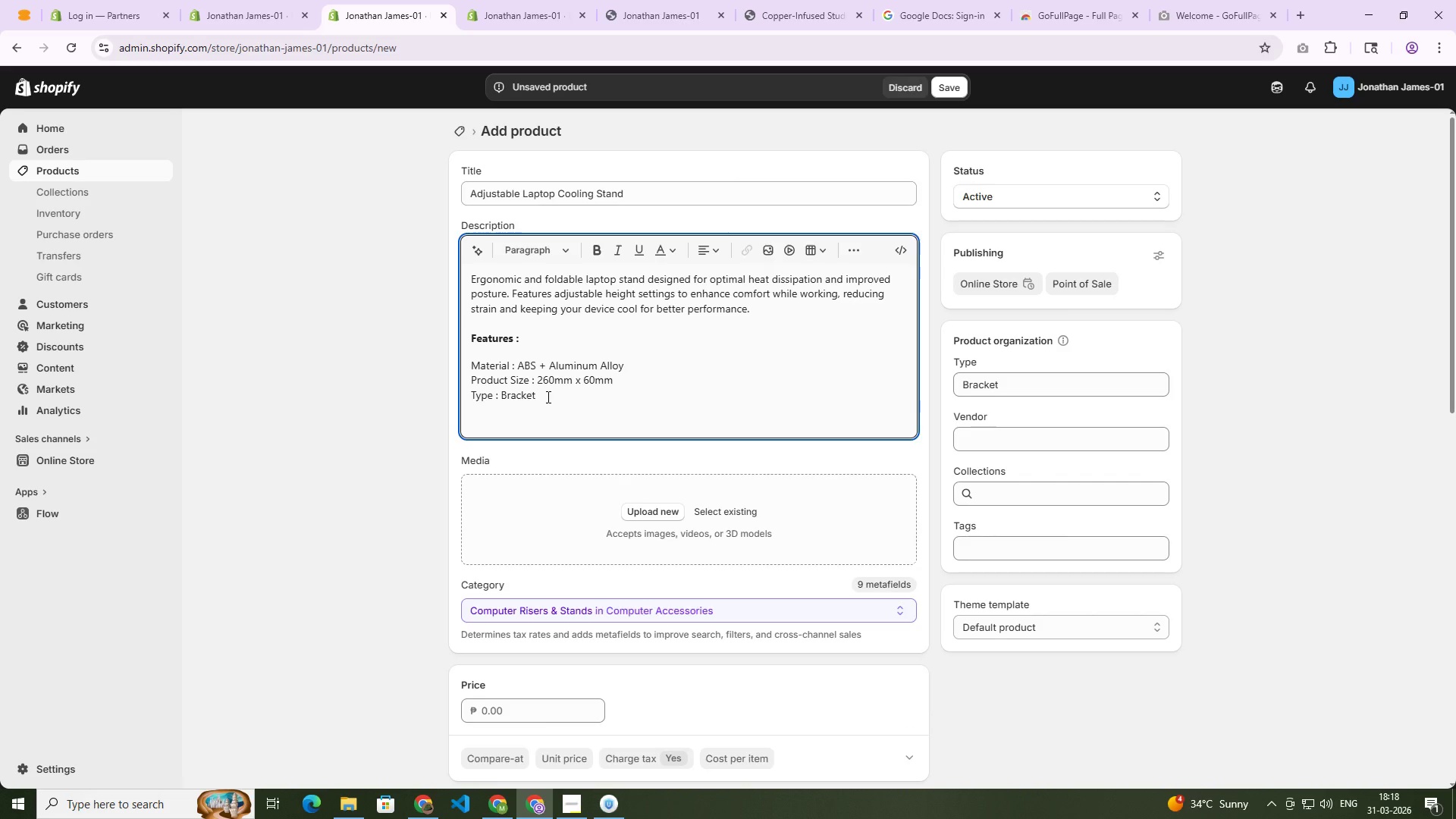 
key(Backspace)
 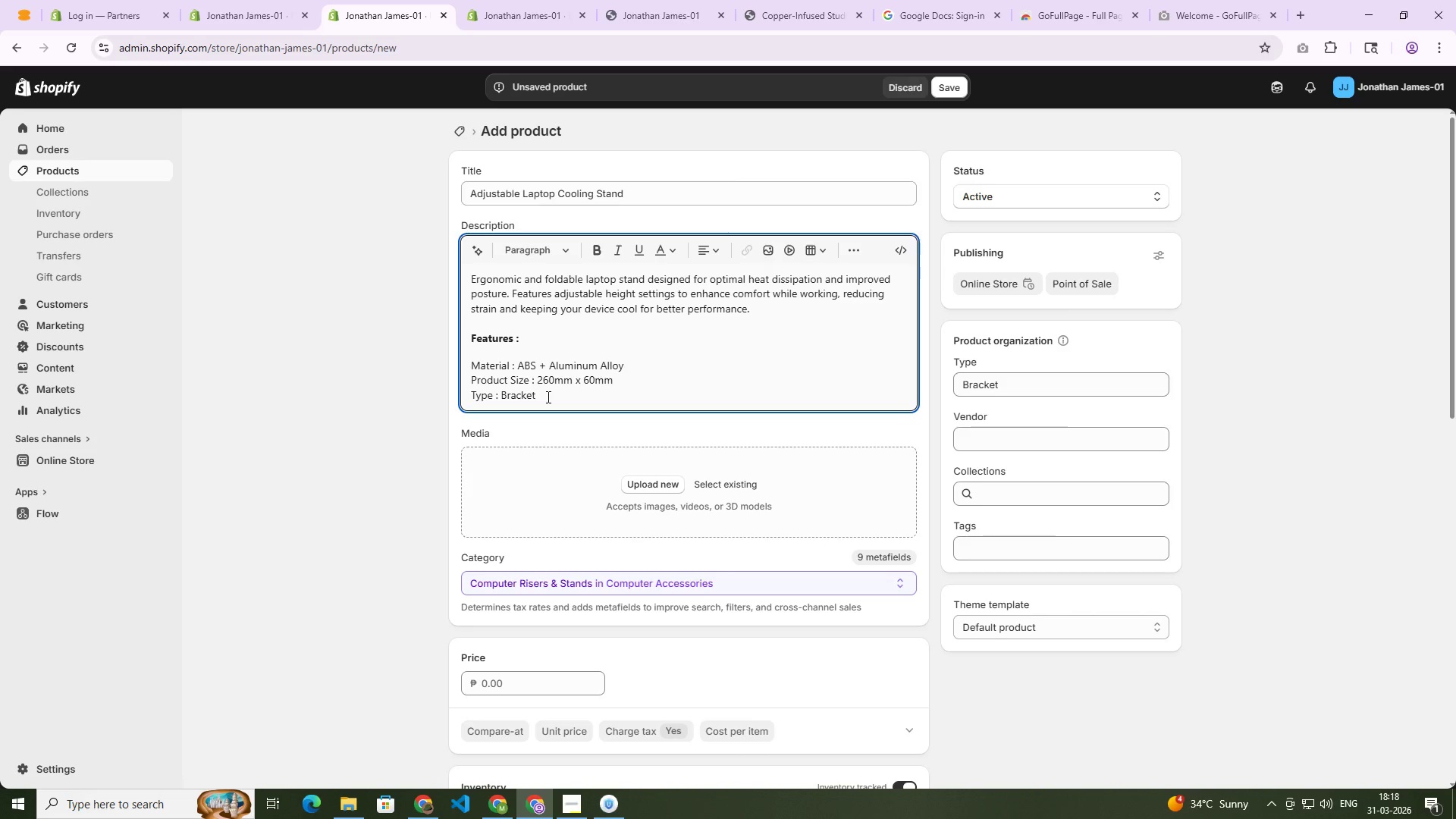 
key(Enter)
 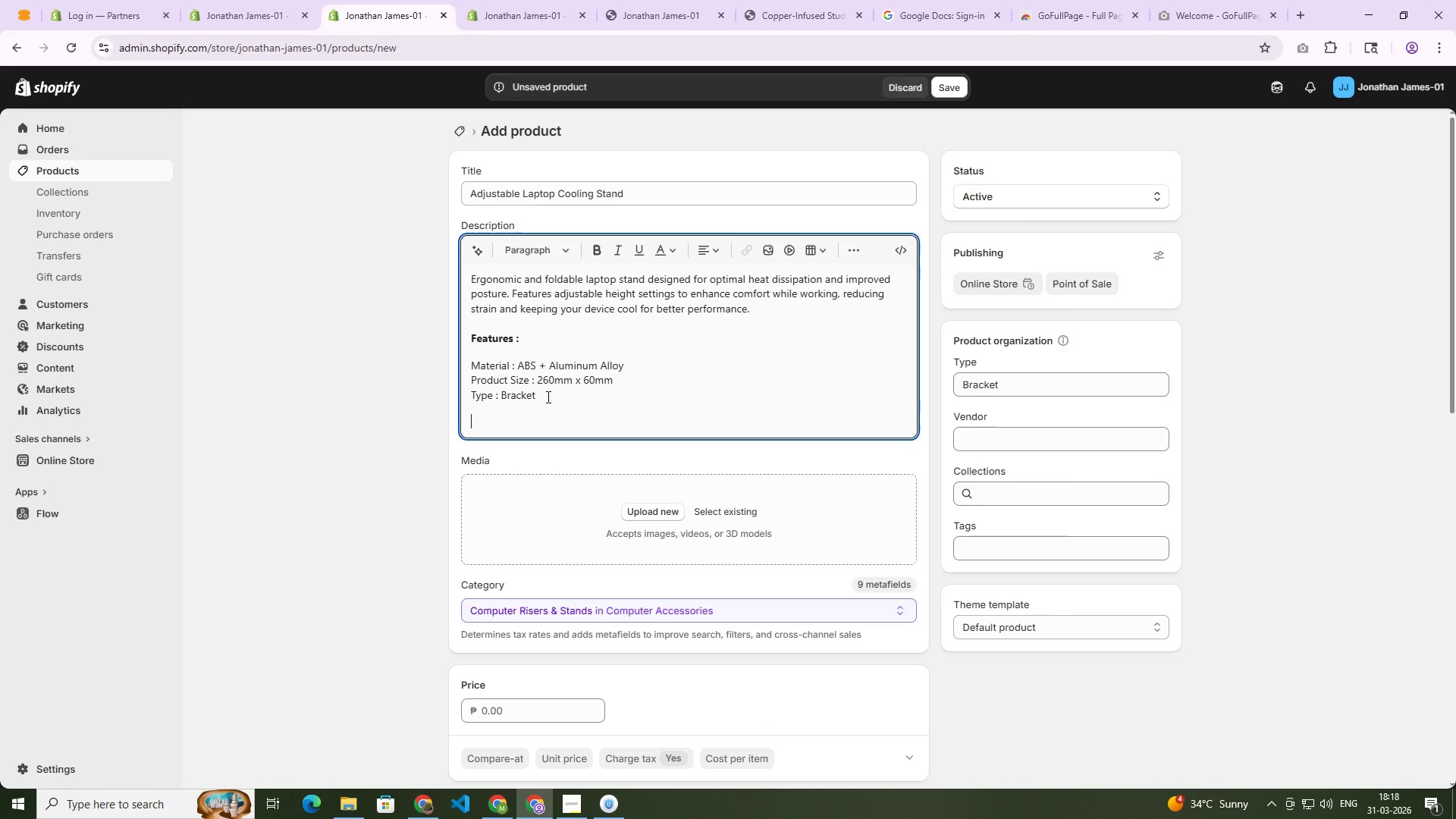 
scroll: coordinate [539, 403], scroll_direction: down, amount: 2.0
 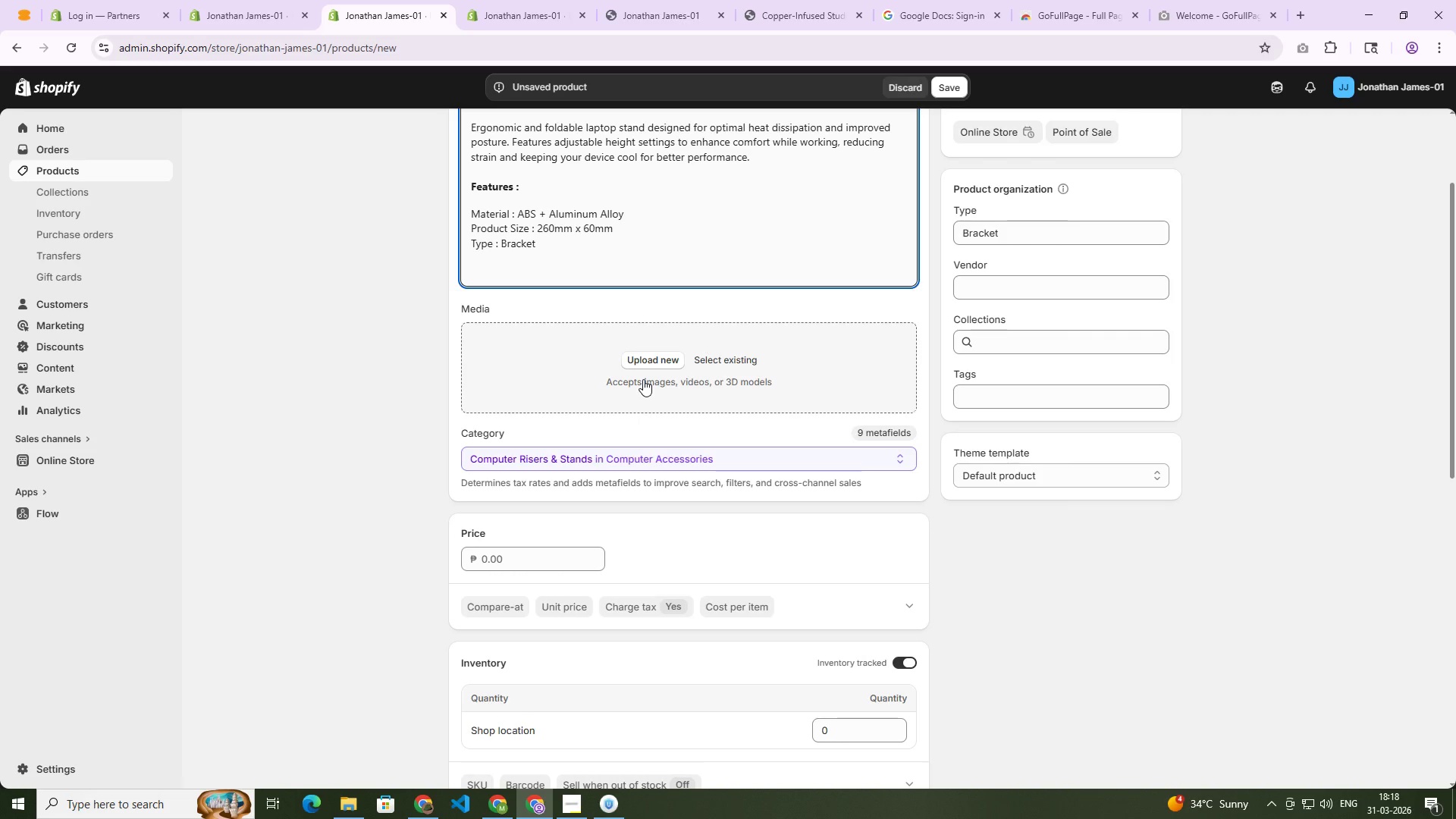 
wait(25.24)
 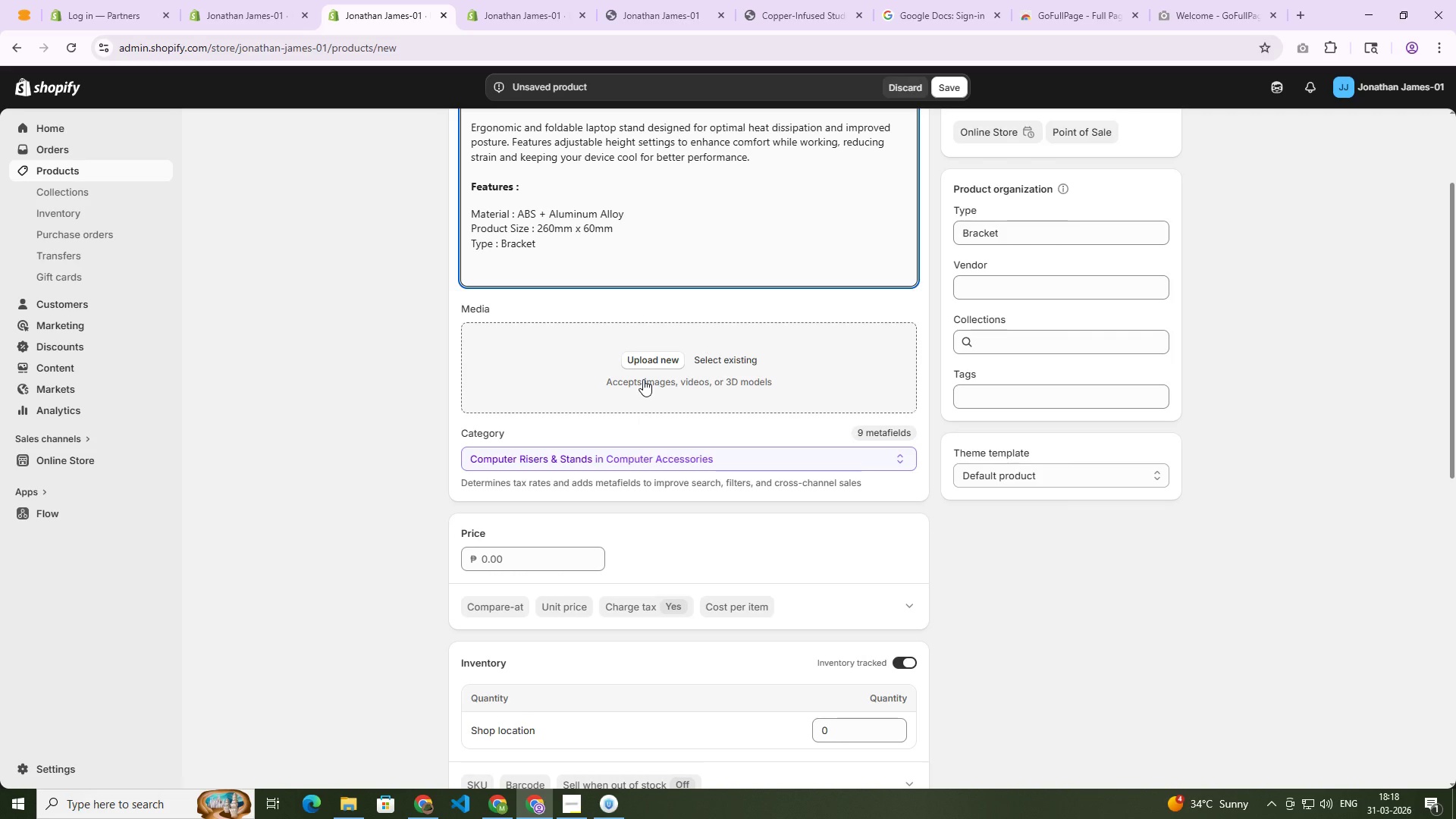 
scroll: coordinate [655, 307], scroll_direction: up, amount: 8.0
 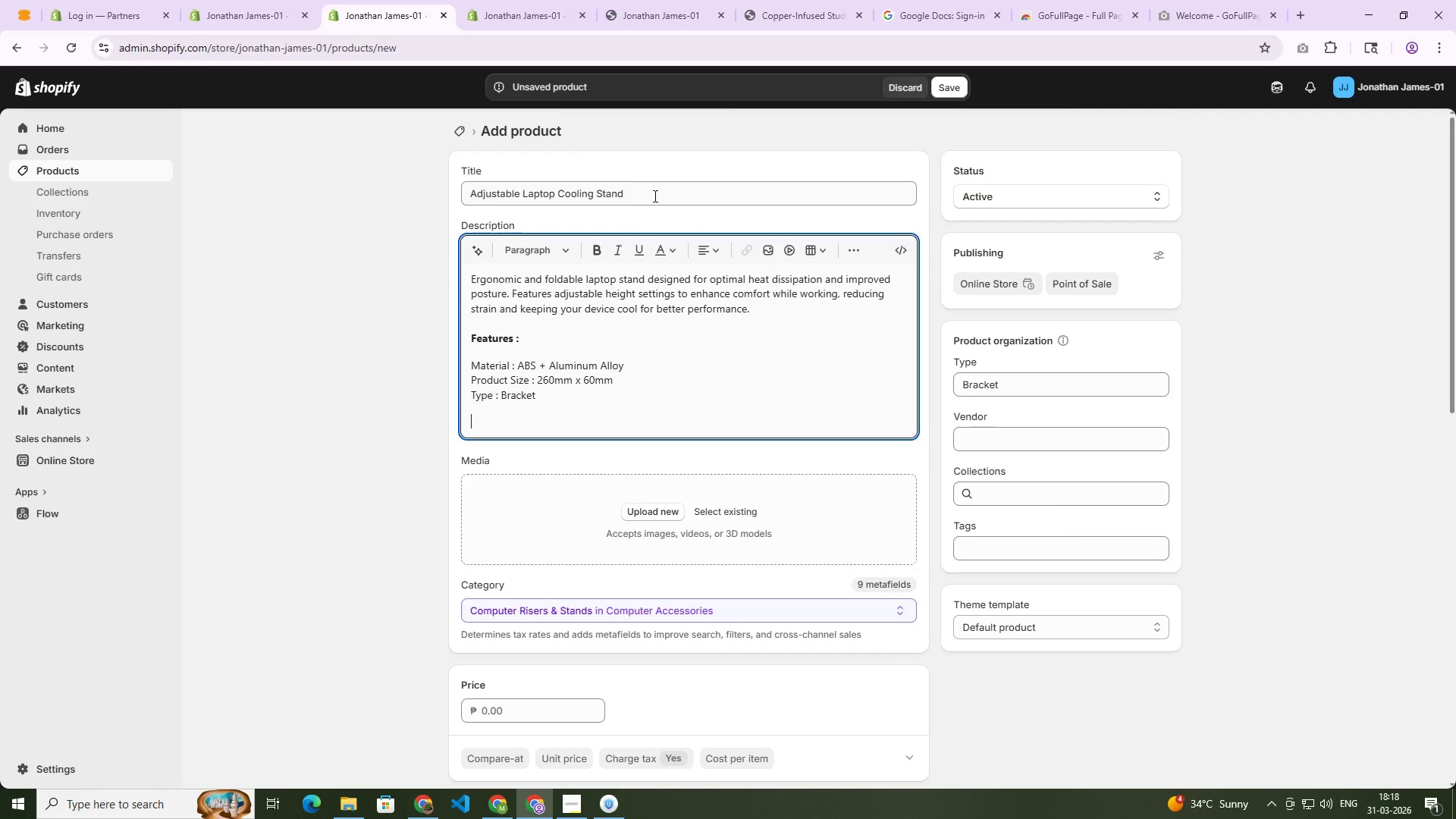 
left_click_drag(start_coordinate=[654, 194], to_coordinate=[426, 194])
 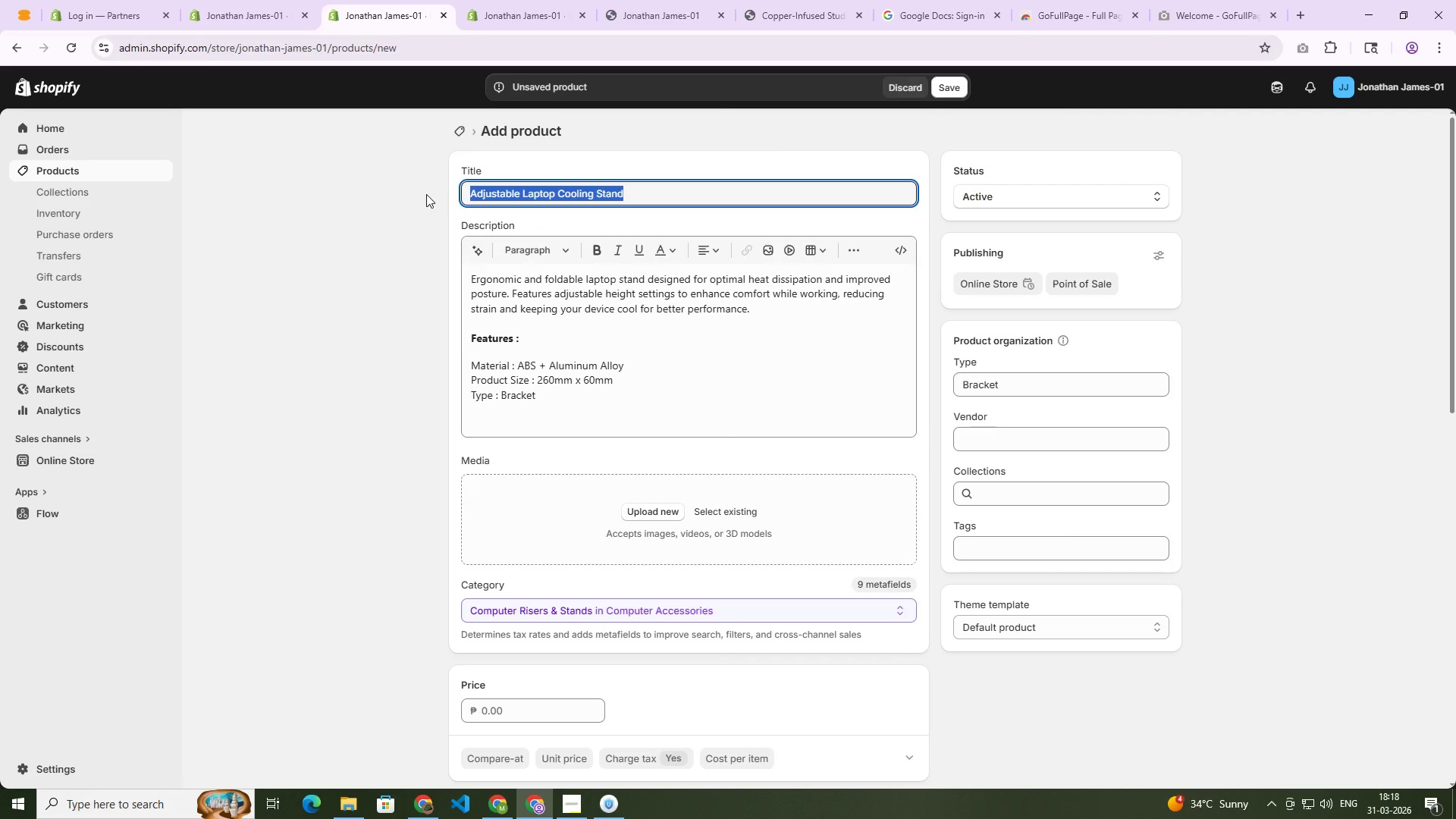 
key(Control+C)
 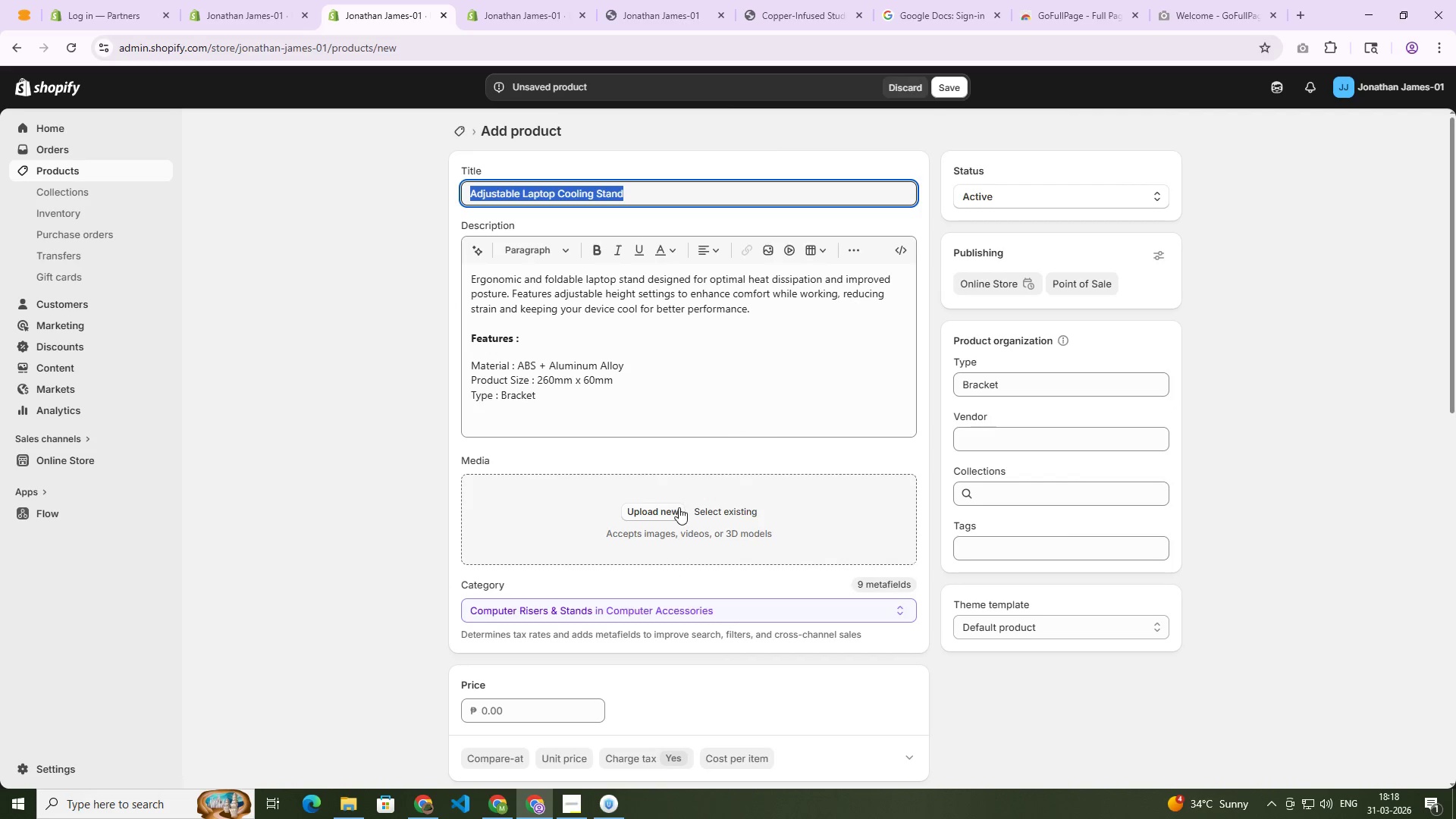 
left_click([717, 507])
 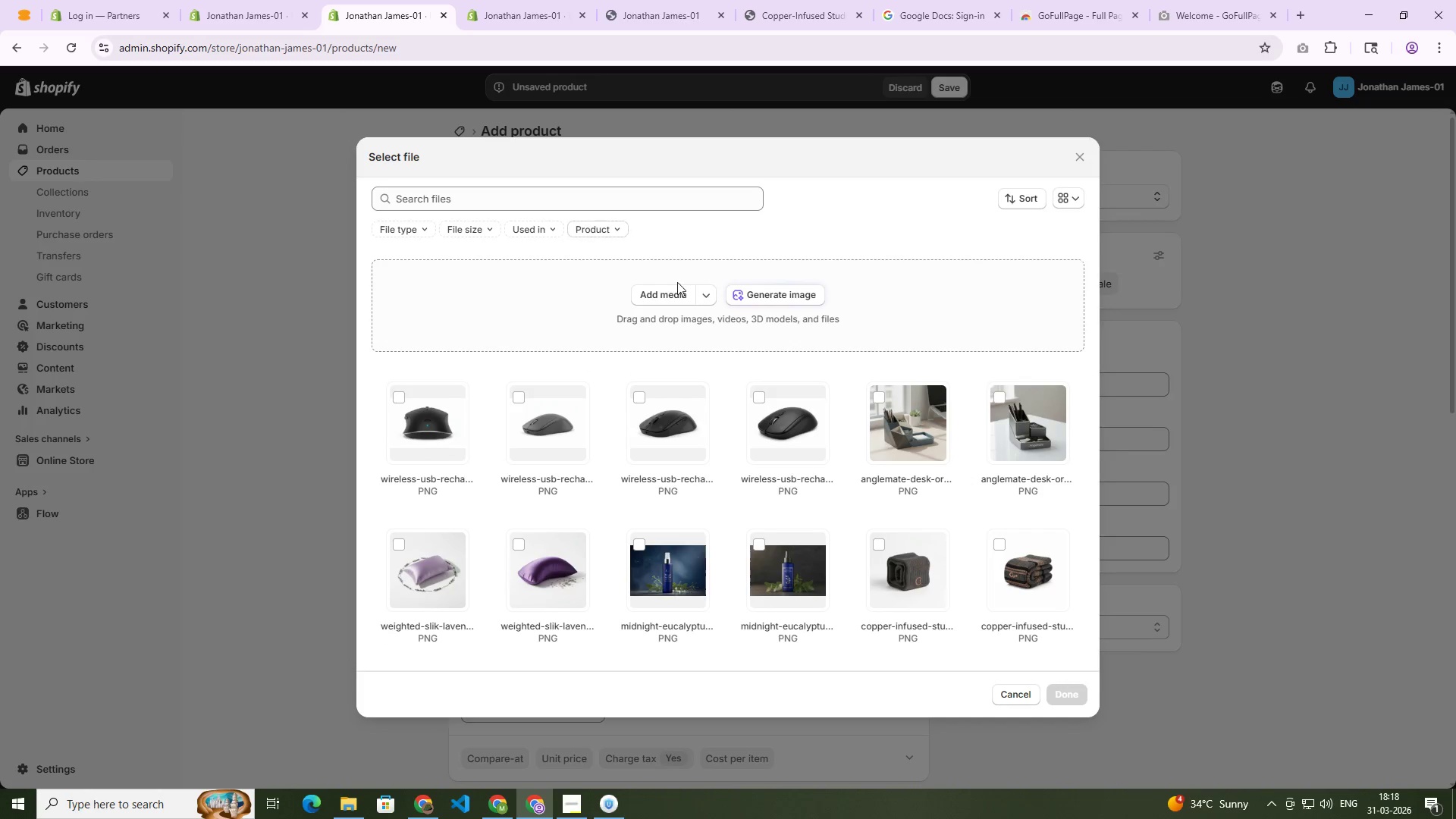 
left_click([786, 291])
 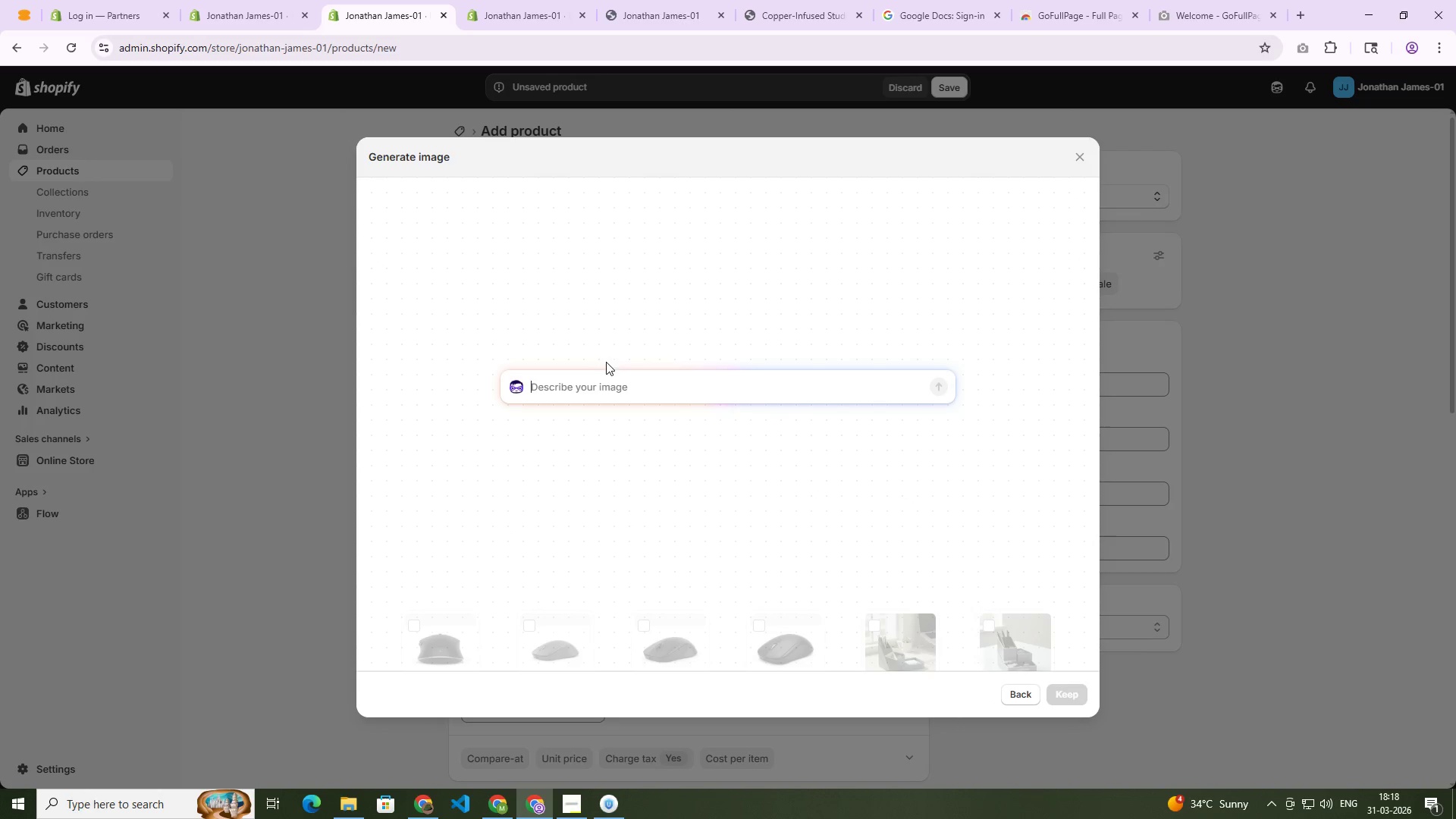 
key(Control+V)
 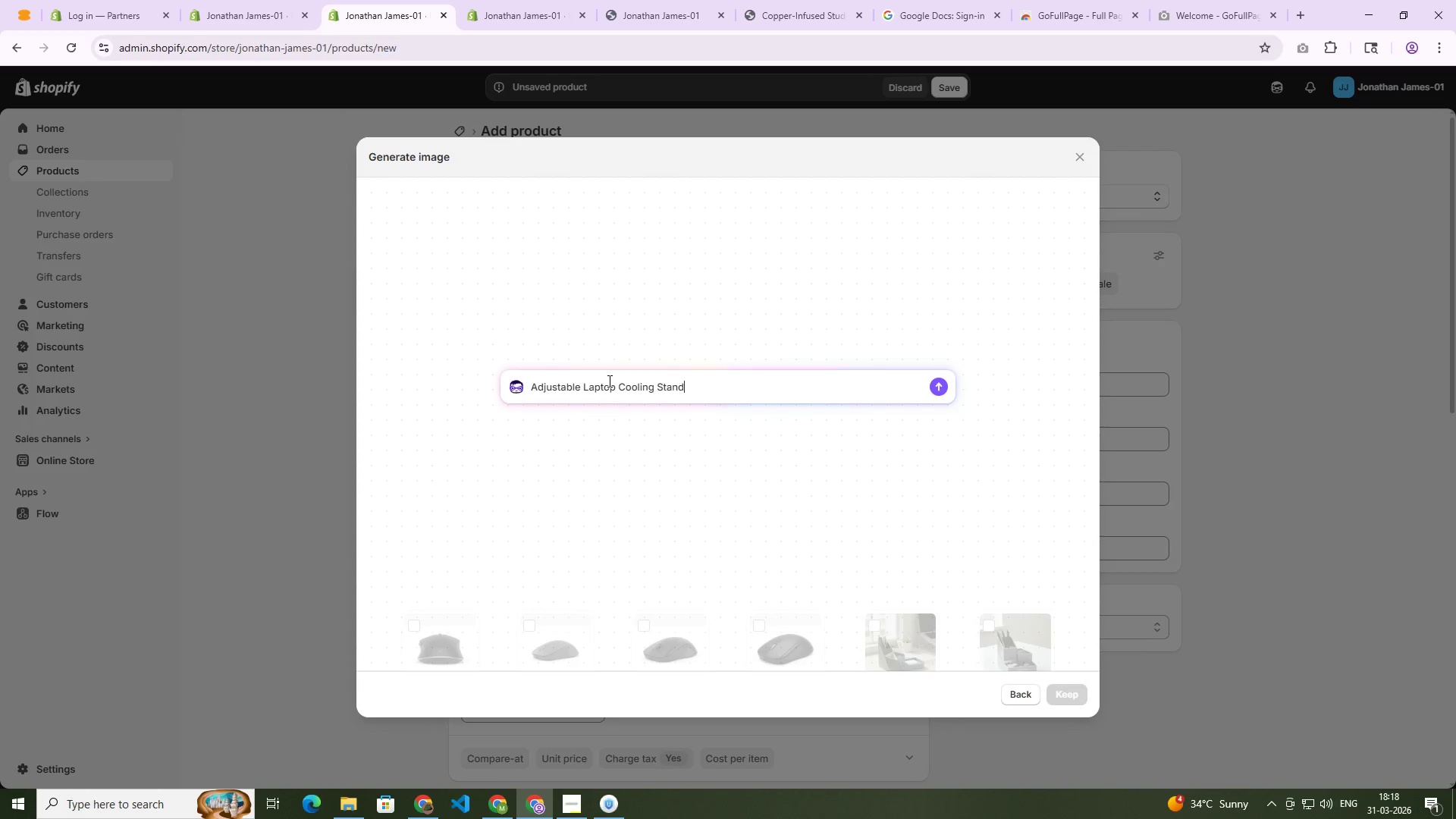 
key(NumpadEnter)
 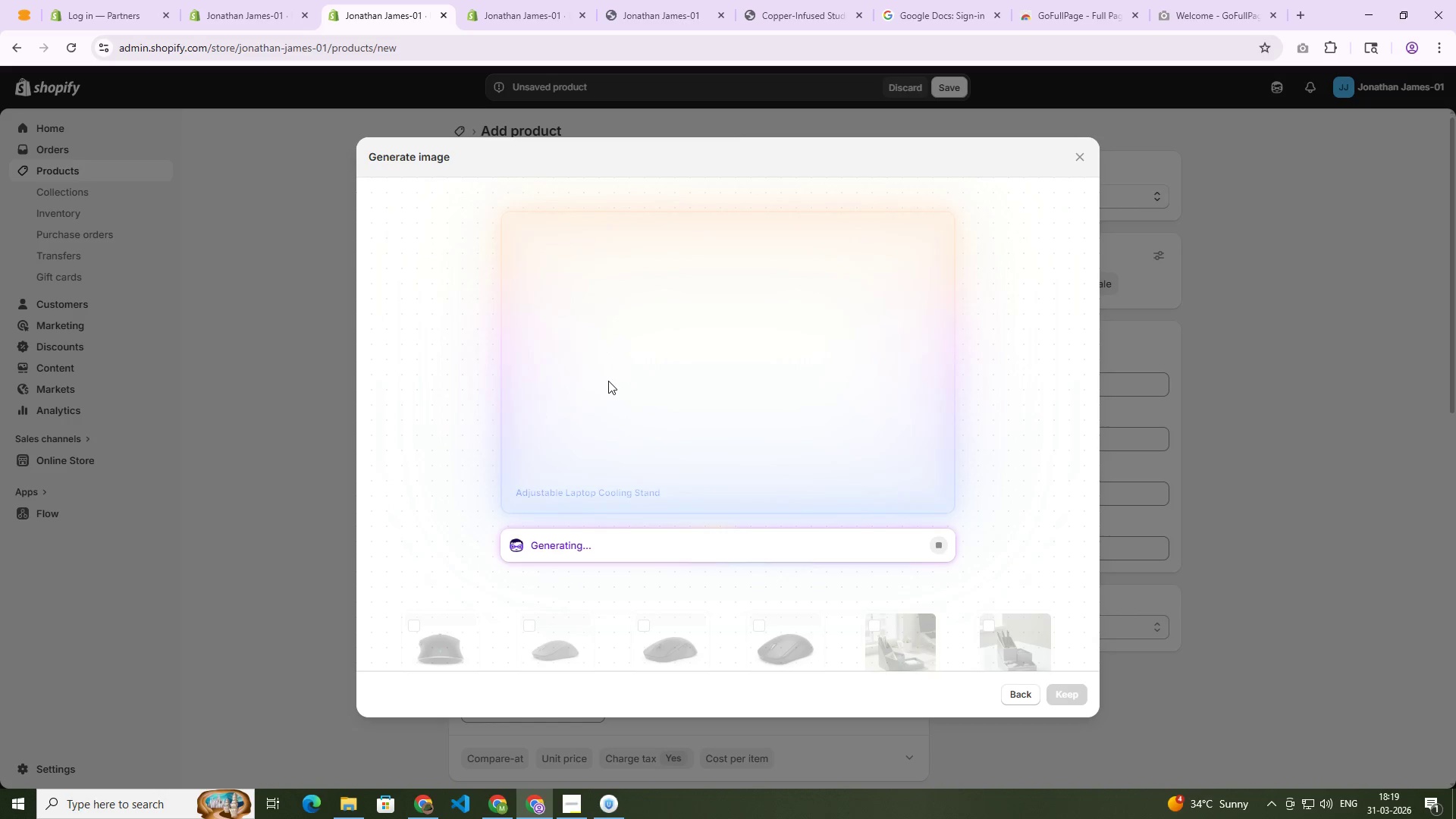 
wait(25.11)
 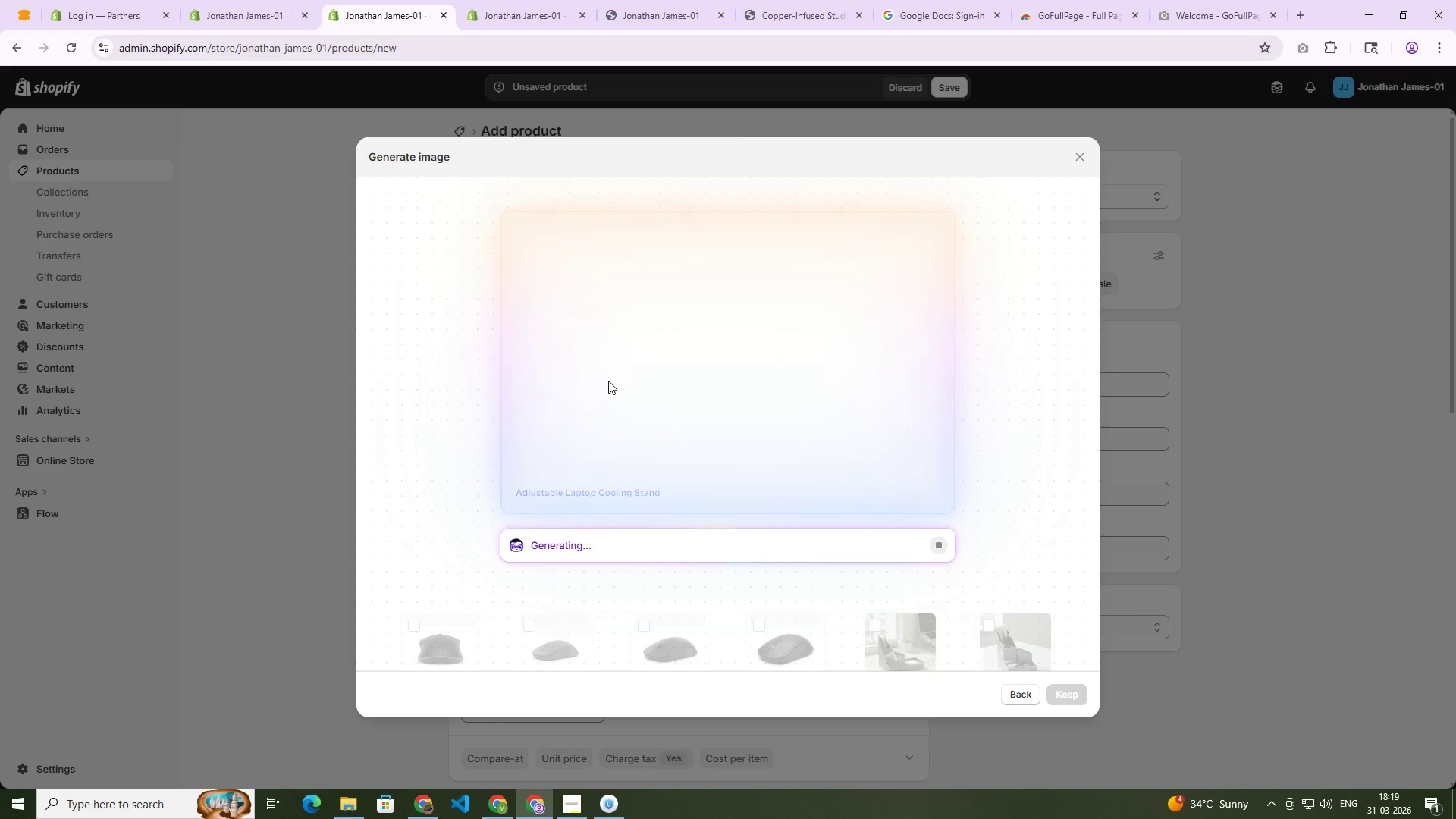 
left_click([1065, 693])
 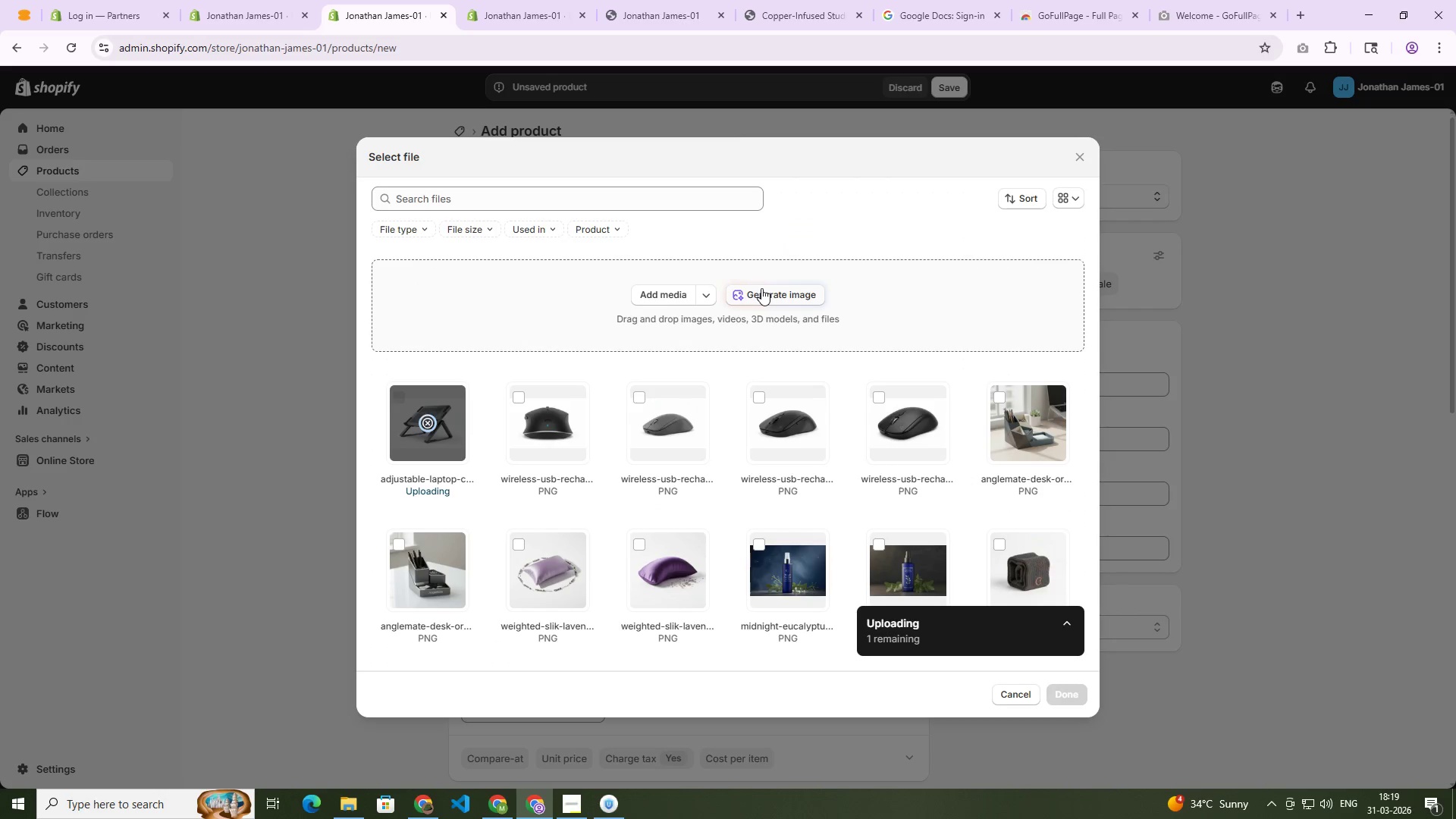 
left_click([770, 296])
 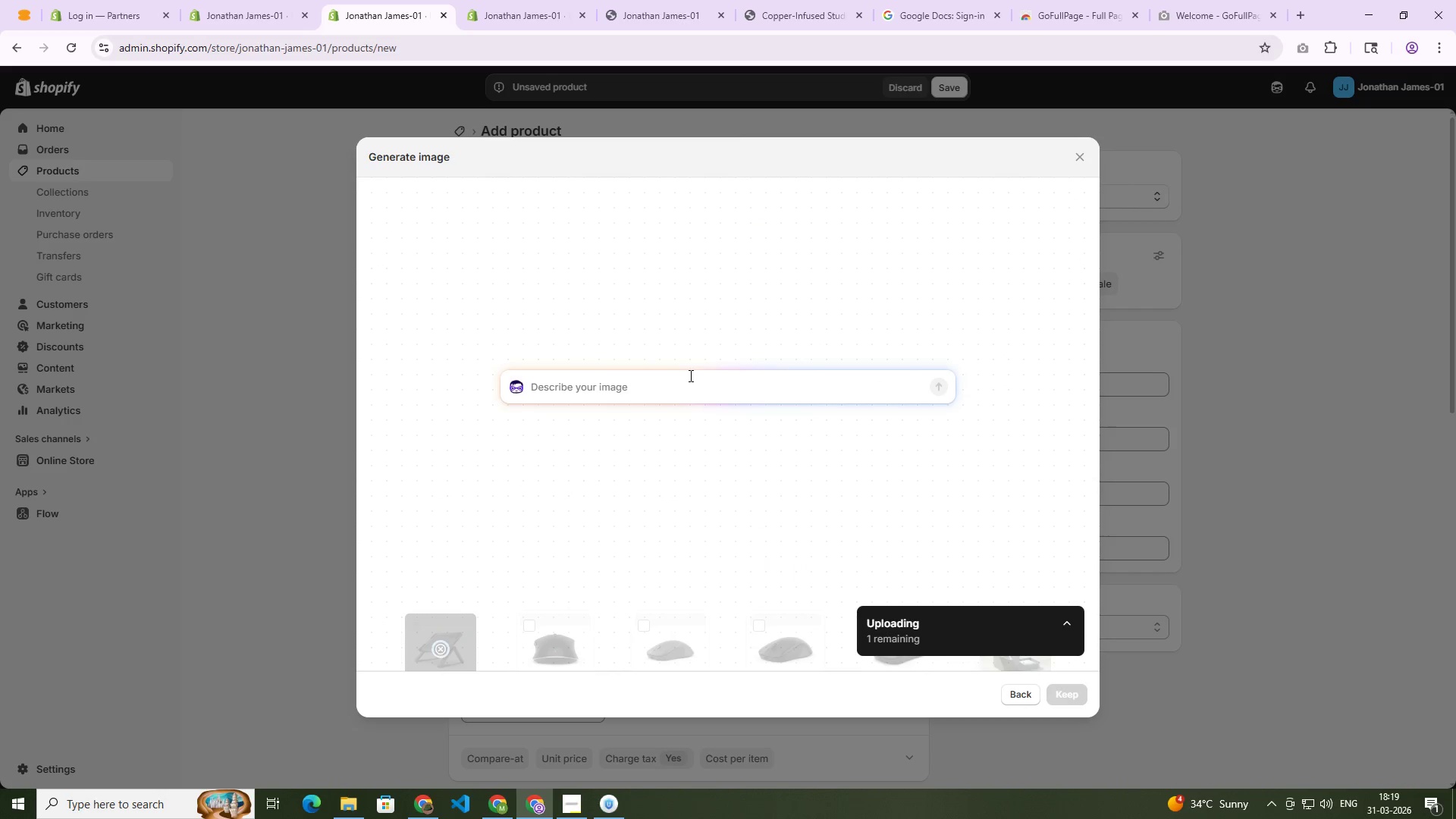 
key(Control+V)
 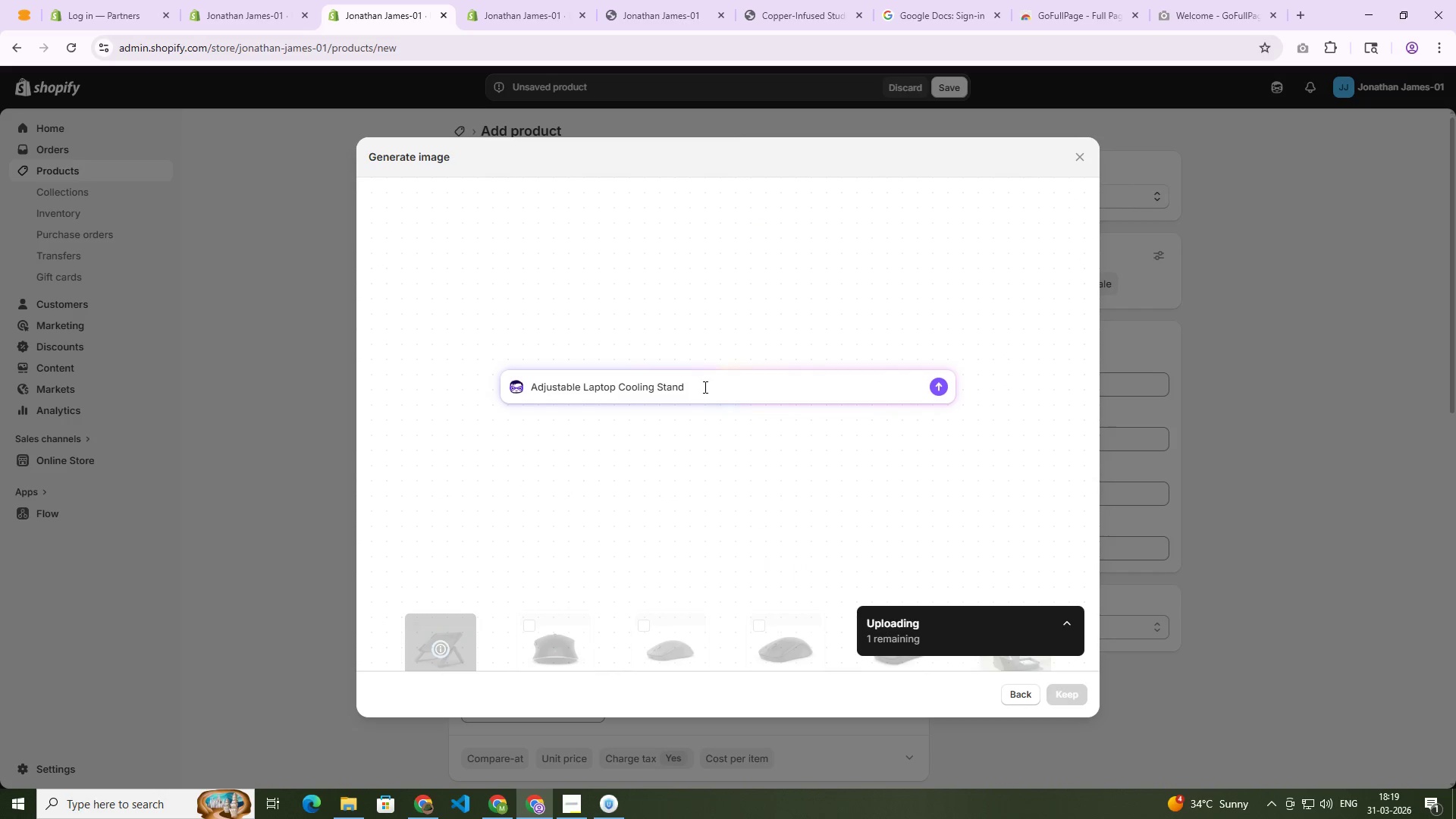 
type( ())
 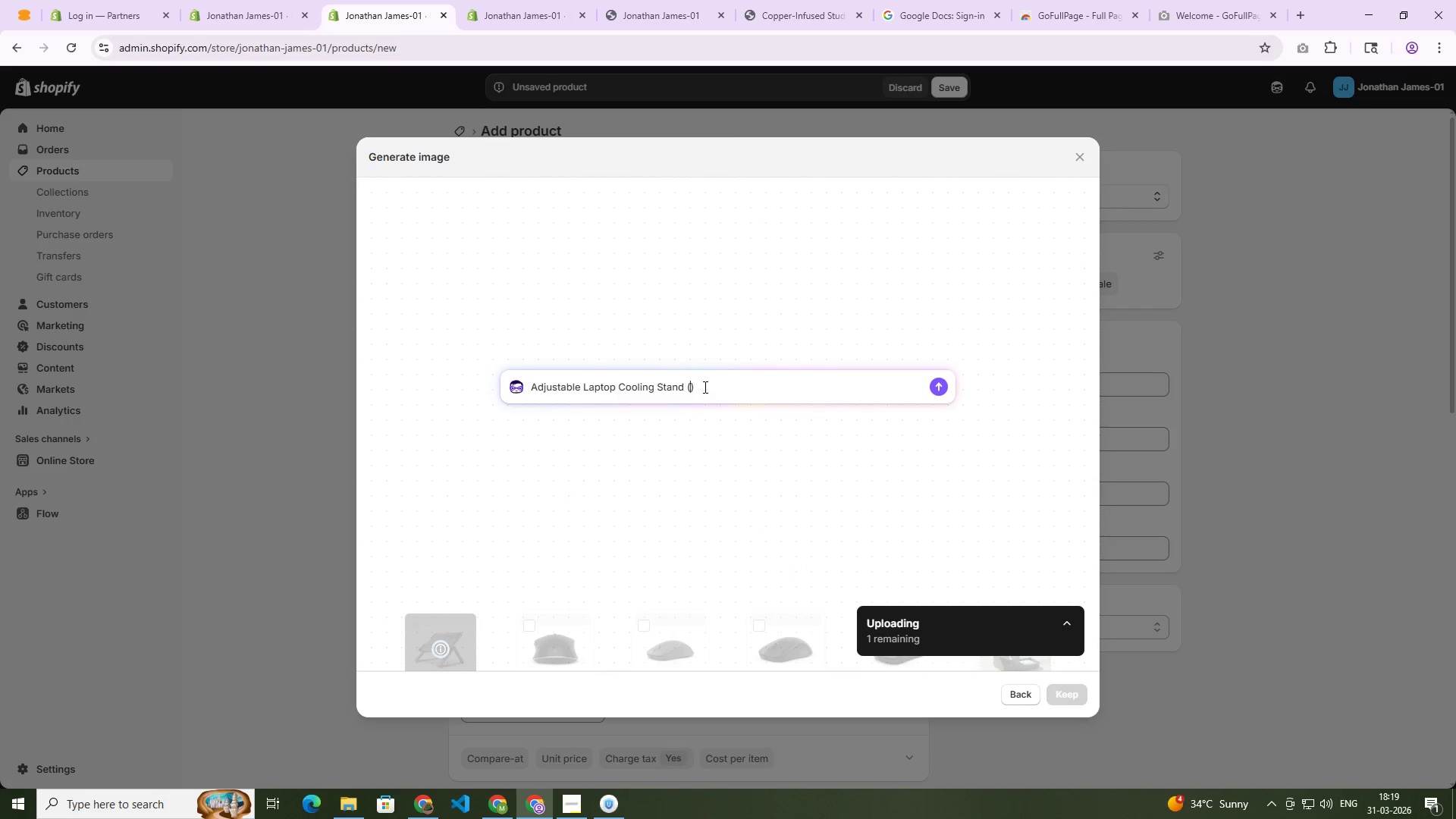 
 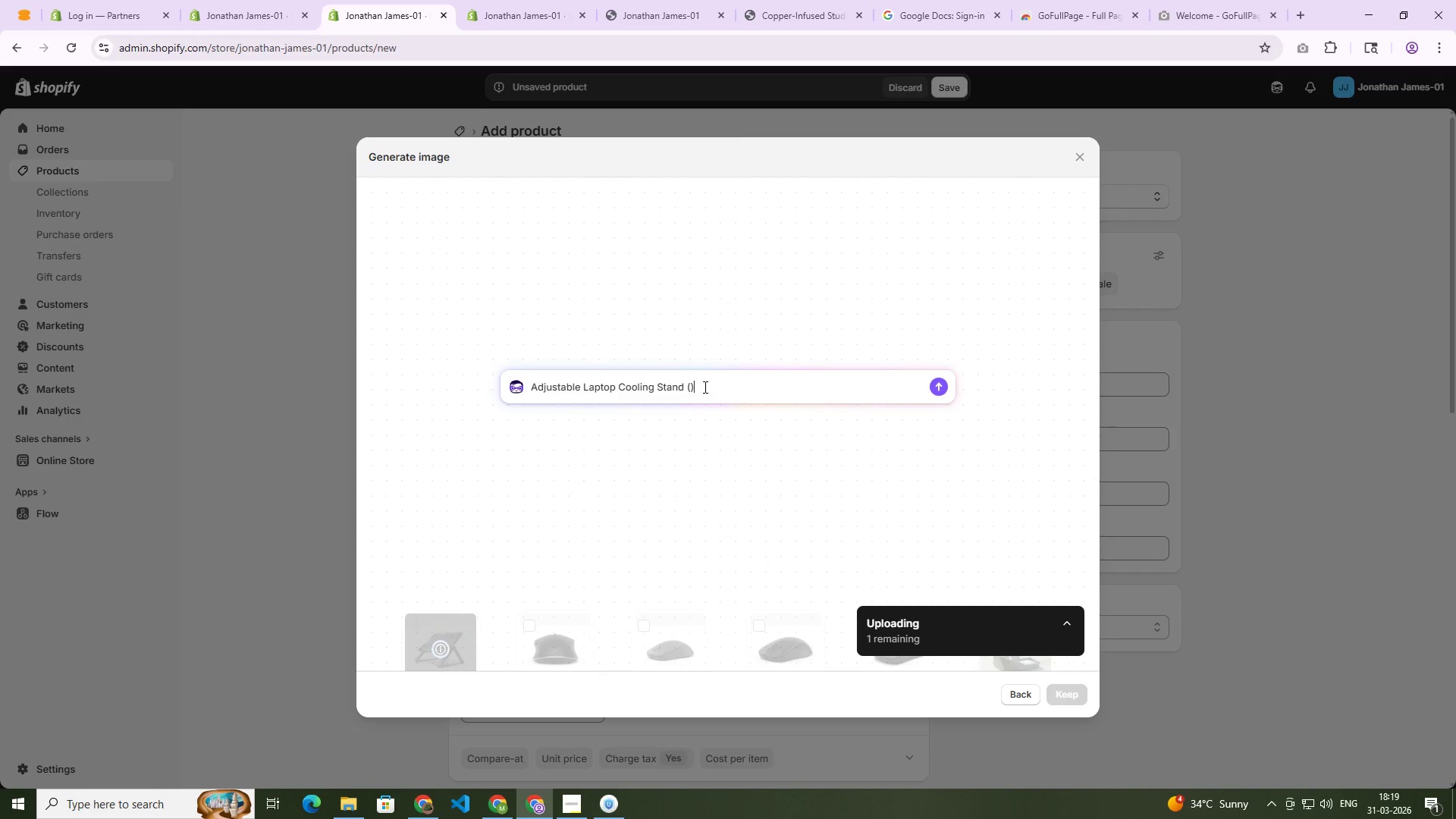 
key(ArrowLeft)
 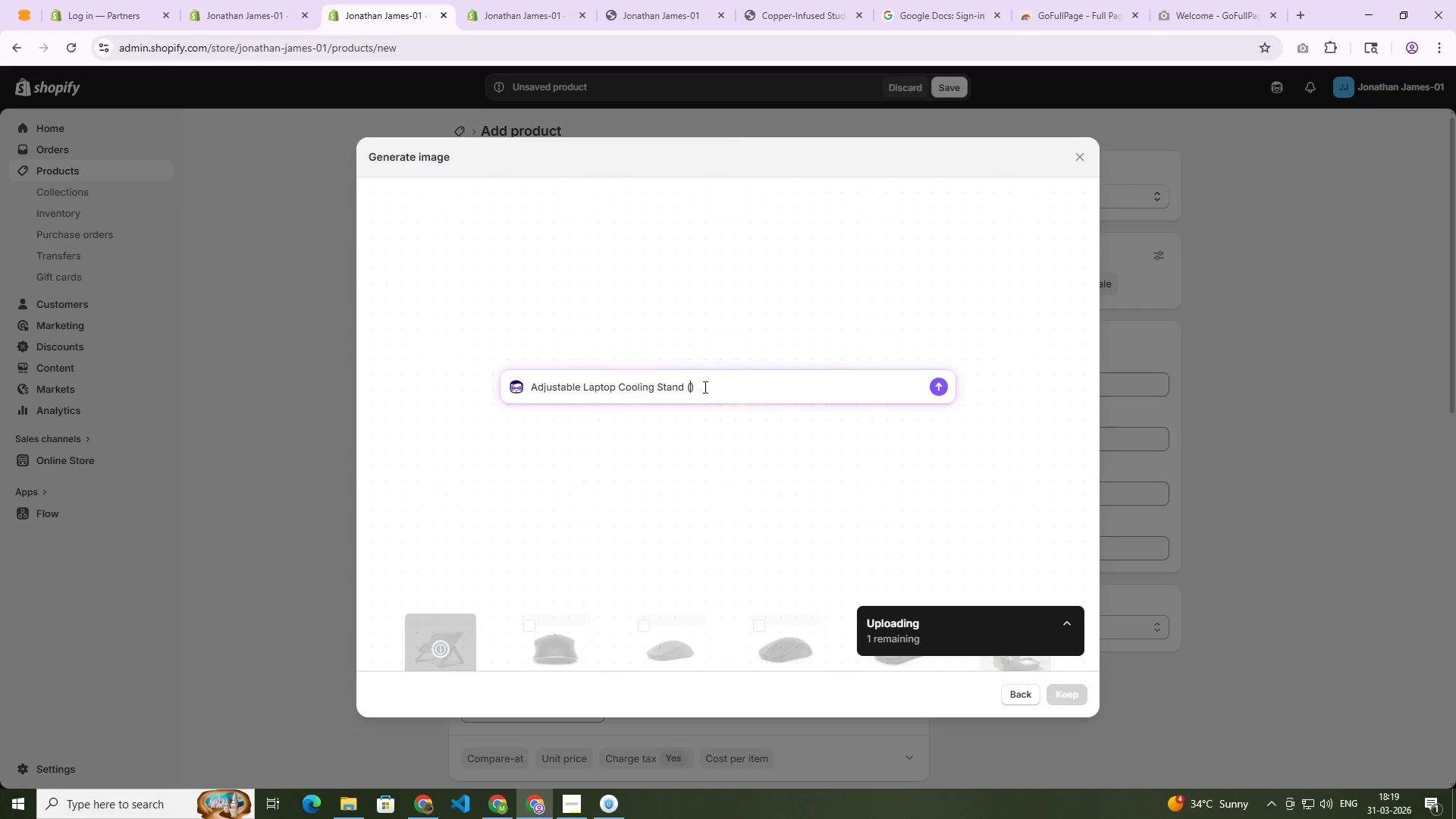 
type(side view)
 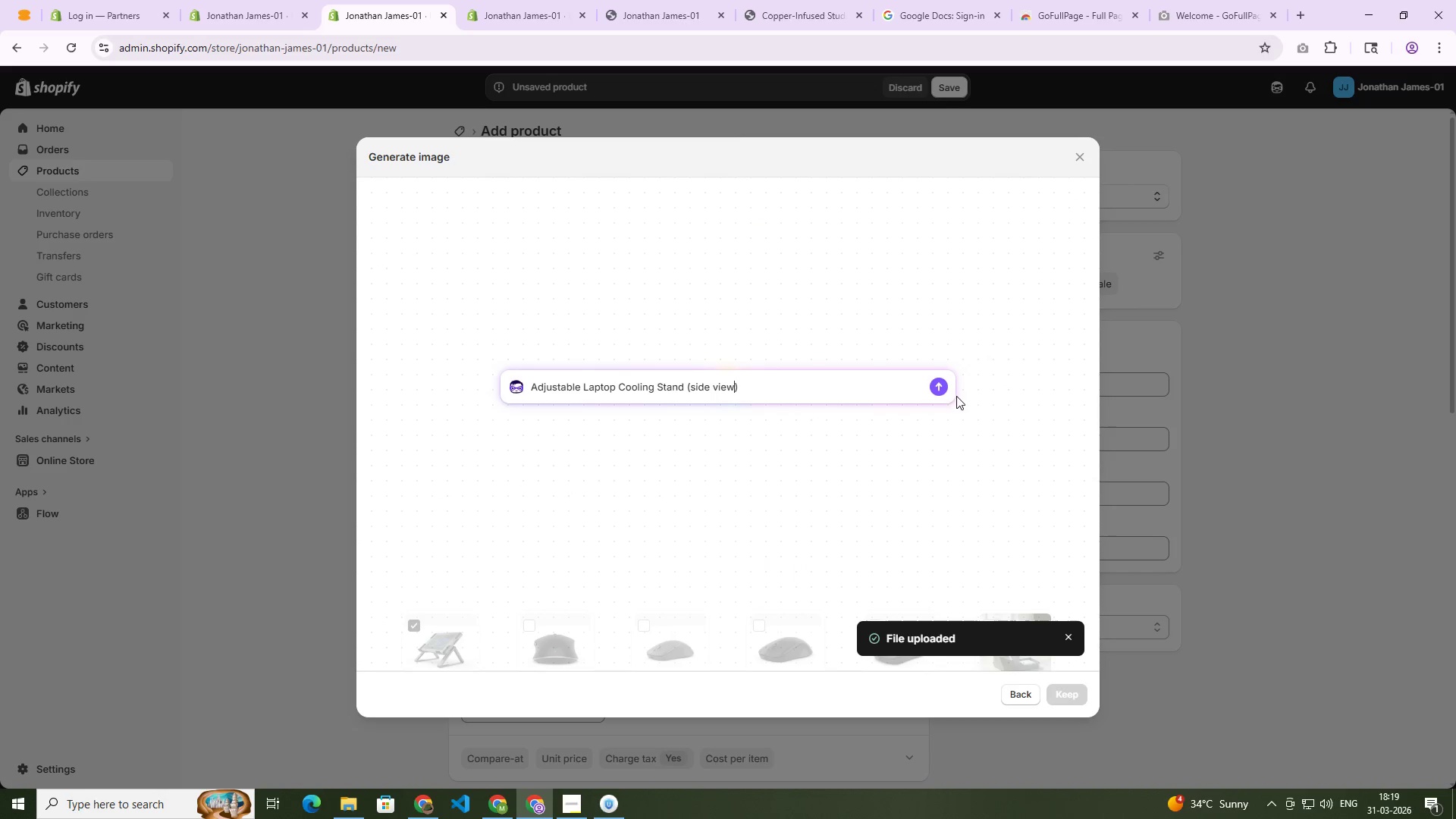 
left_click([935, 388])
 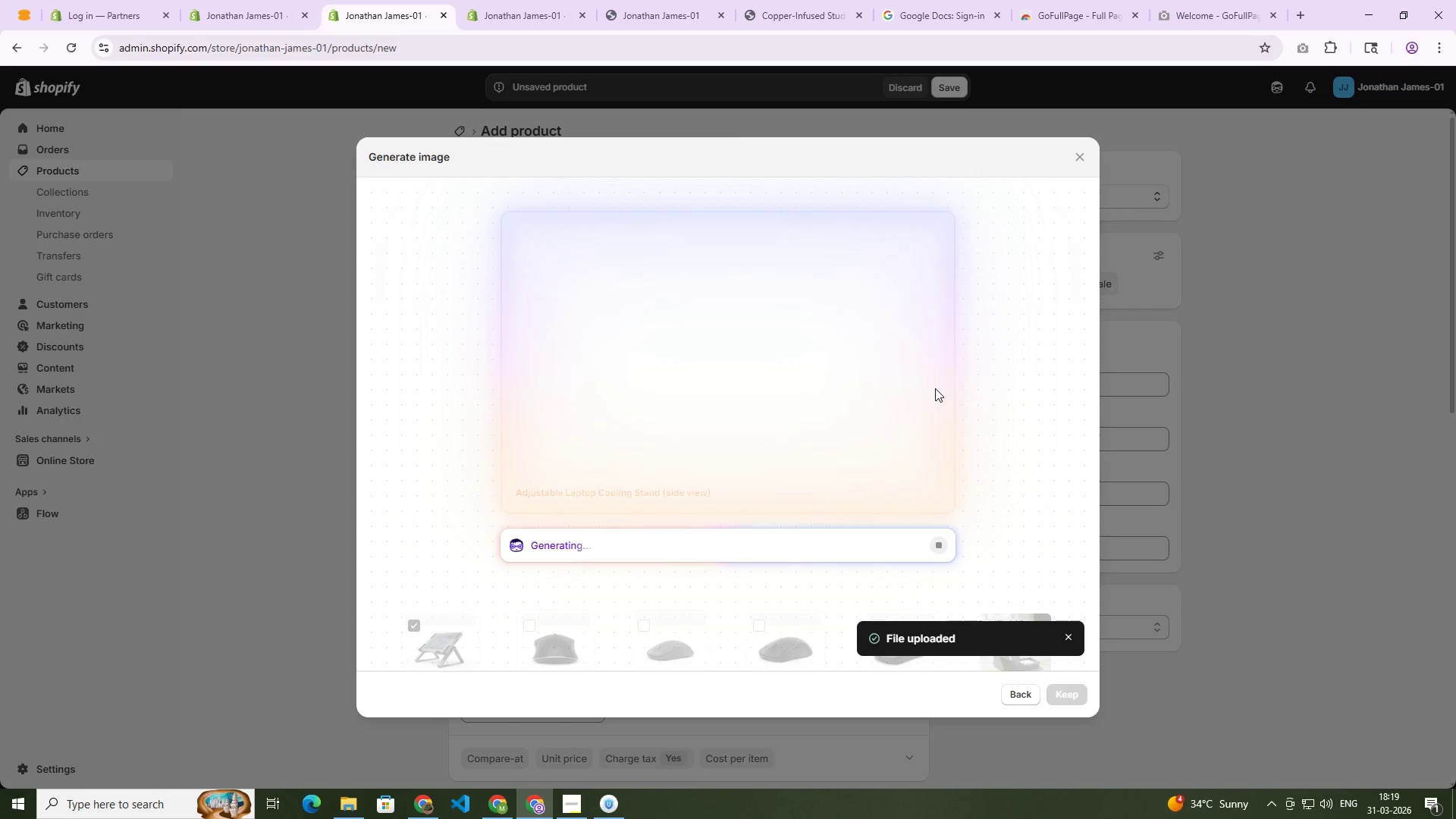 
wait(28.47)
 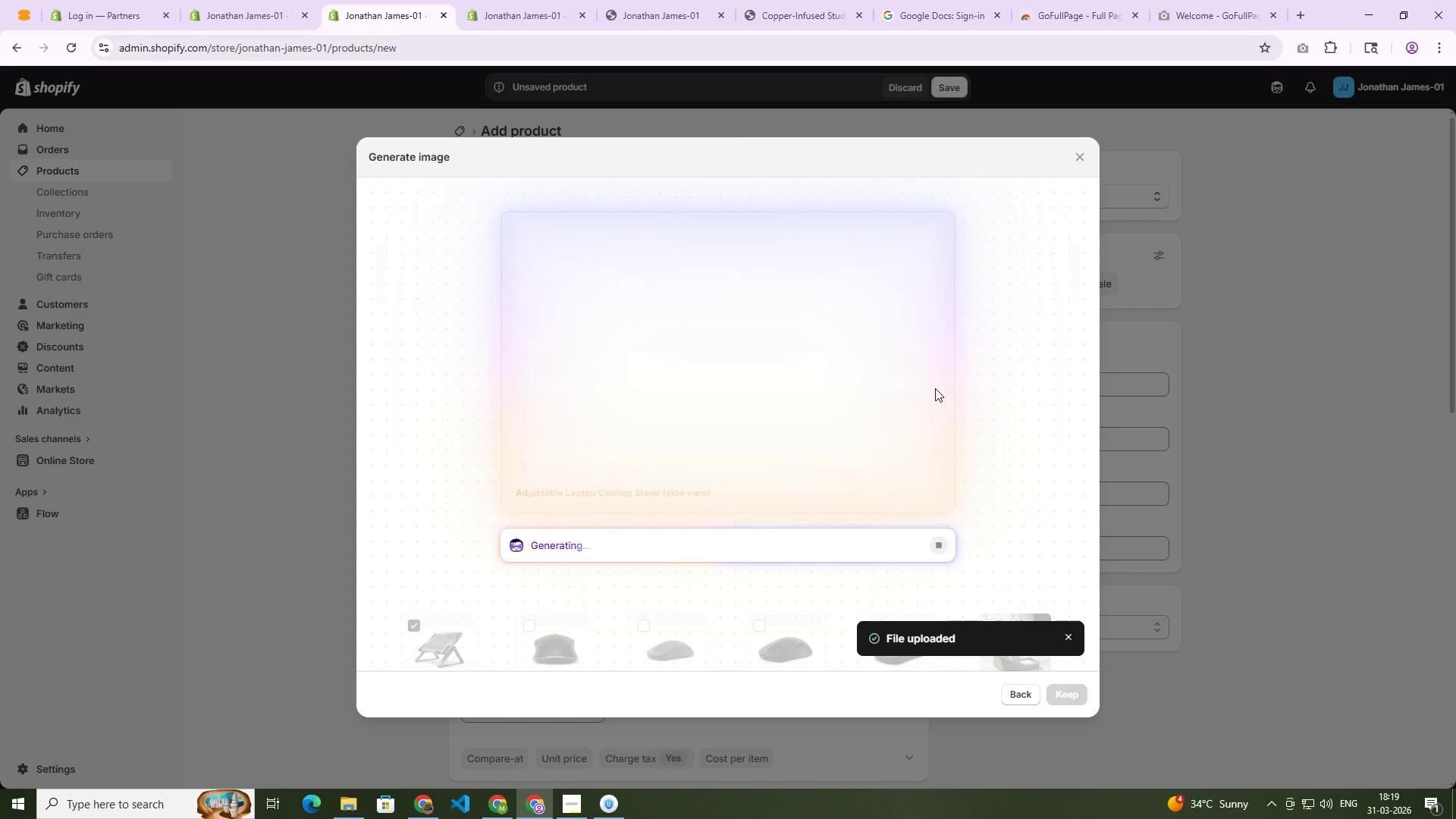 
left_click([1070, 695])
 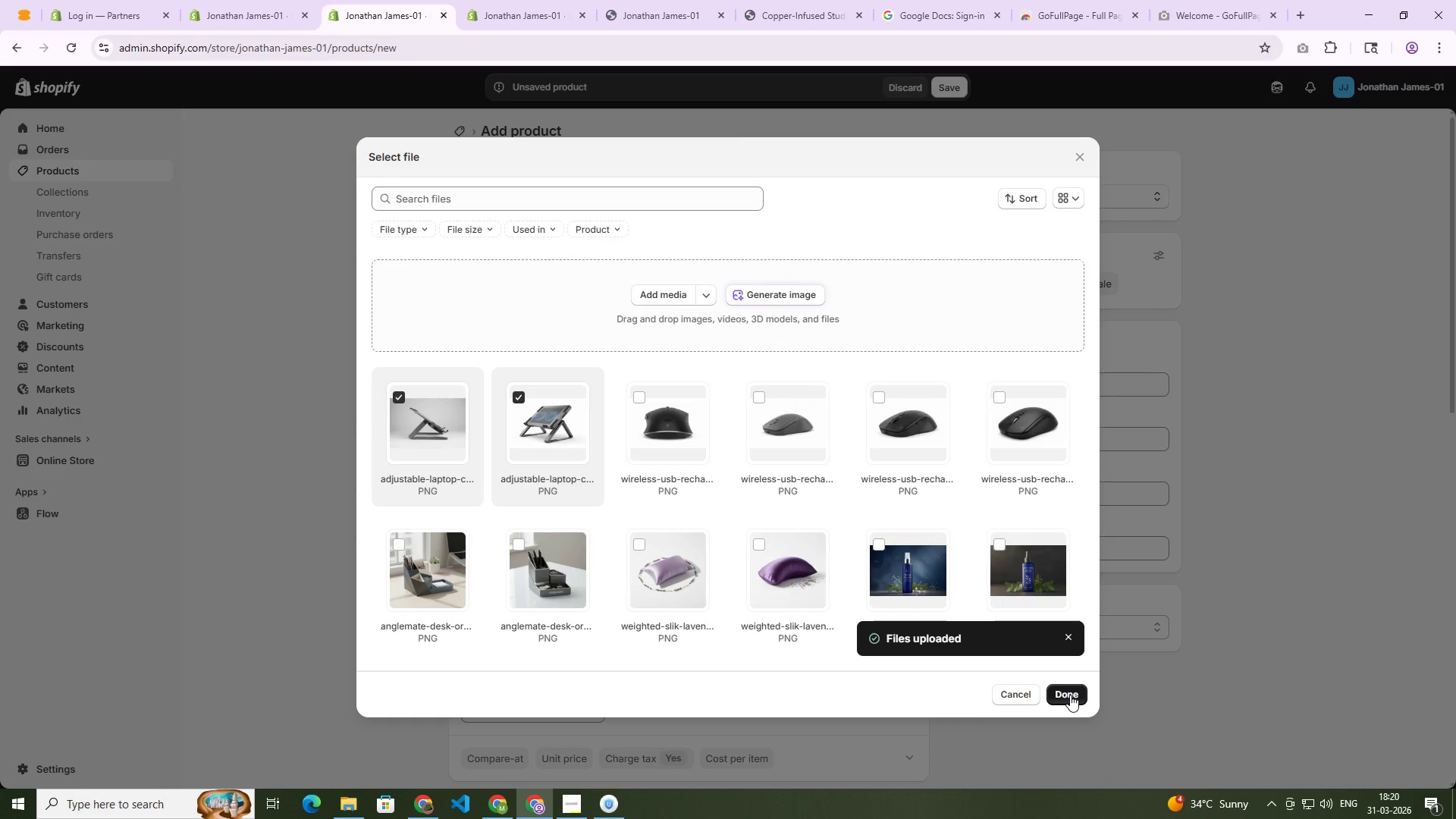 
wait(15.52)
 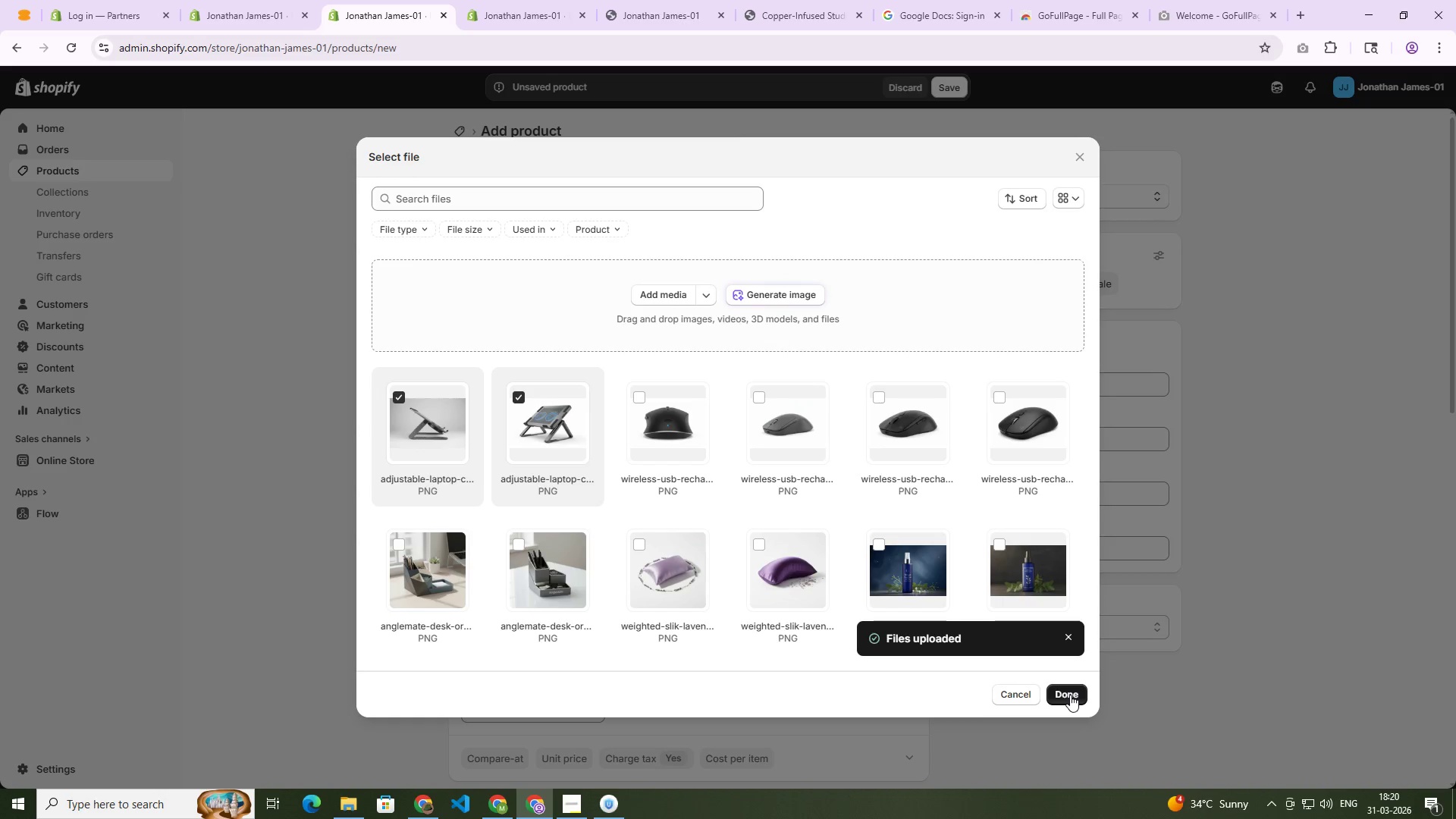 
left_click([1070, 695])
 